 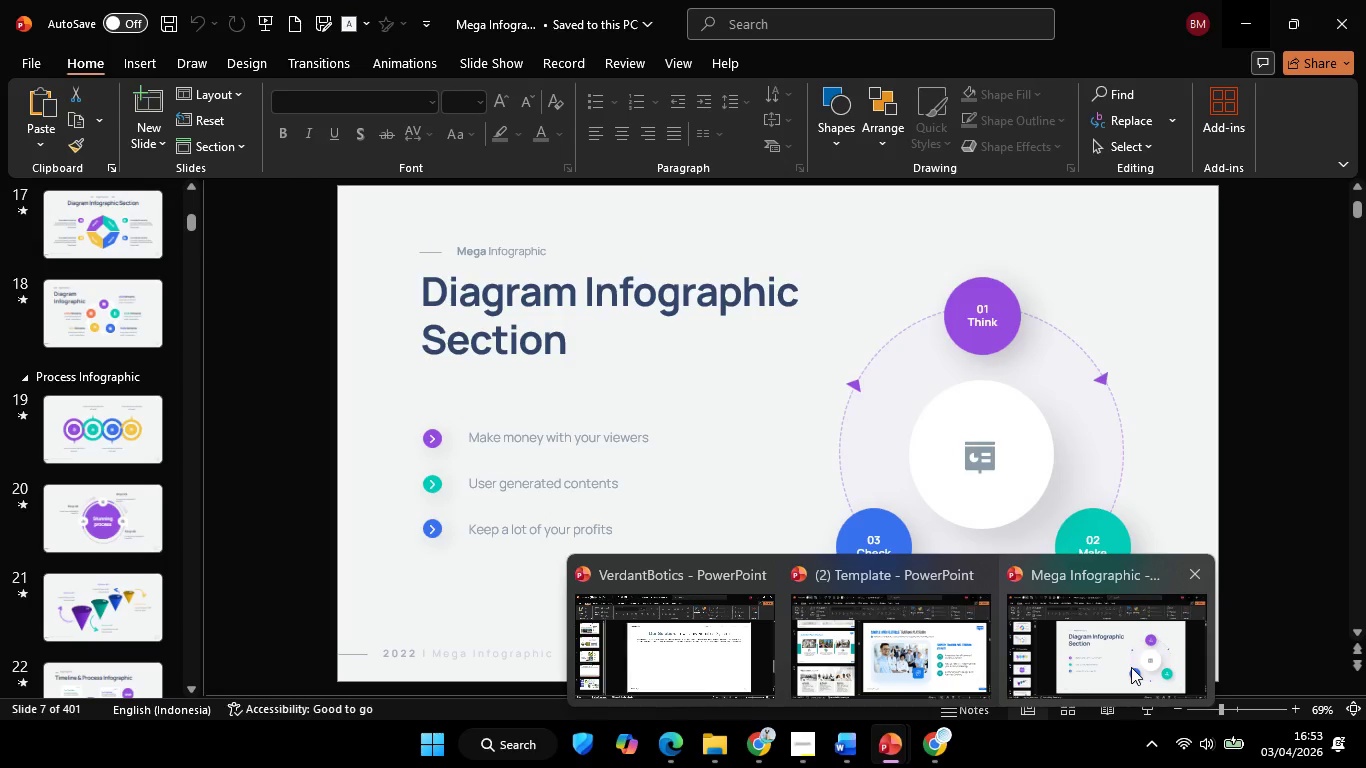 
scroll: coordinate [121, 464], scroll_direction: up, amount: 2.0
 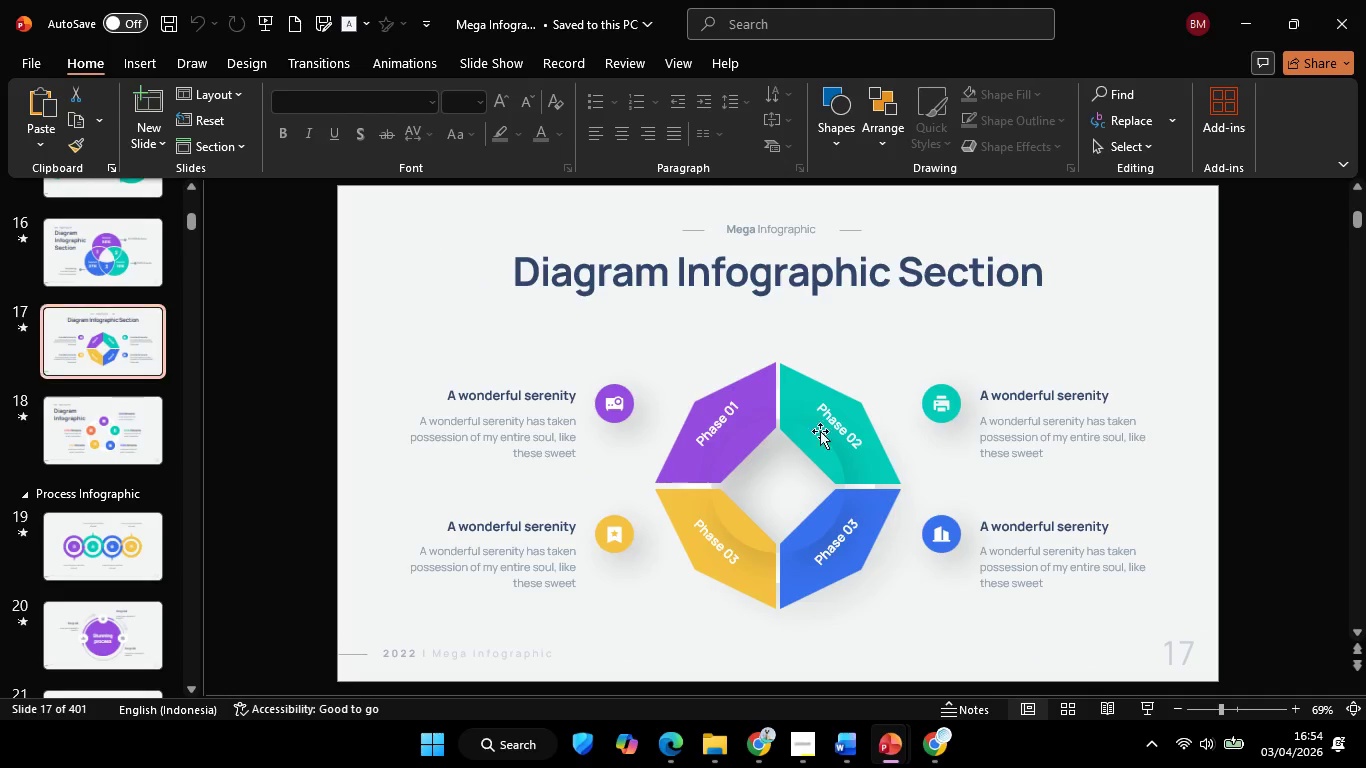 
left_click([787, 398])
 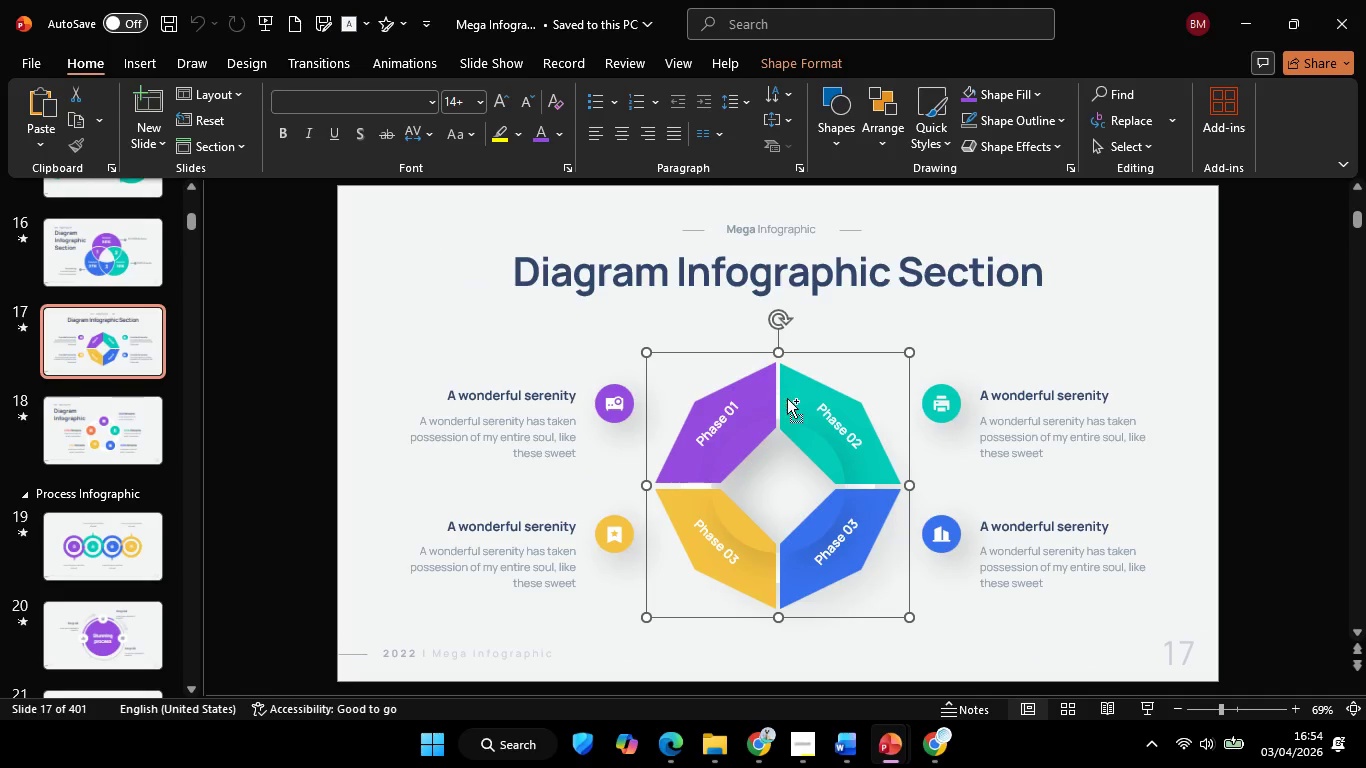 
hold_key(key=ControlLeft, duration=0.56)
 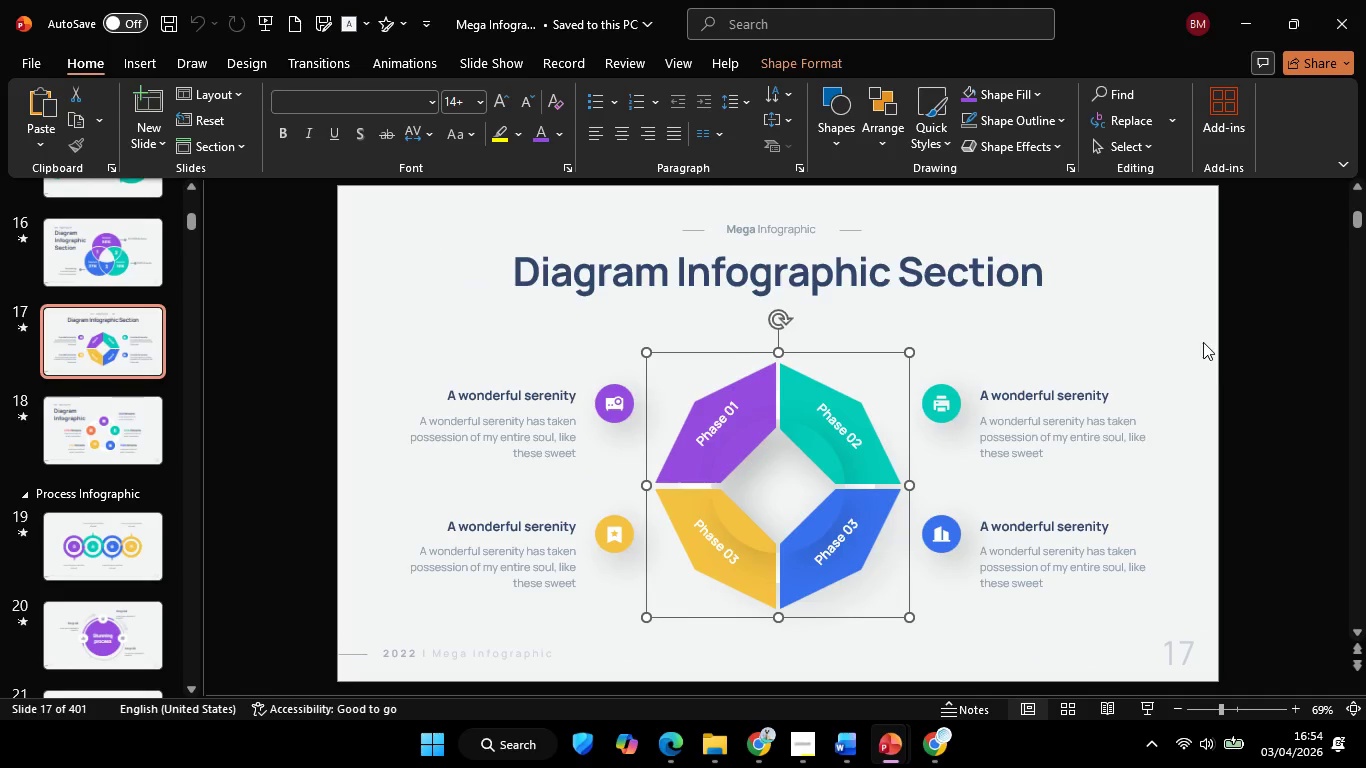 
left_click([1203, 342])
 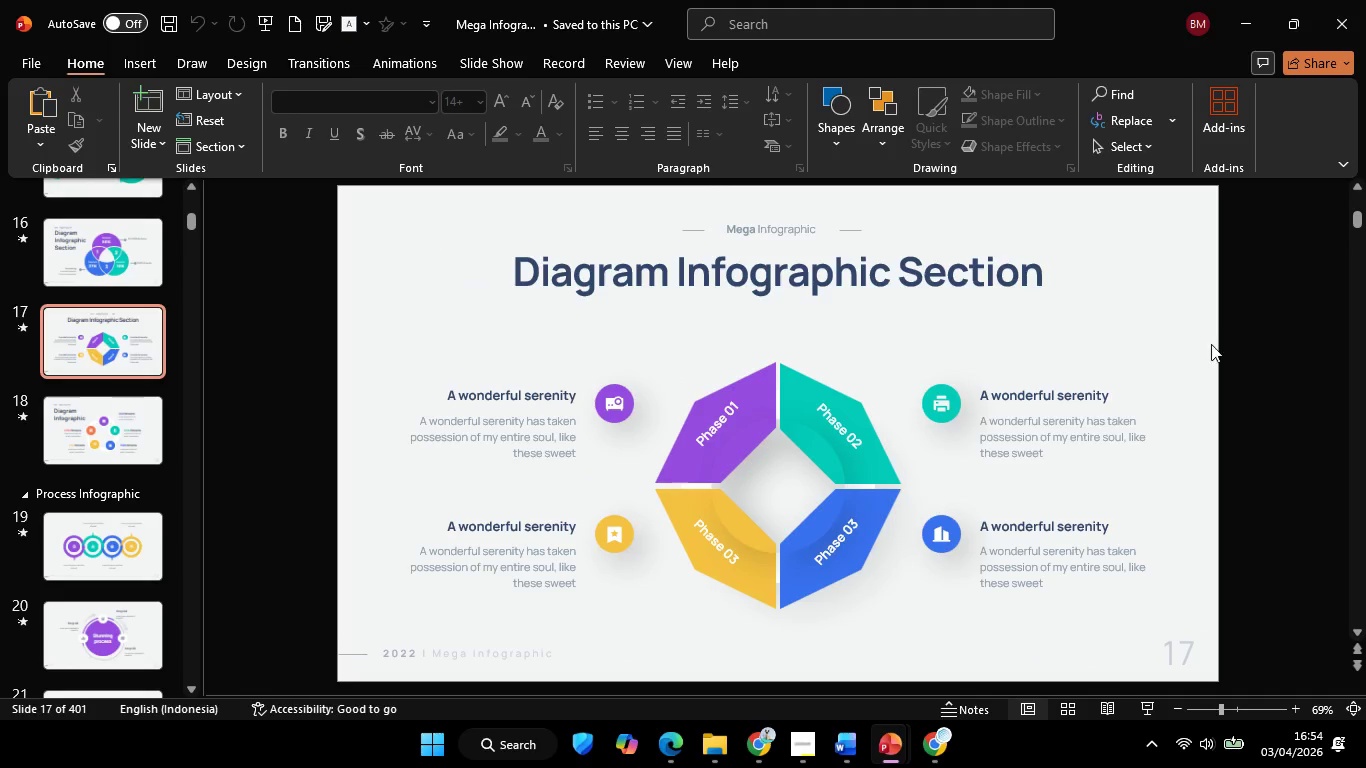 
left_click_drag(start_coordinate=[1224, 324], to_coordinate=[324, 671])
 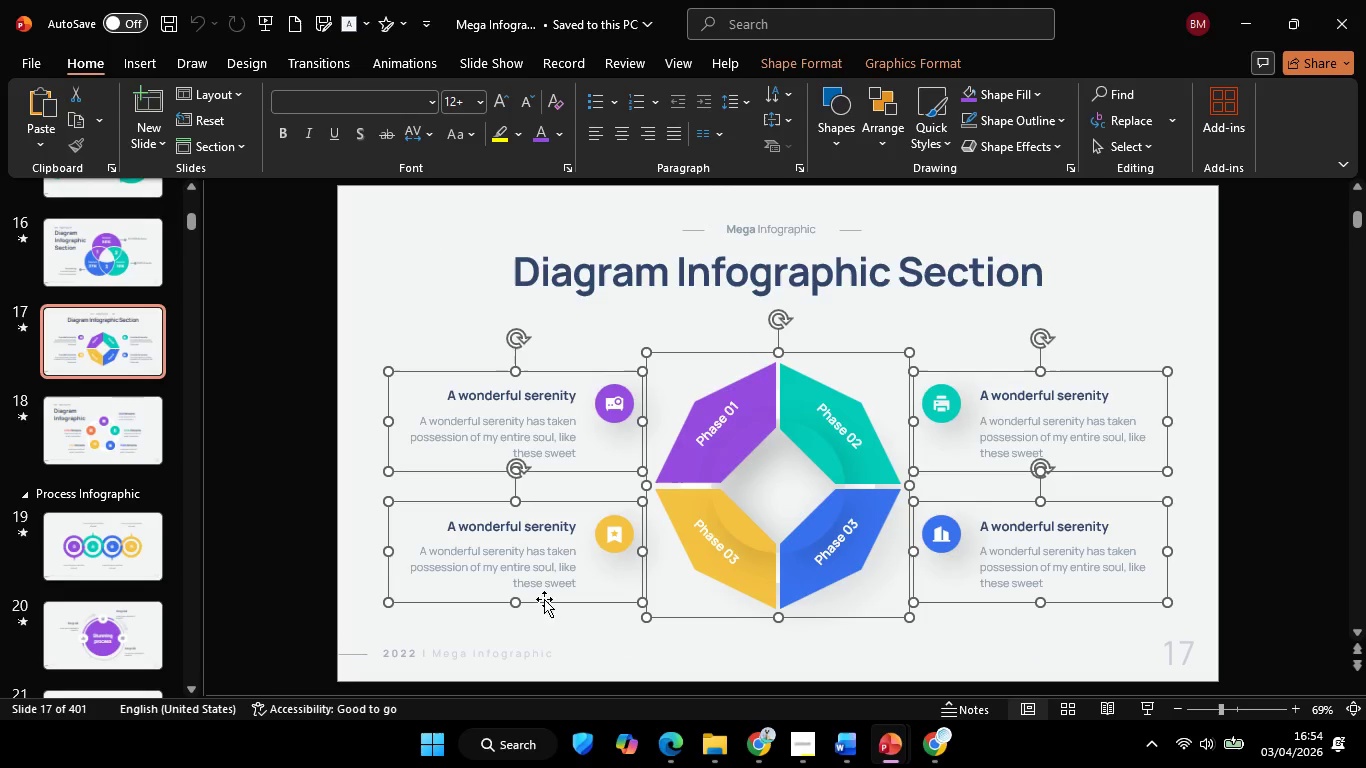 
key(Control+C)
 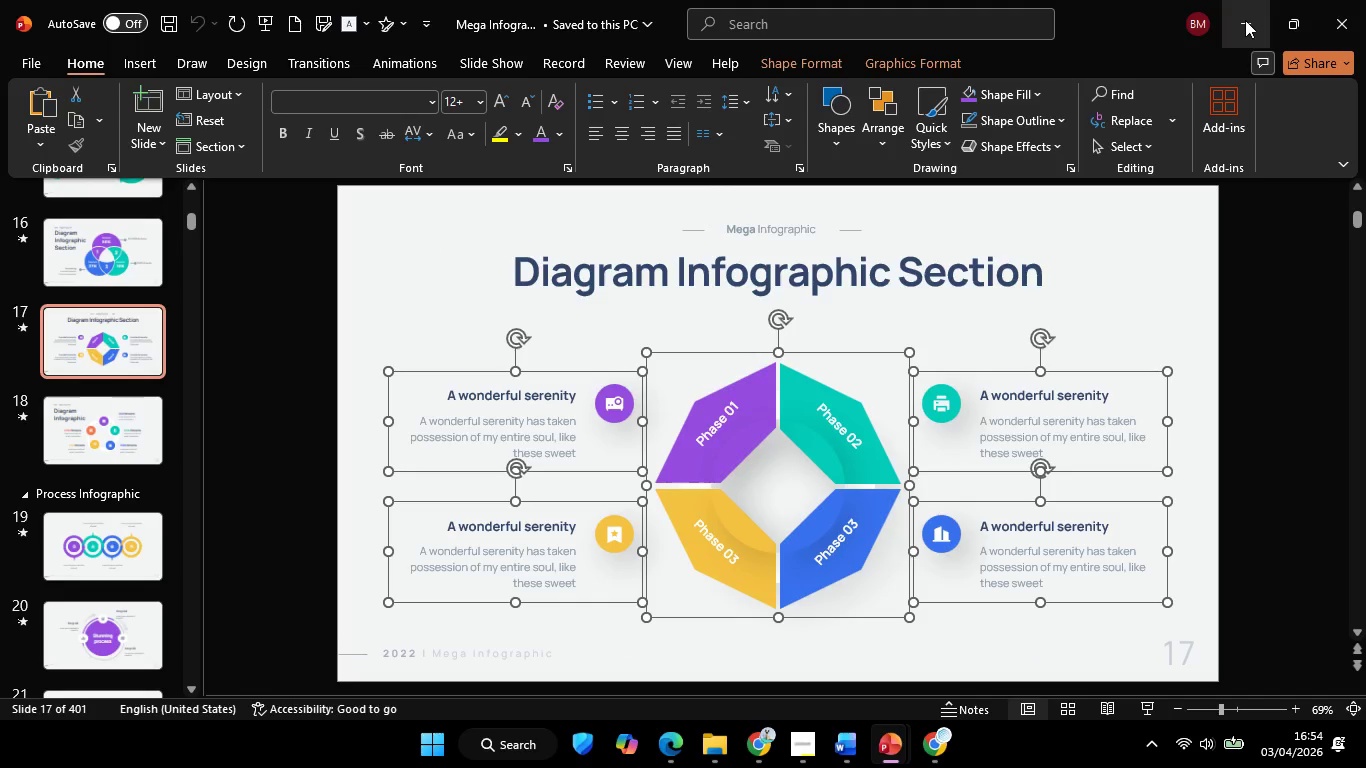 
left_click([1245, 20])
 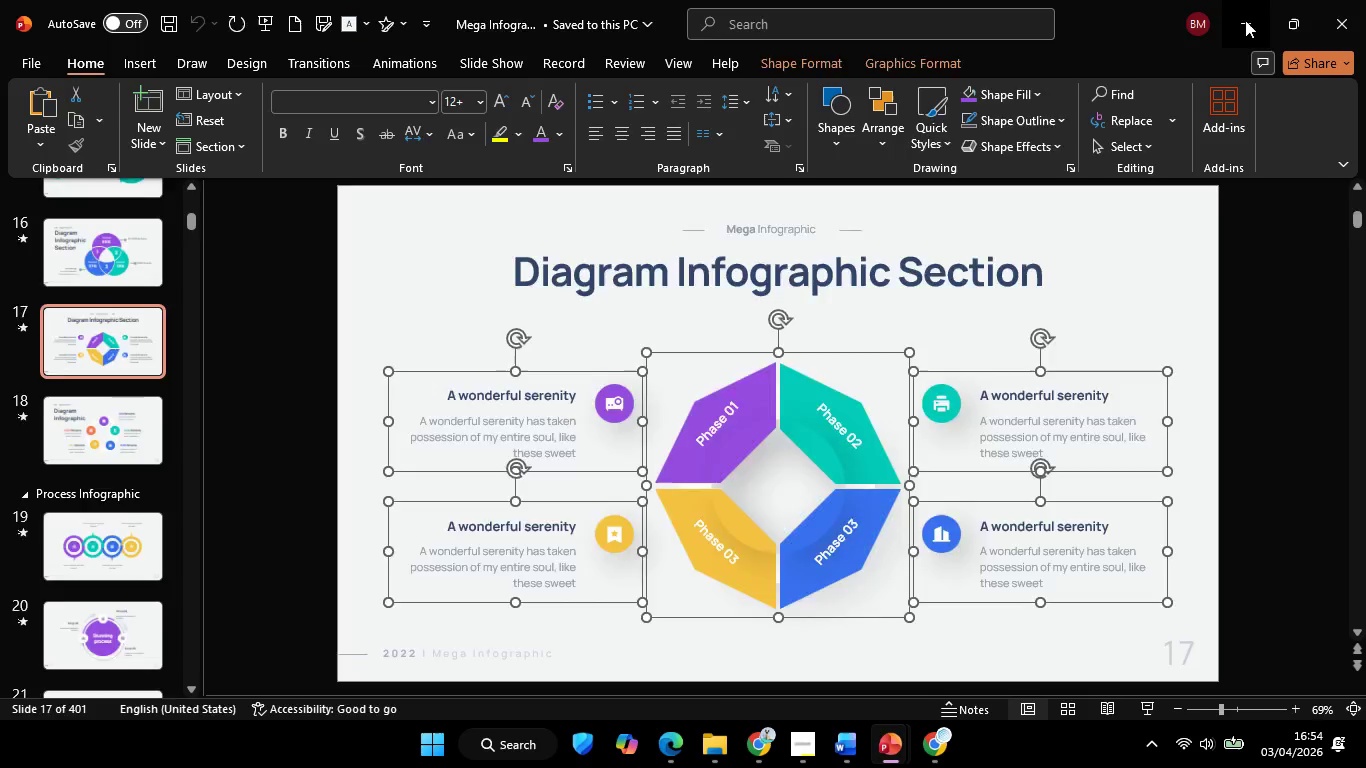 
key(Control+V)
 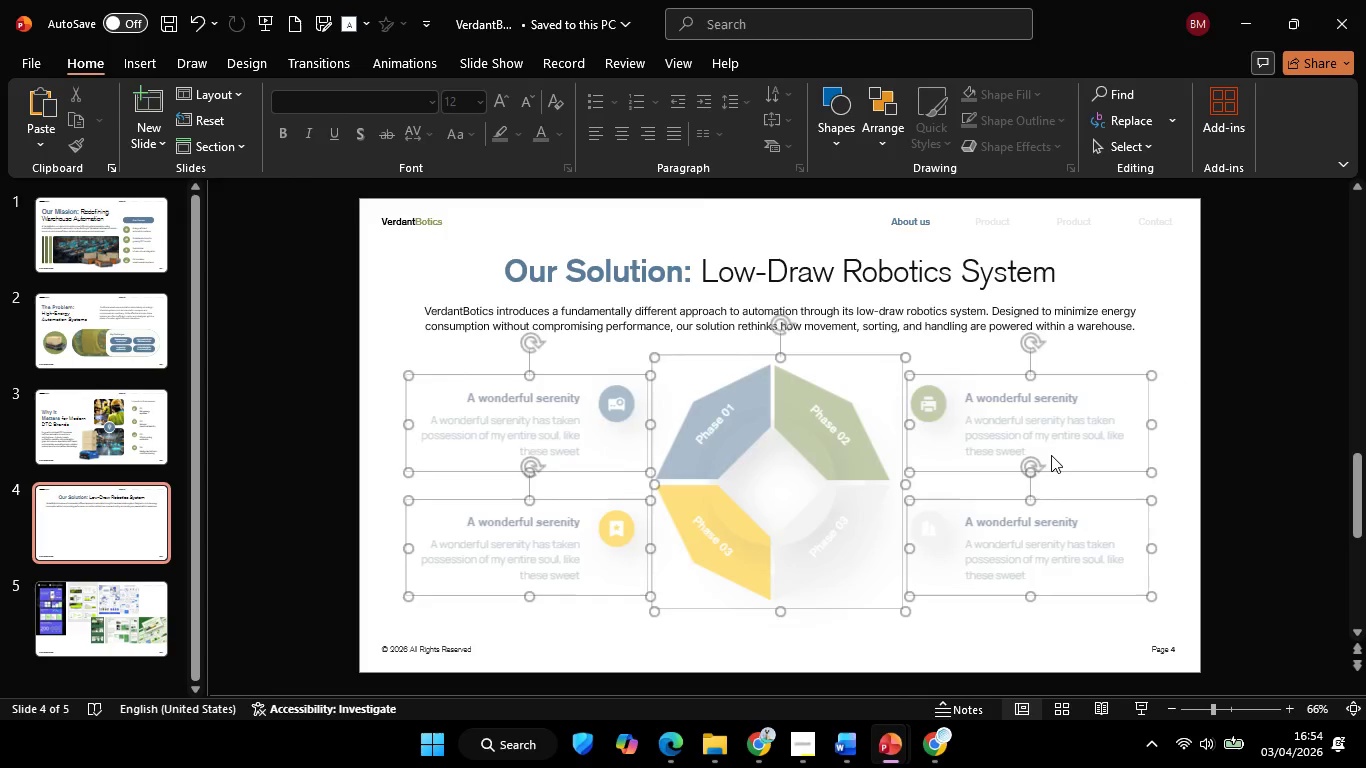 
left_click([1231, 410])
 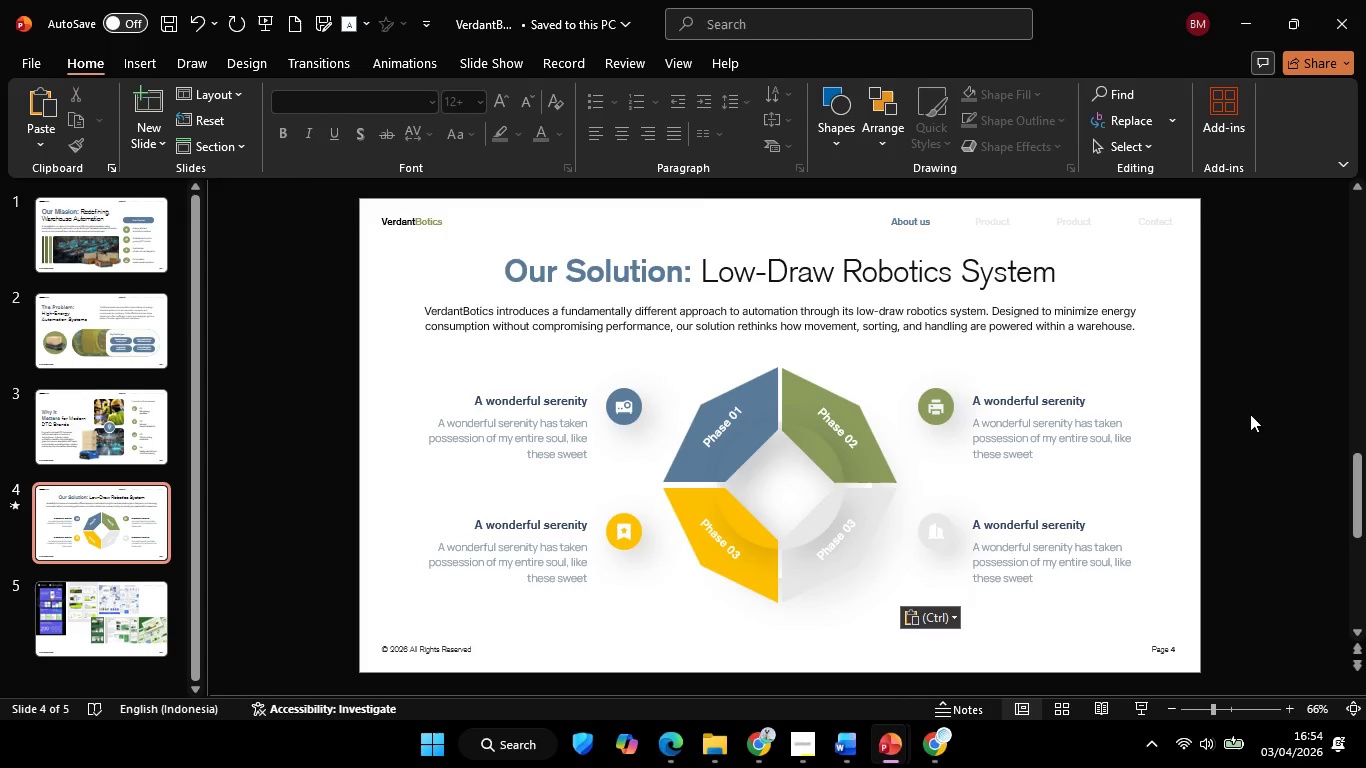 
left_click_drag(start_coordinate=[1250, 413], to_coordinate=[1259, 414])
 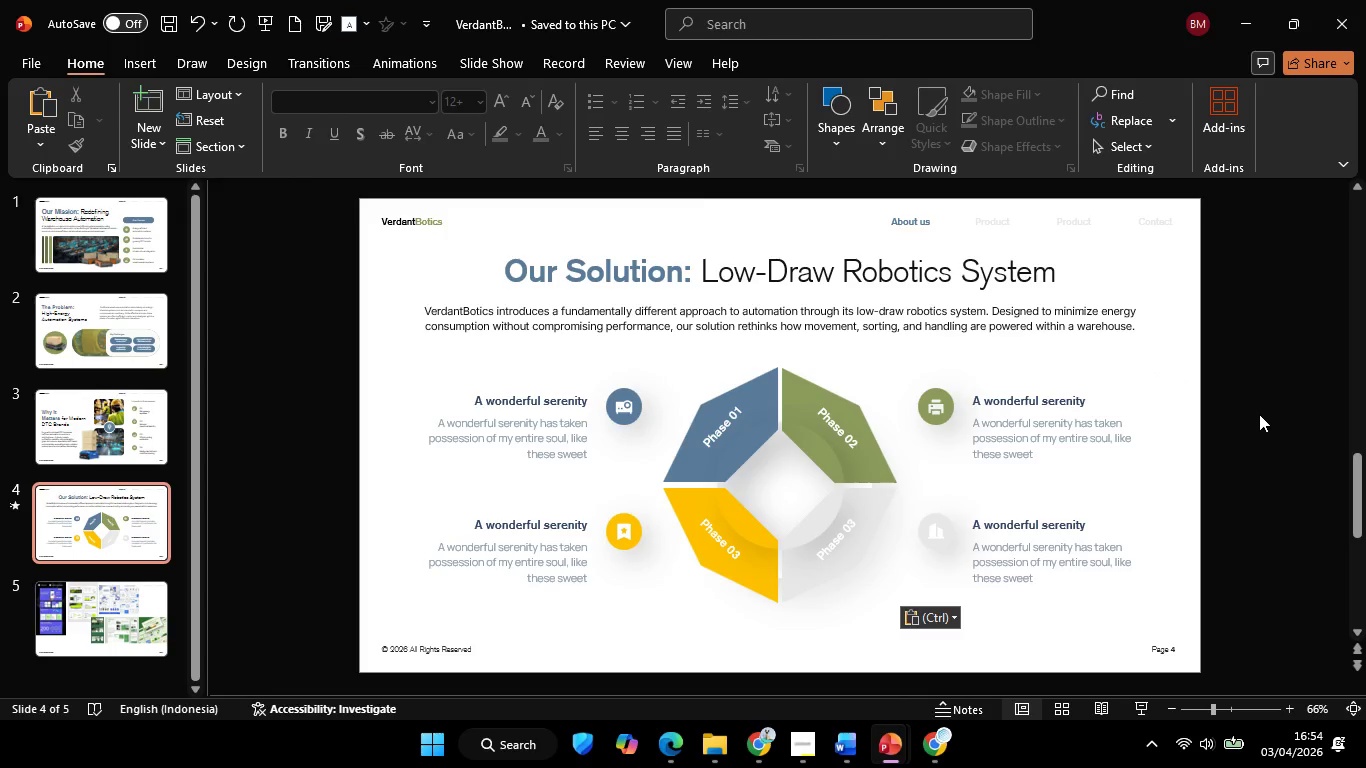 
hold_key(key=ControlLeft, duration=0.94)
scroll: coordinate [1259, 414], scroll_direction: none, amount: 0.0
 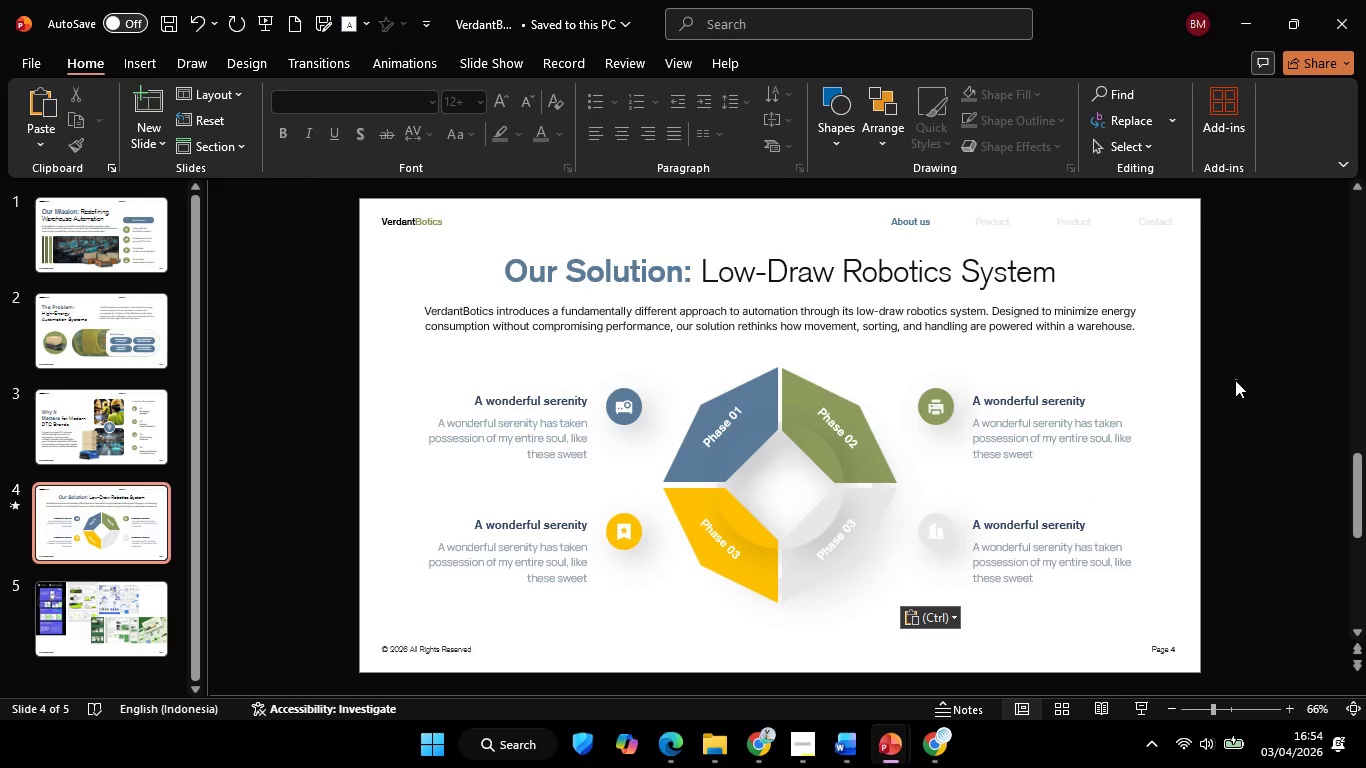 
left_click([1059, 397])
 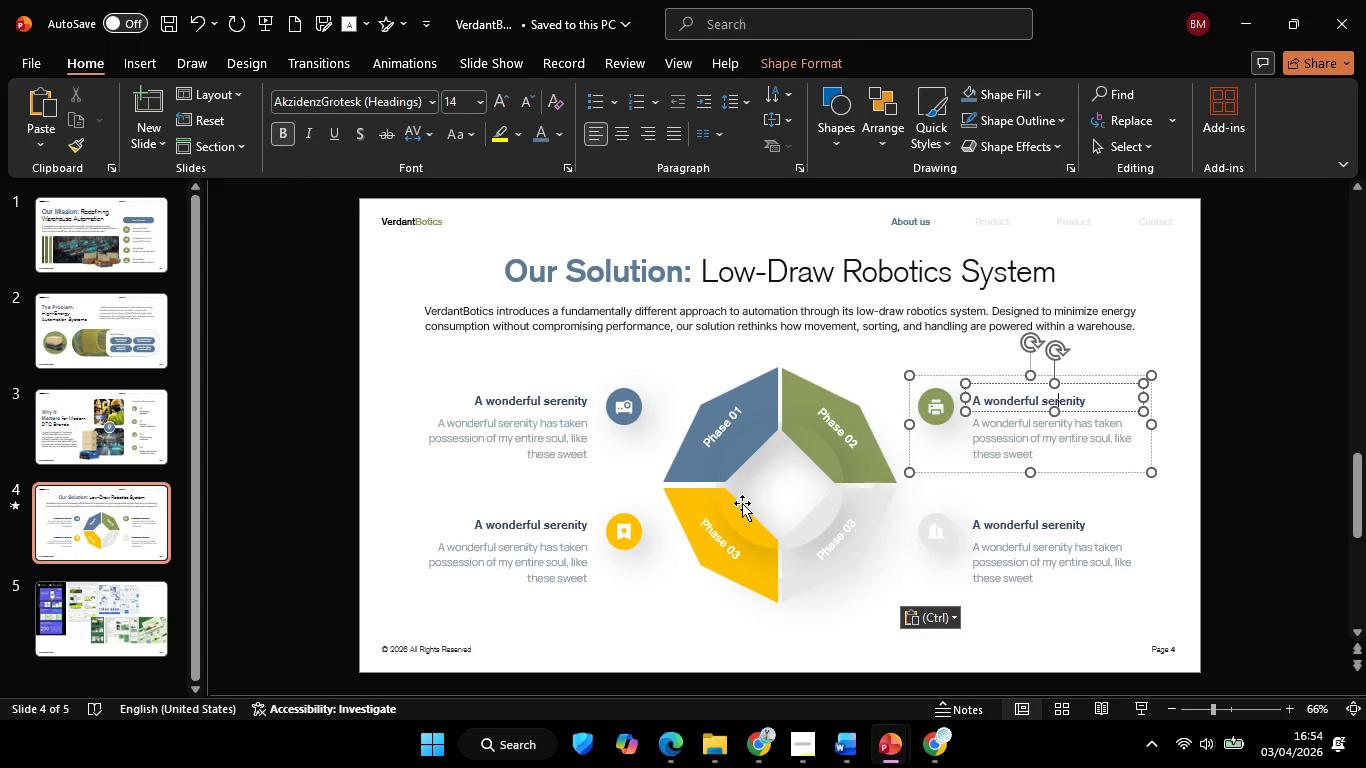 
hold_key(key=ShiftLeft, duration=1.95)
left_click([532, 551])
 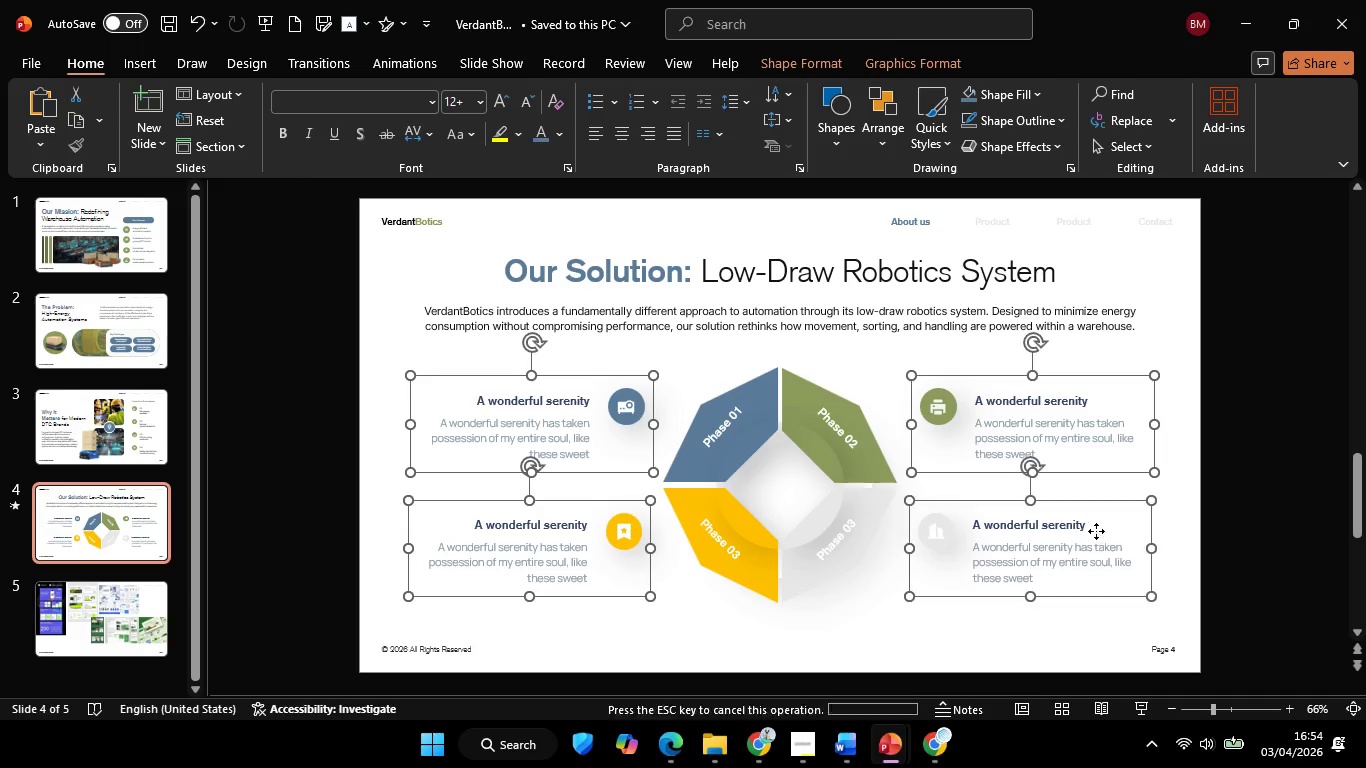 
left_click([1096, 531])
 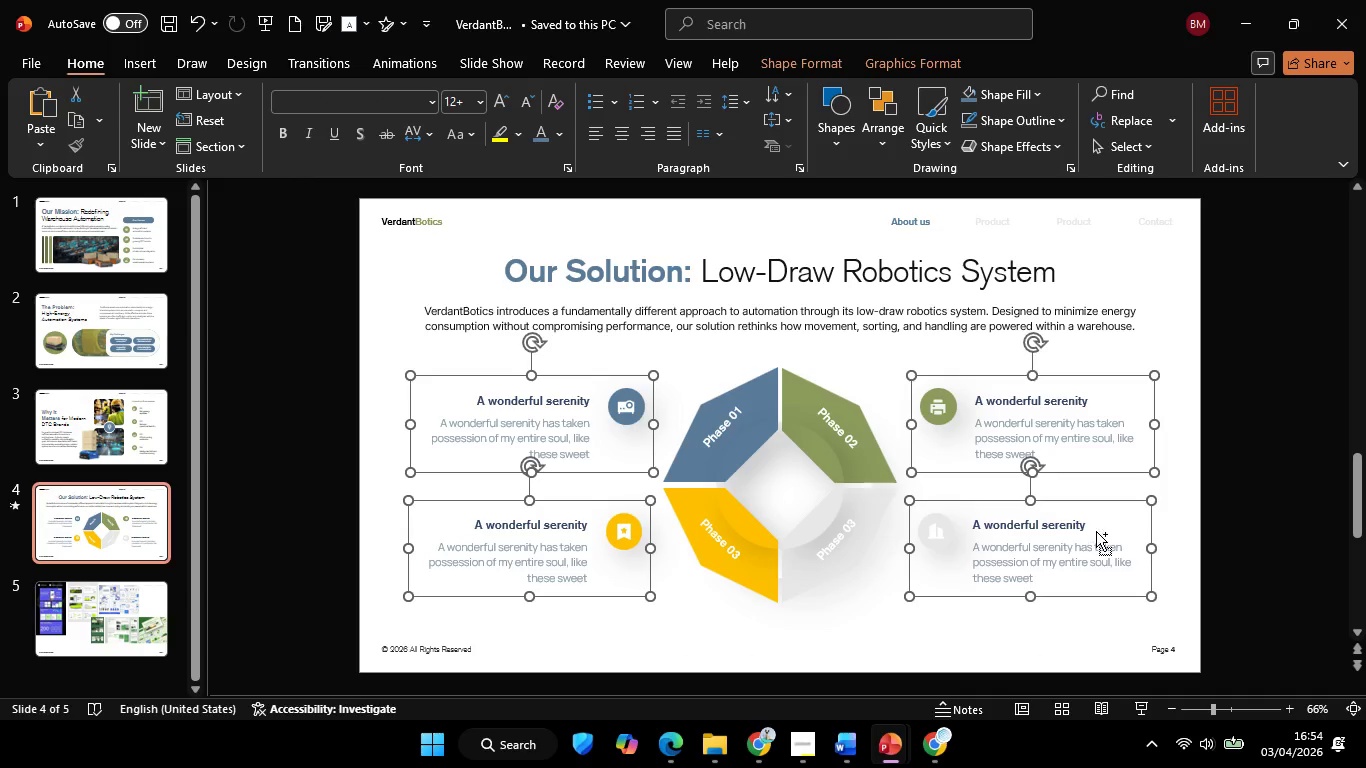 
key(Control+Shift+G)
 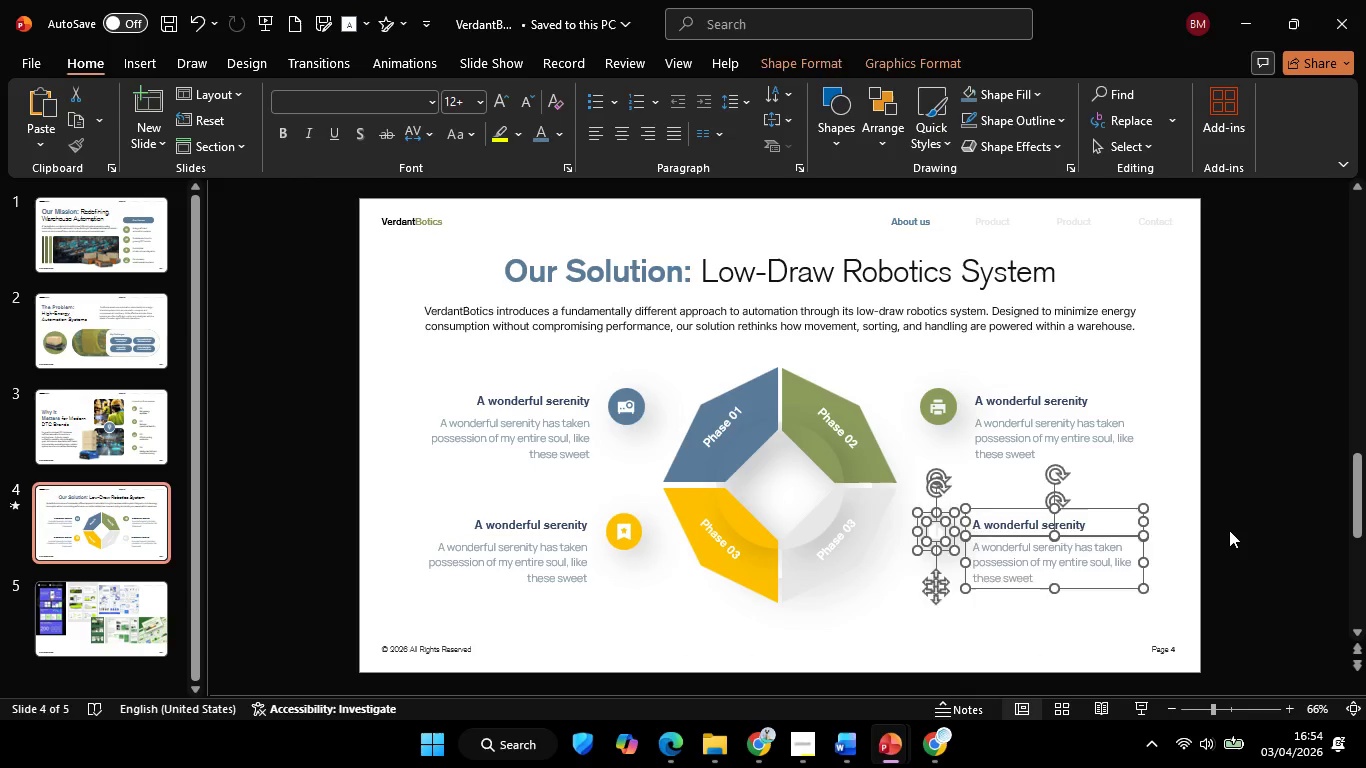 
left_click([1229, 530])
 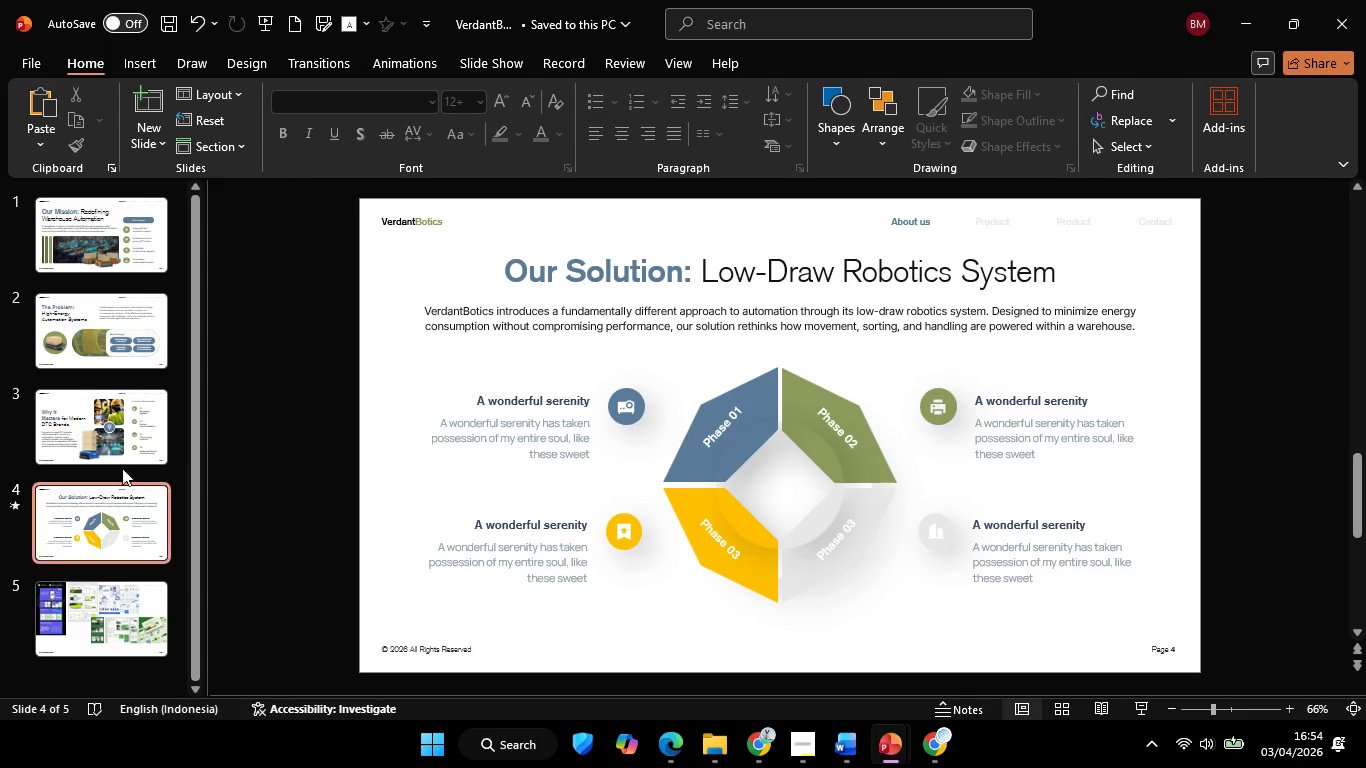 
left_click([102, 448])
 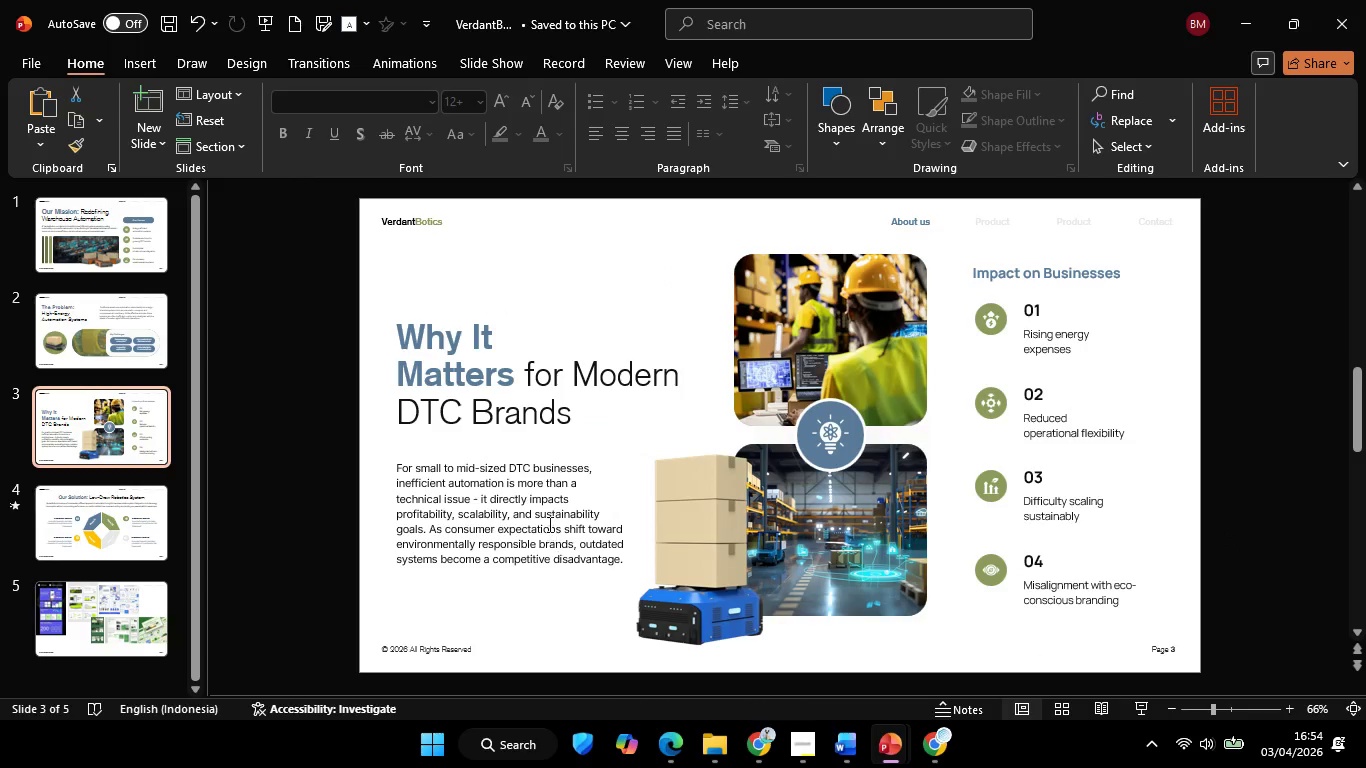 
left_click([547, 514])
 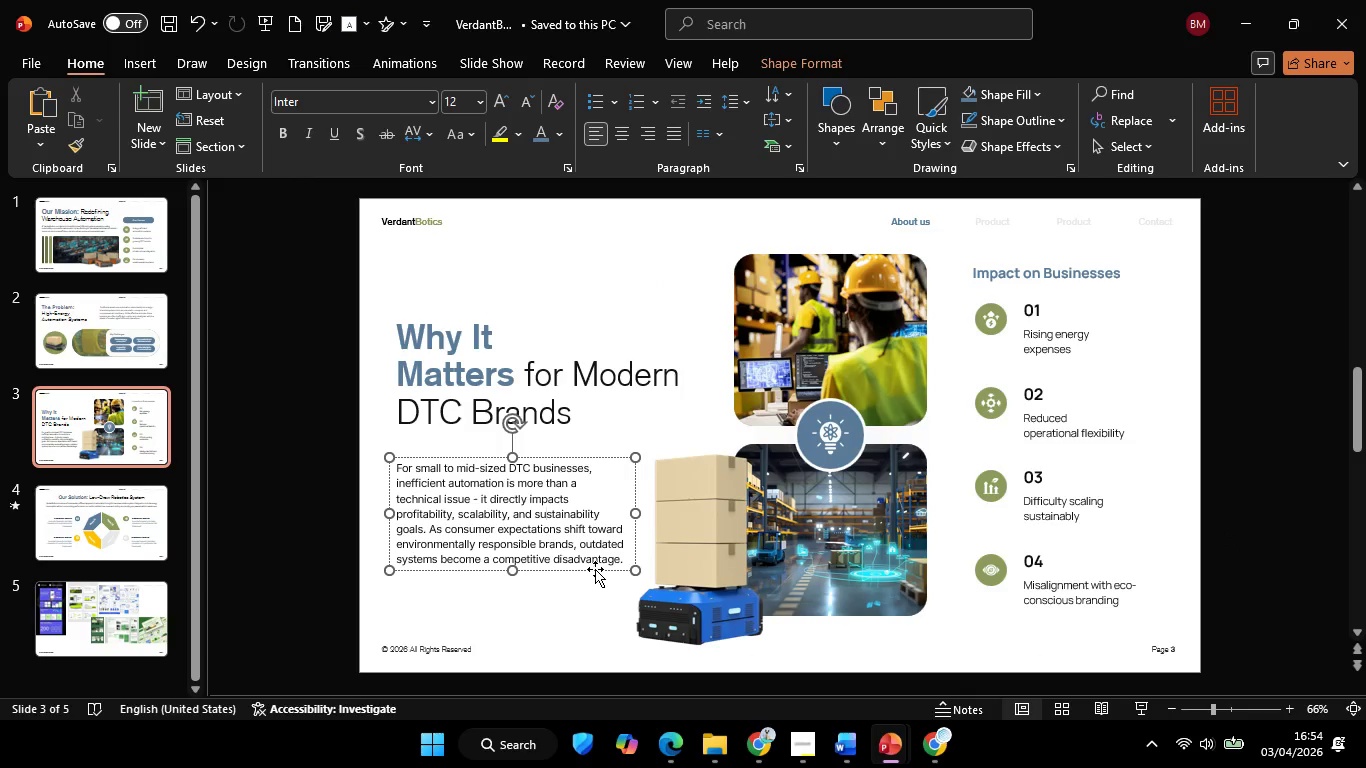 
key(Control+A)
 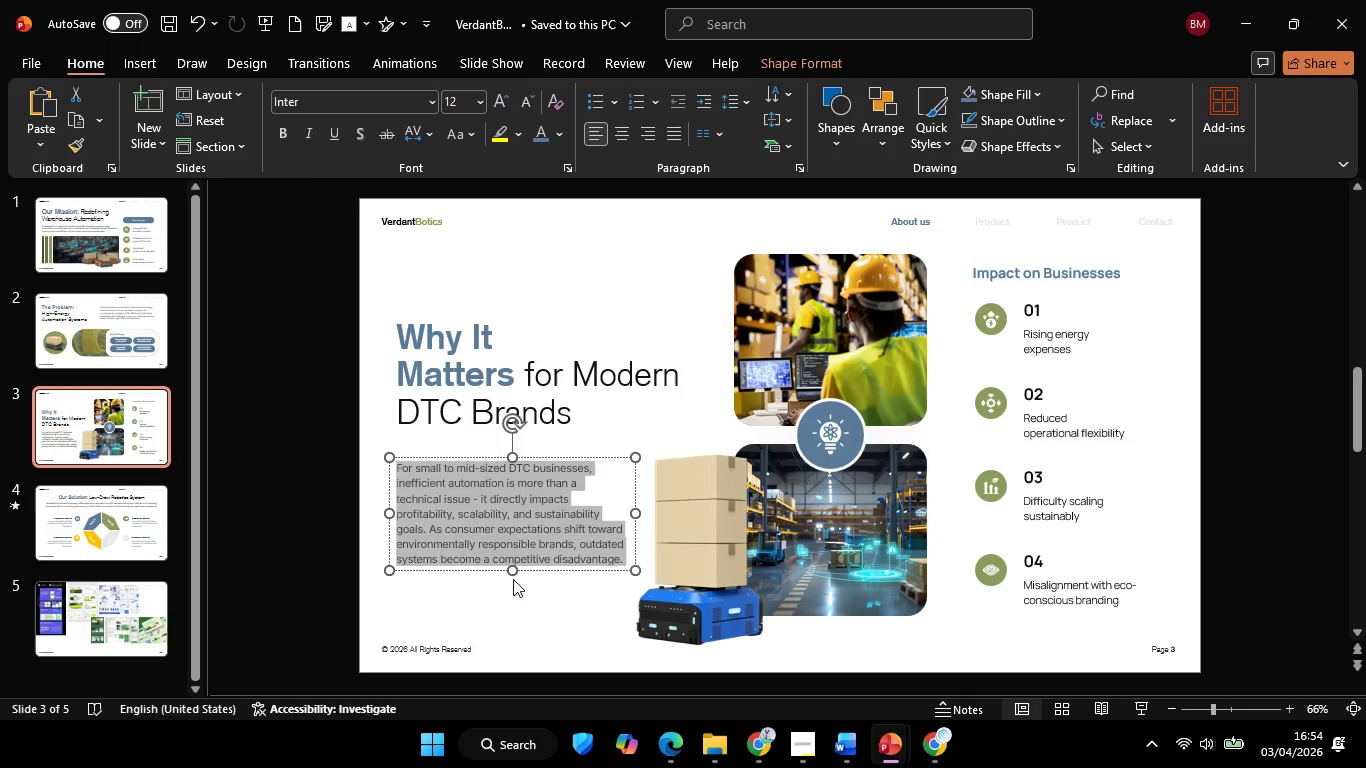 
key(Control+Shift+C)
 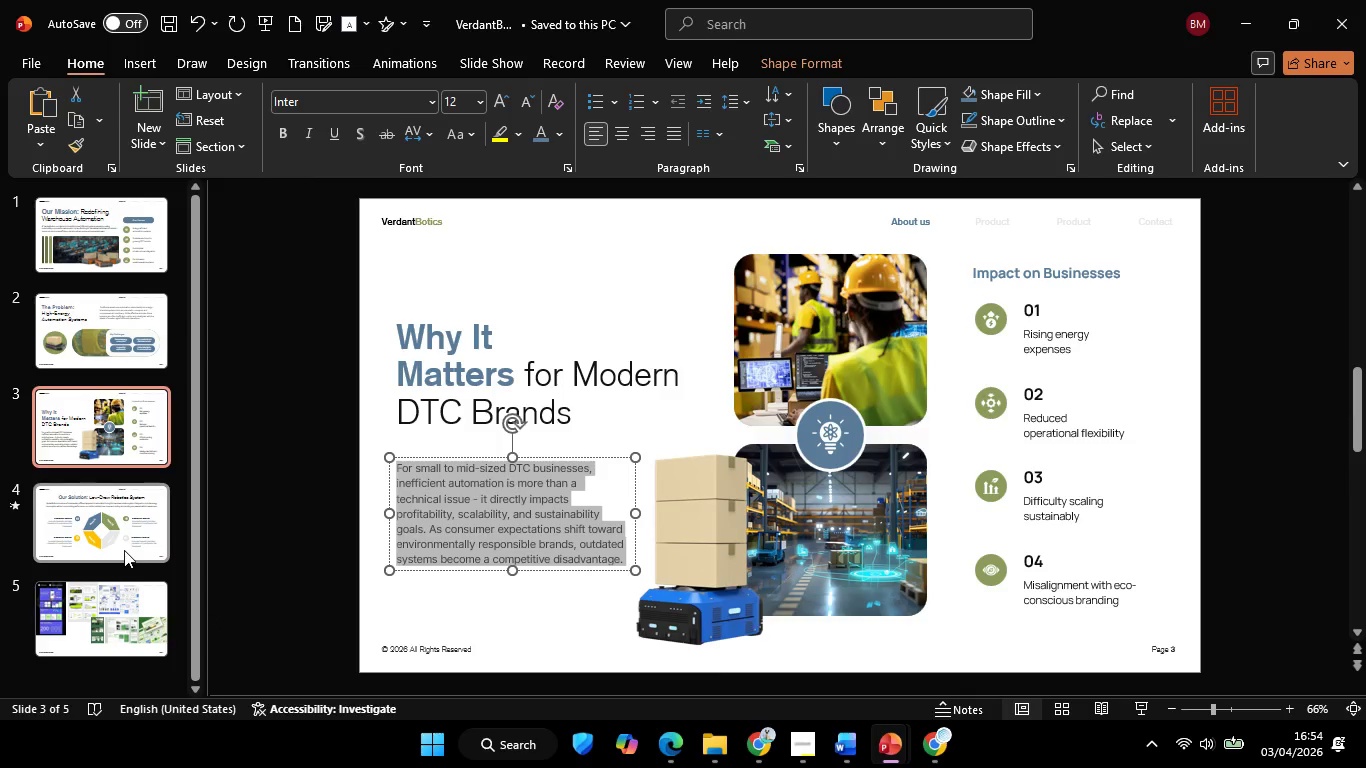 
left_click([124, 550])
 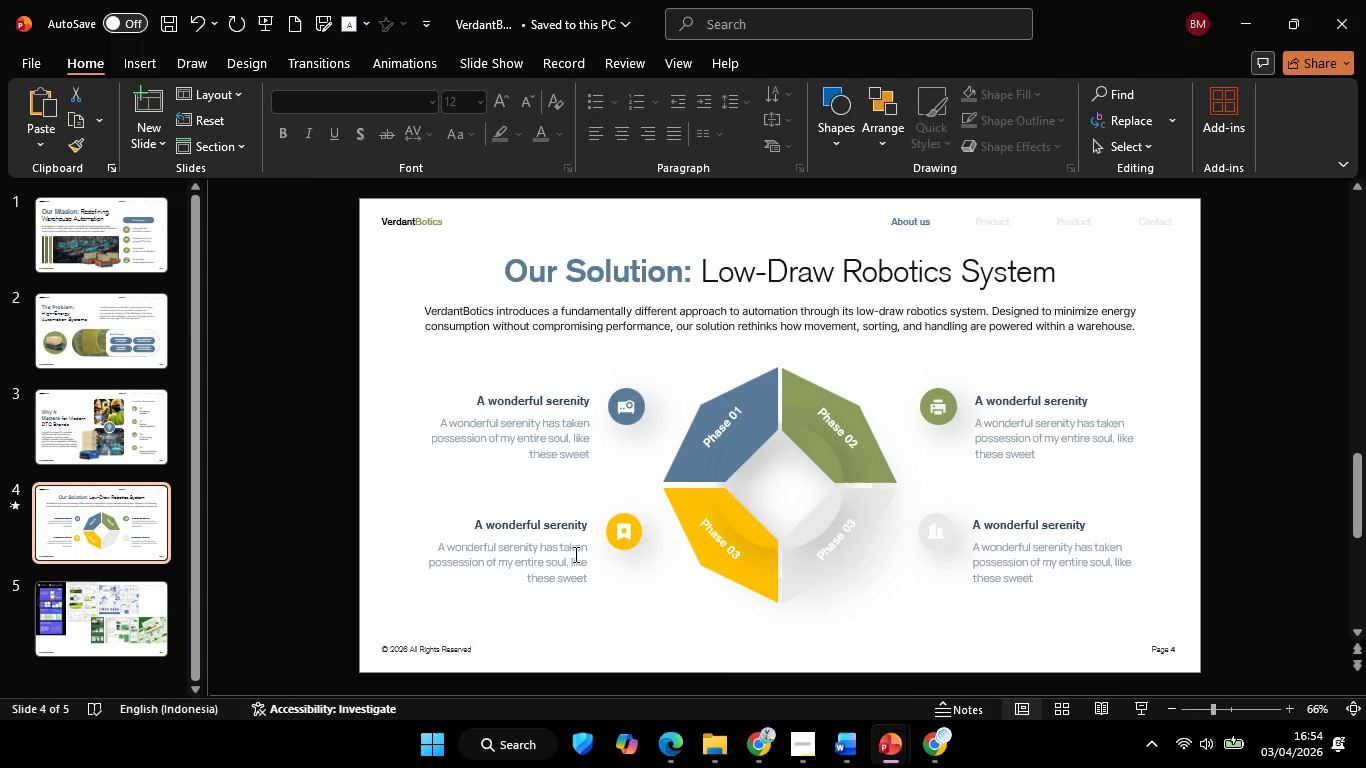 
left_click([537, 559])
 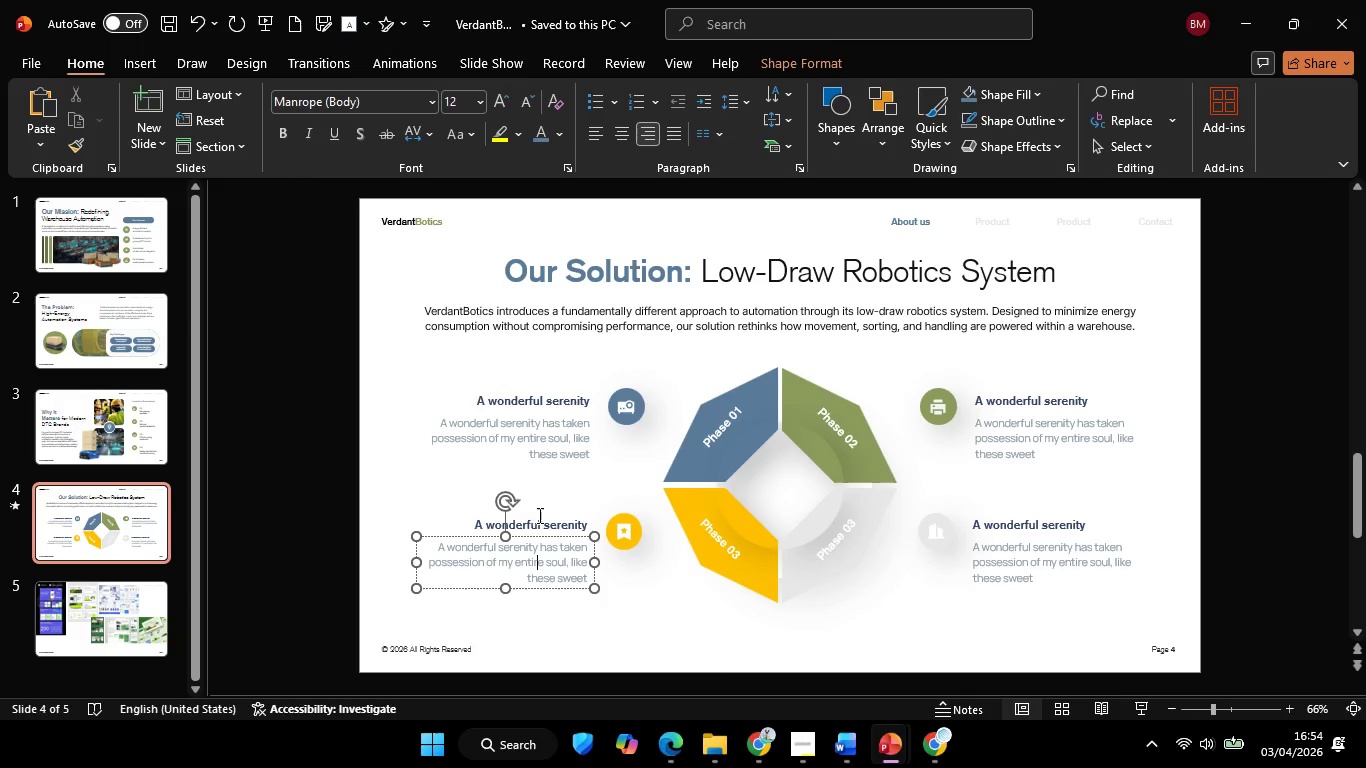 
hold_key(key=ShiftLeft, duration=1.95)
left_click([561, 449])
 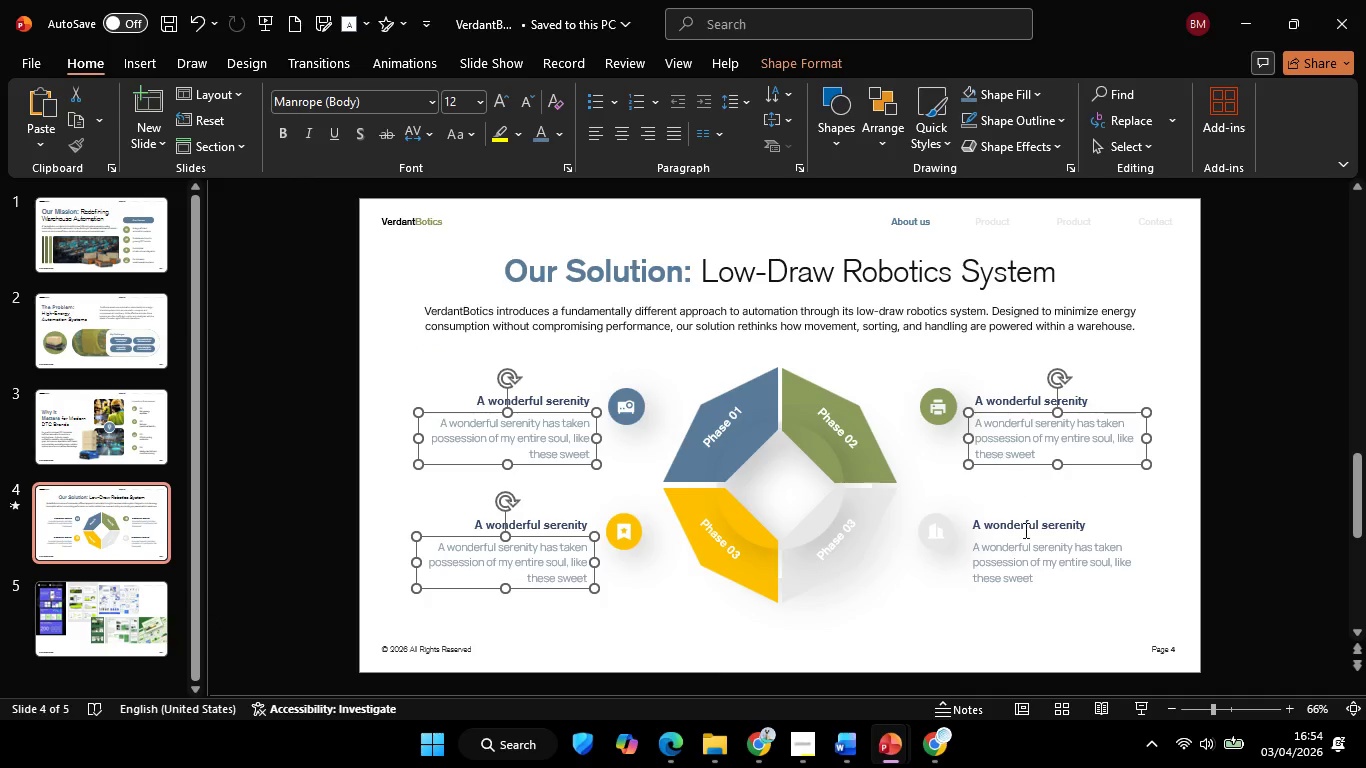 
left_click([1023, 561])
 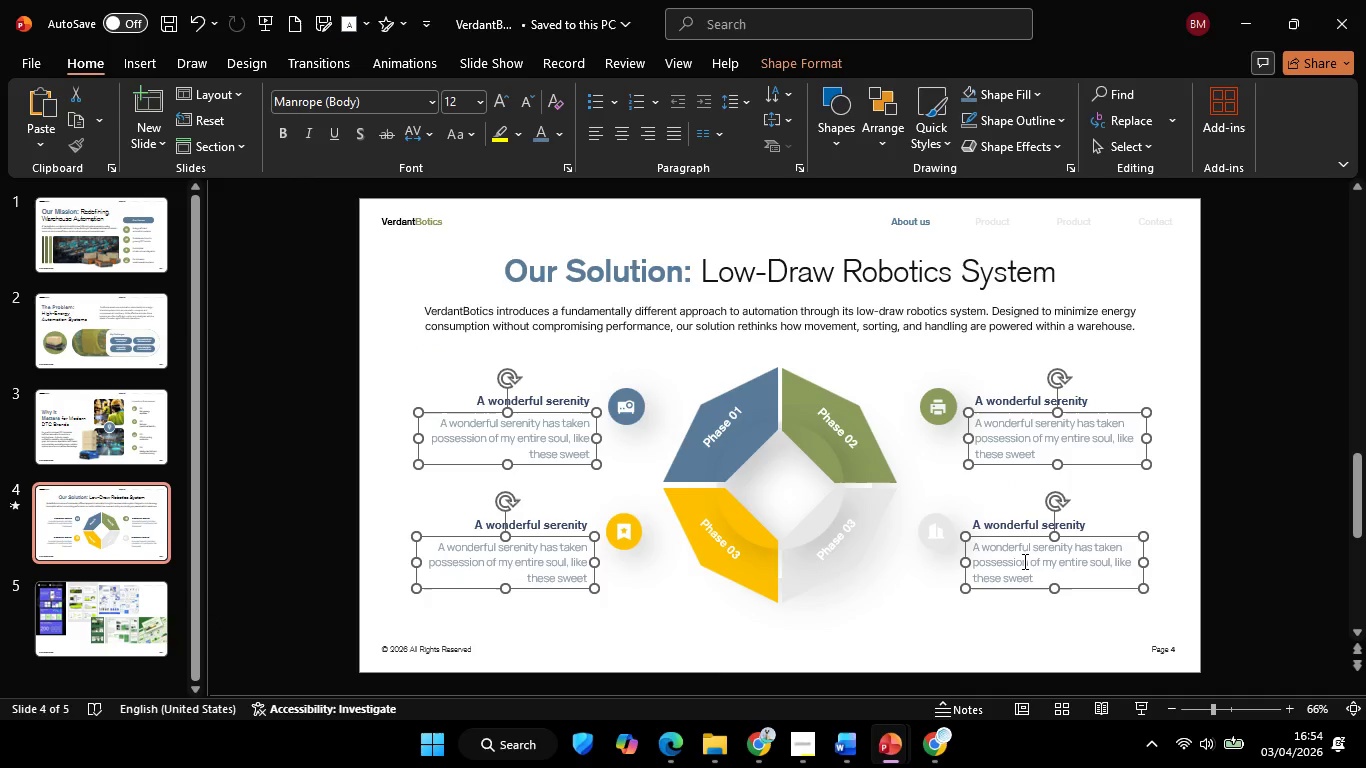 
key(Control+Shift+V)
 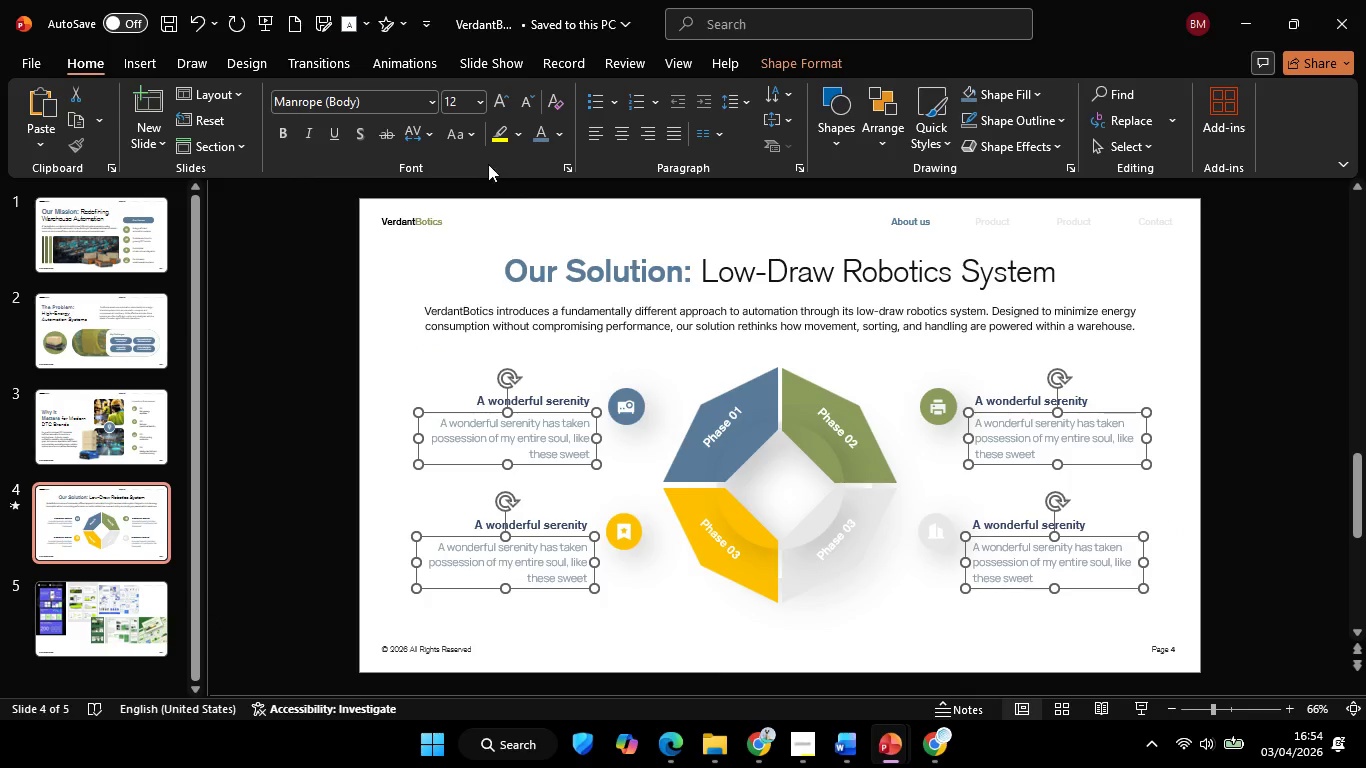 
left_click([558, 129])
 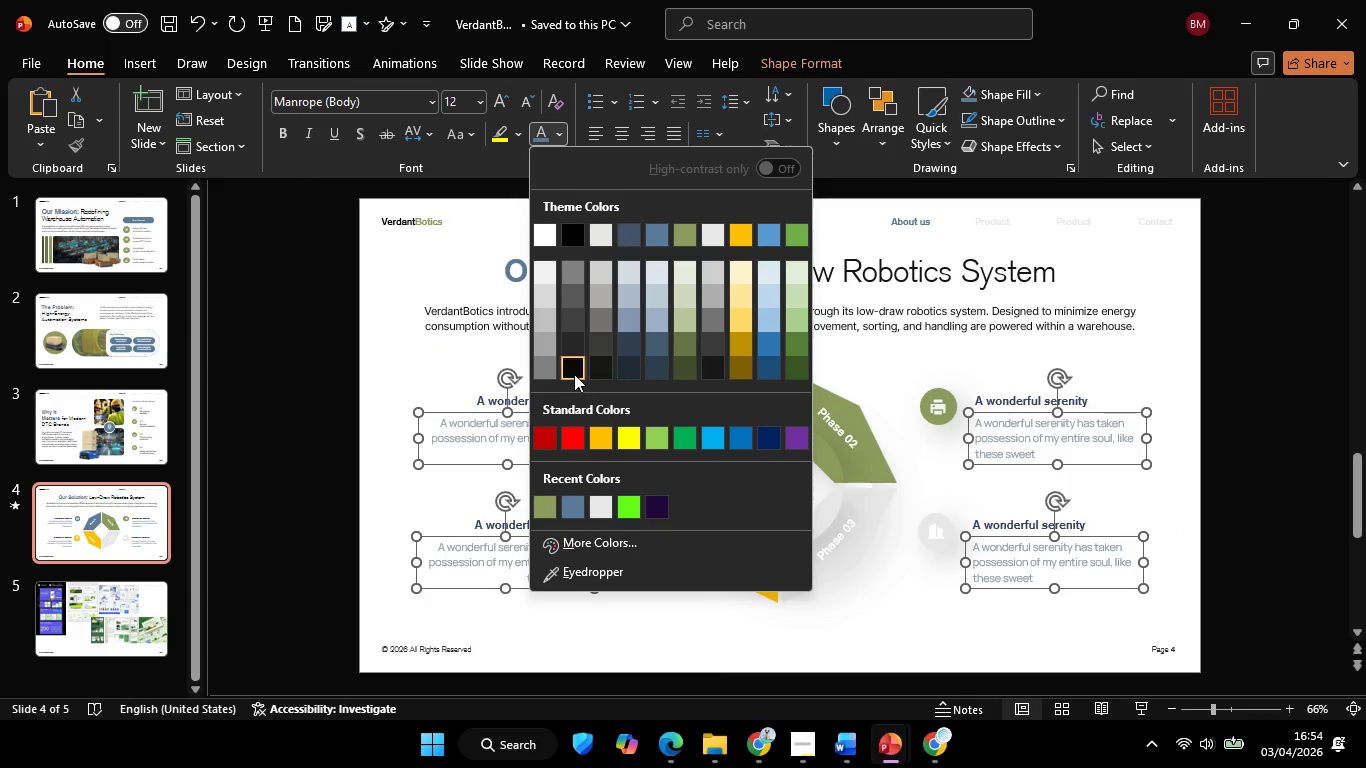 
left_click([574, 374])
 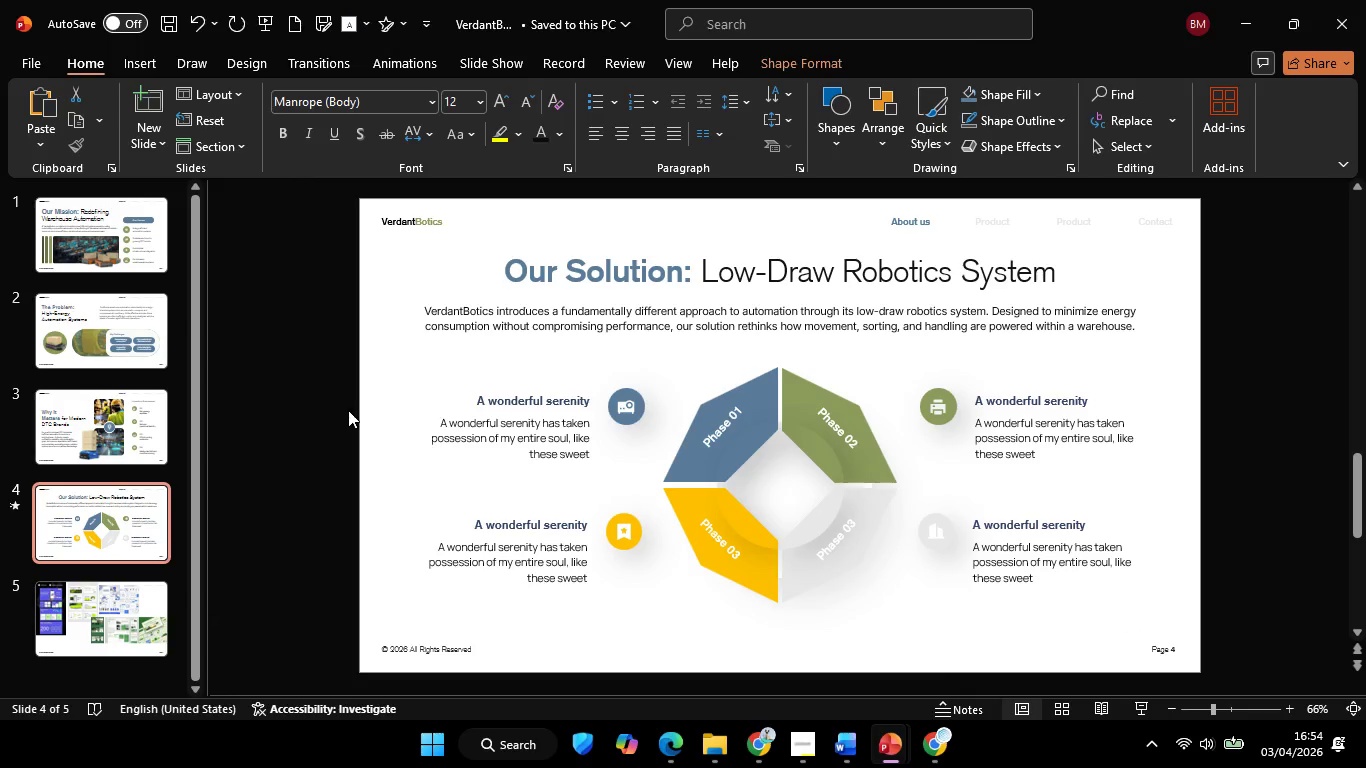 
double_click([348, 410])
 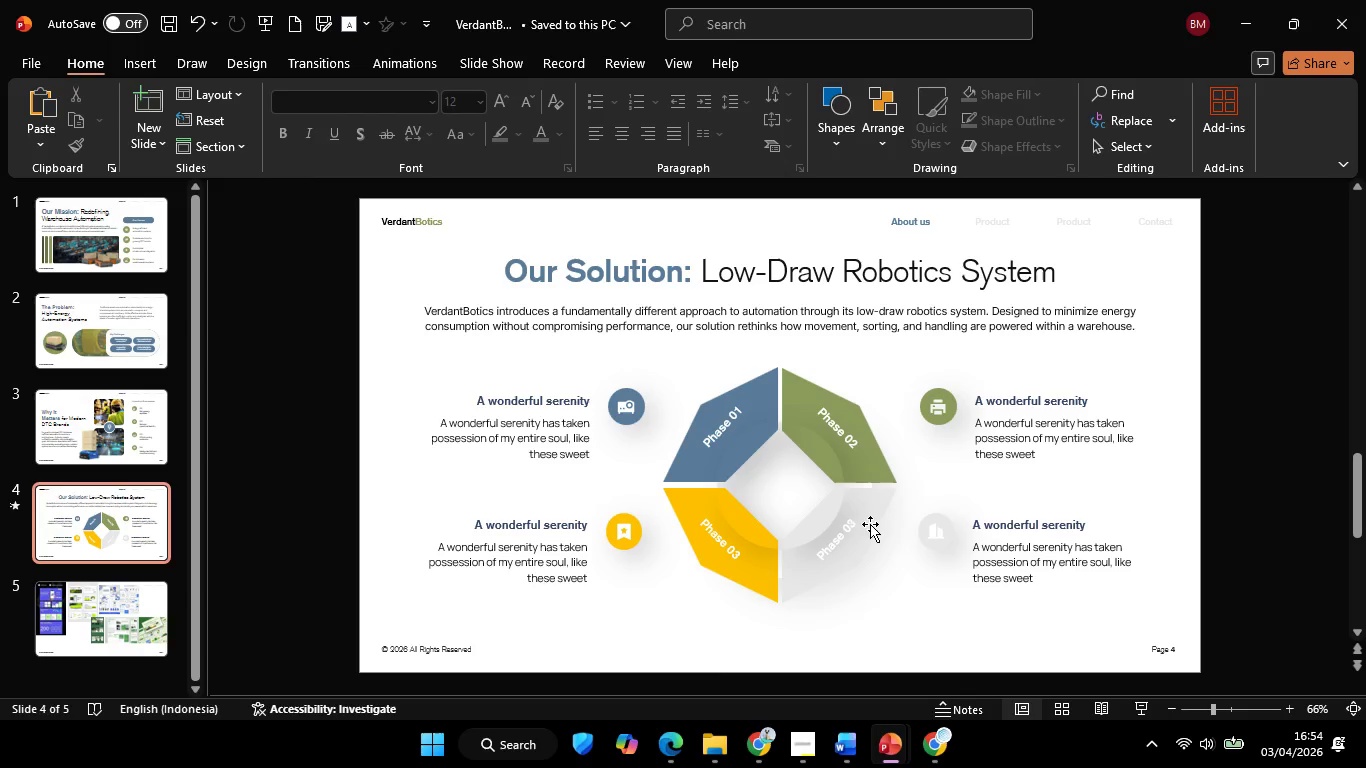 
left_click([883, 505])
 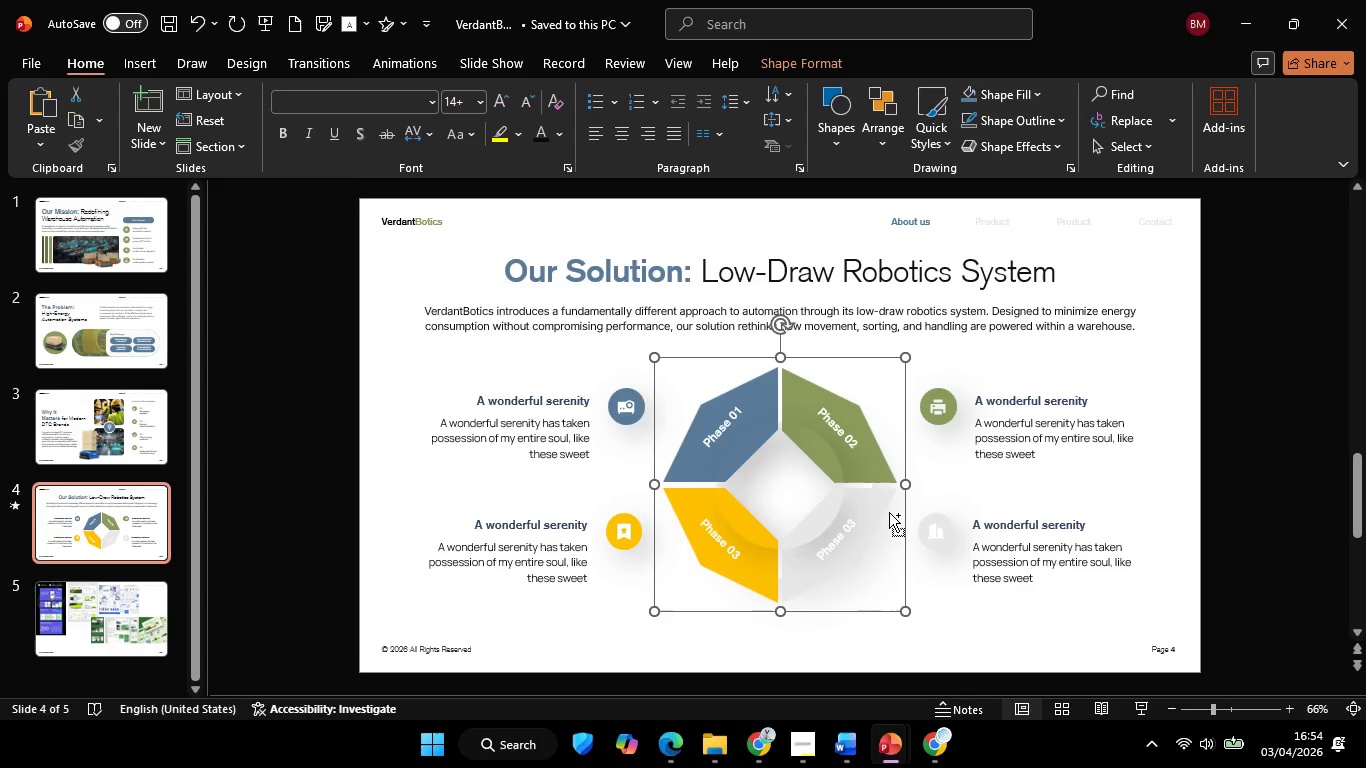 
hold_key(key=ControlLeft, duration=0.7)
scroll: coordinate [890, 513], scroll_direction: up, amount: 5.0
 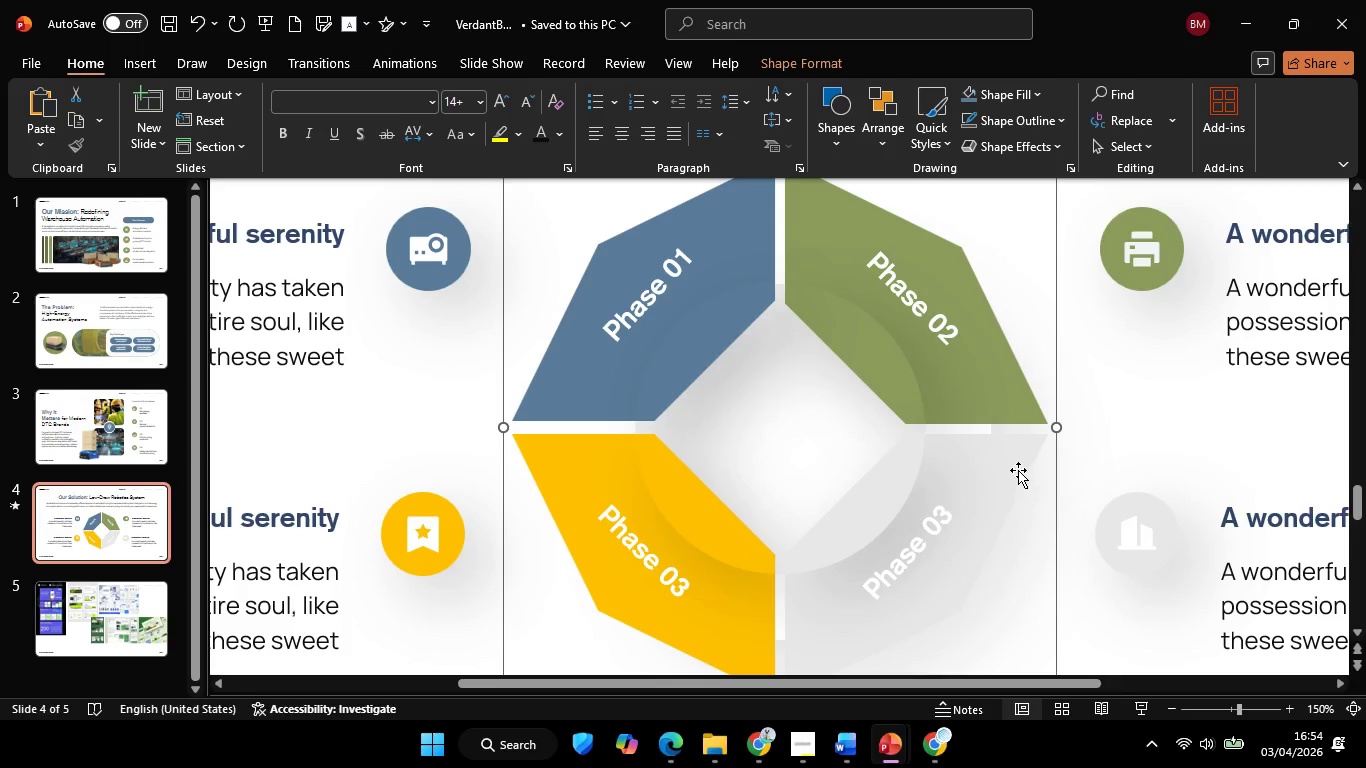 
left_click([1018, 470])
 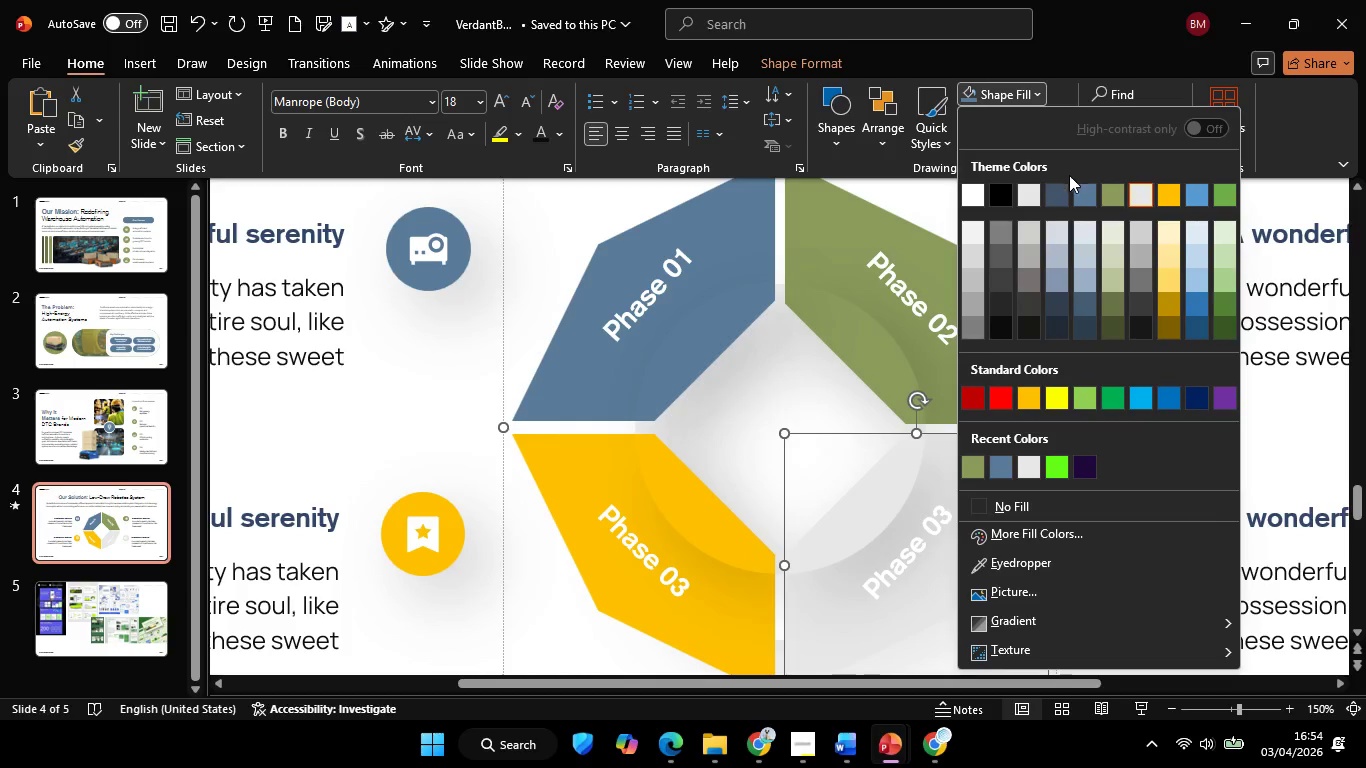 
left_click([1085, 190])
 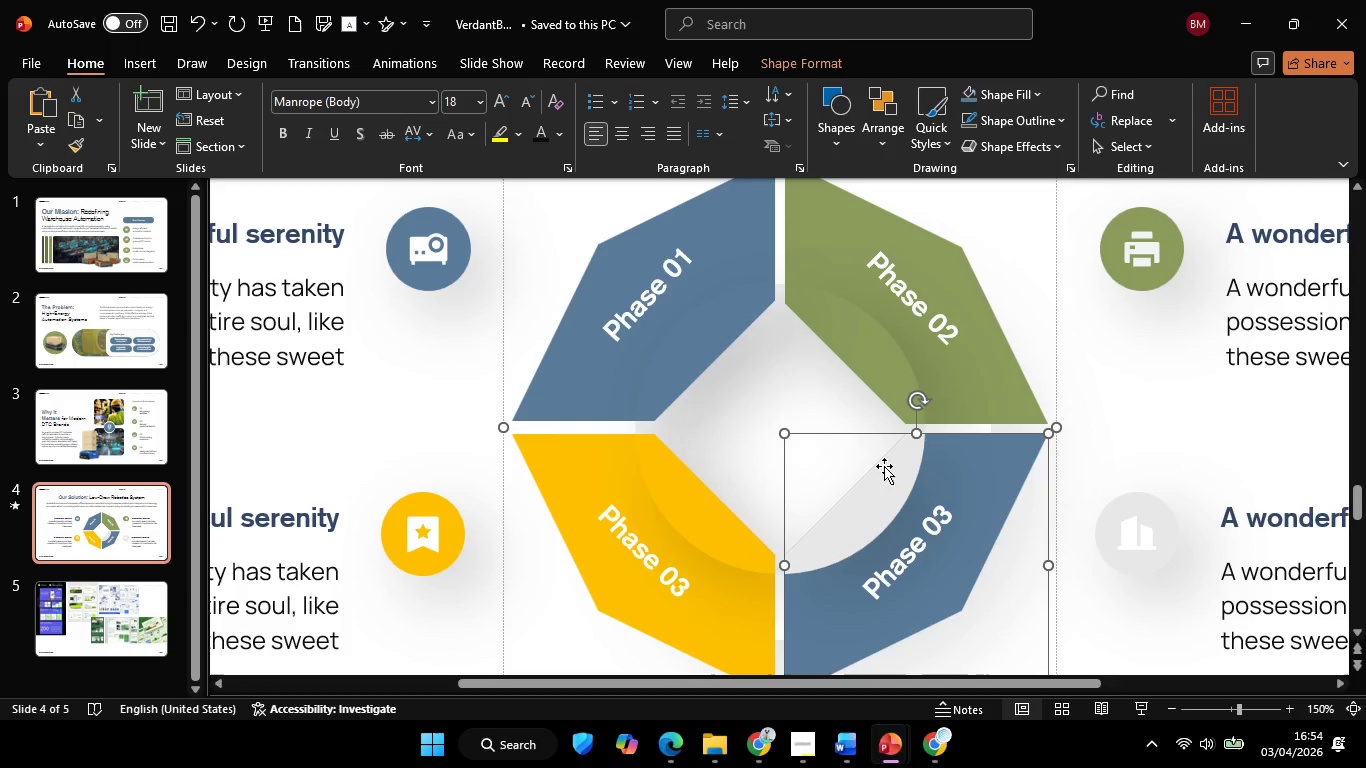 
left_click([884, 475])
 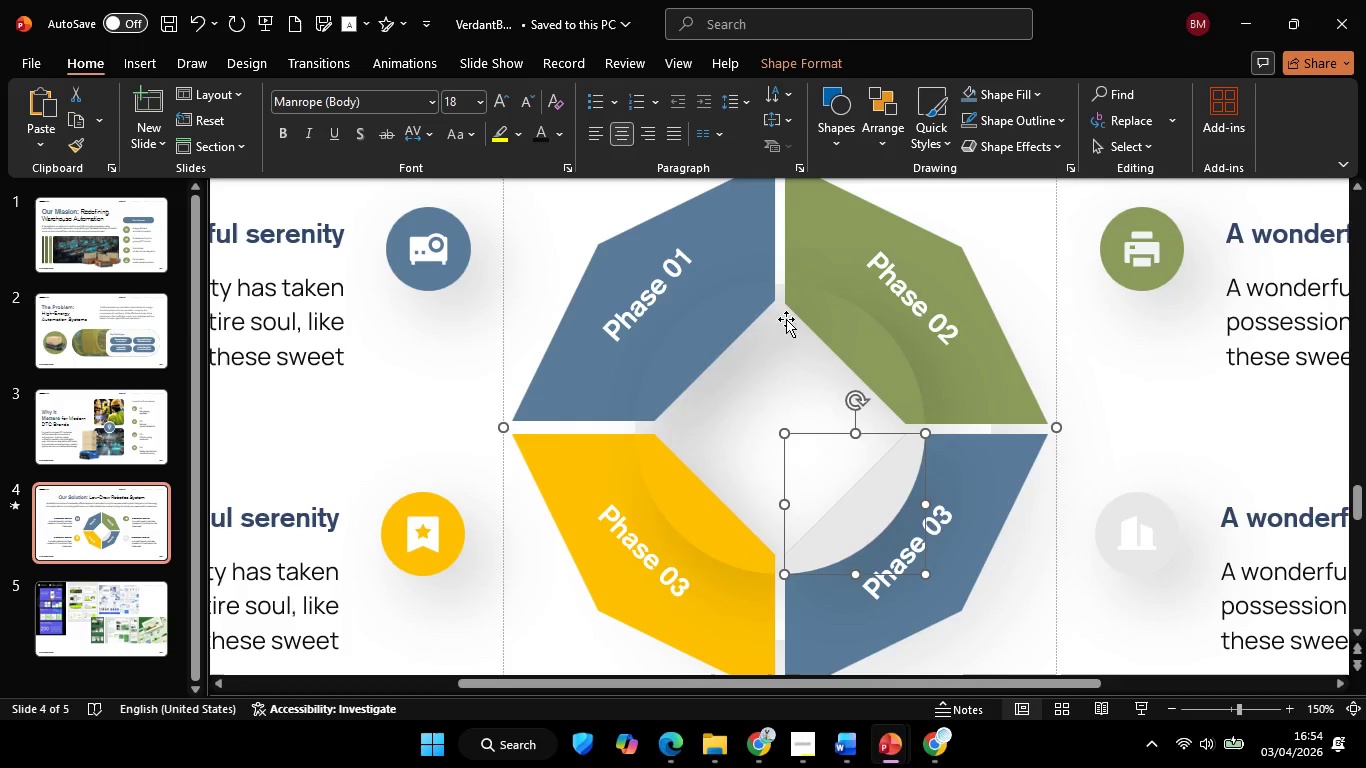 
left_click([713, 333])
 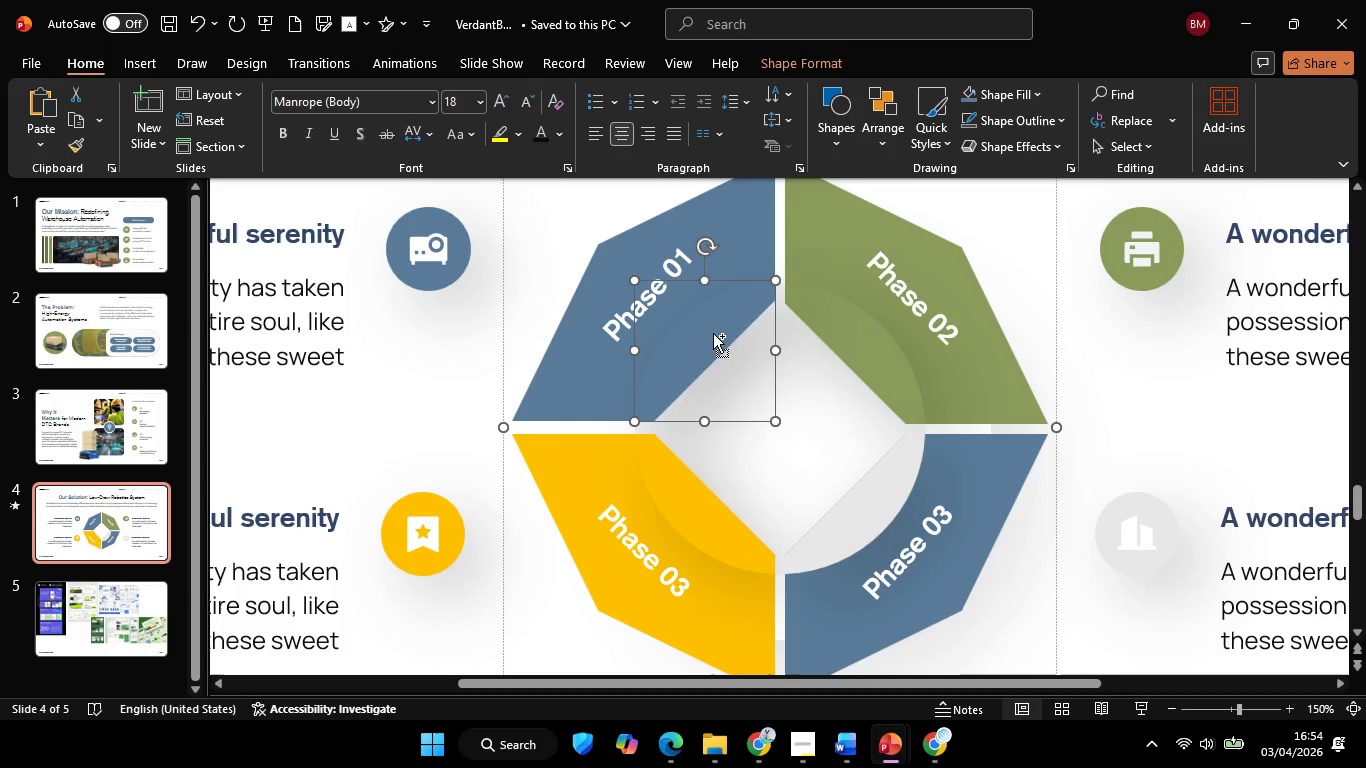 
key(Control+Shift+C)
 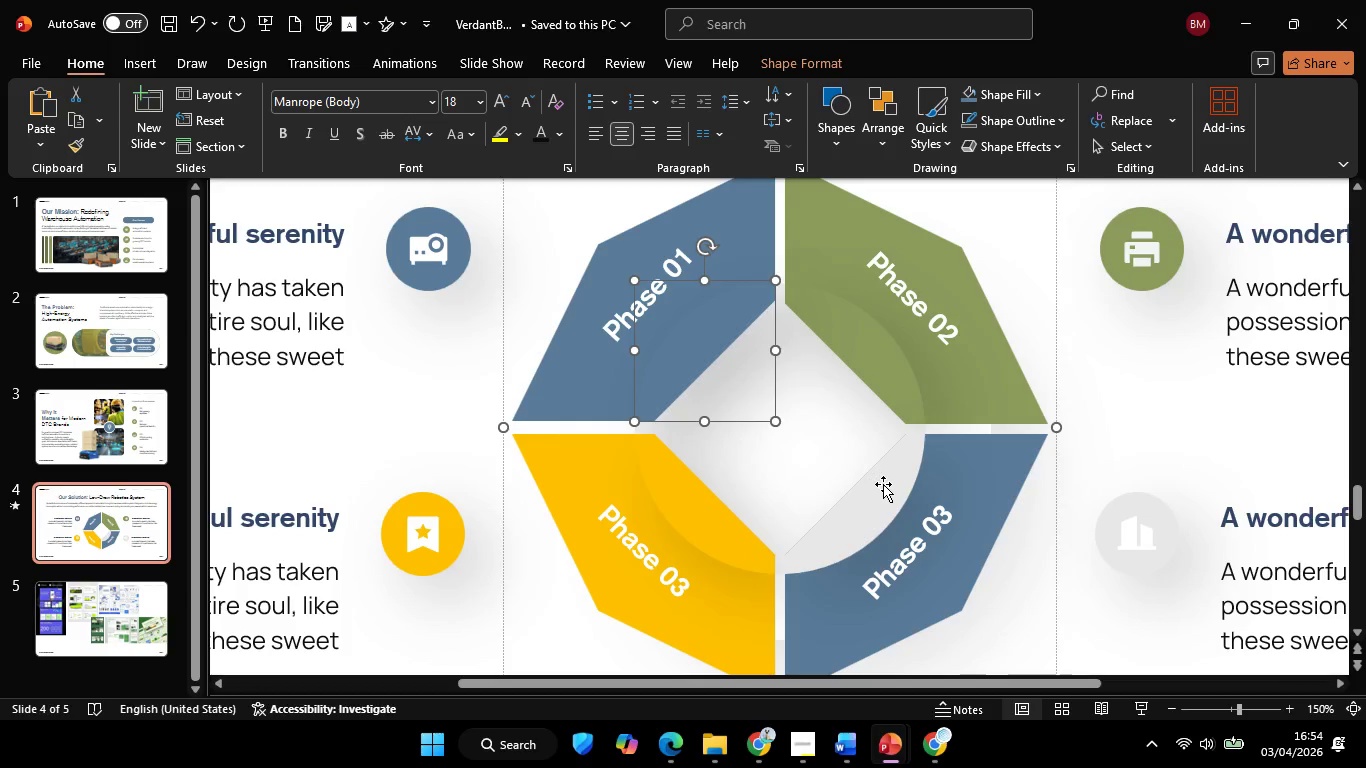 
left_click([884, 484])
 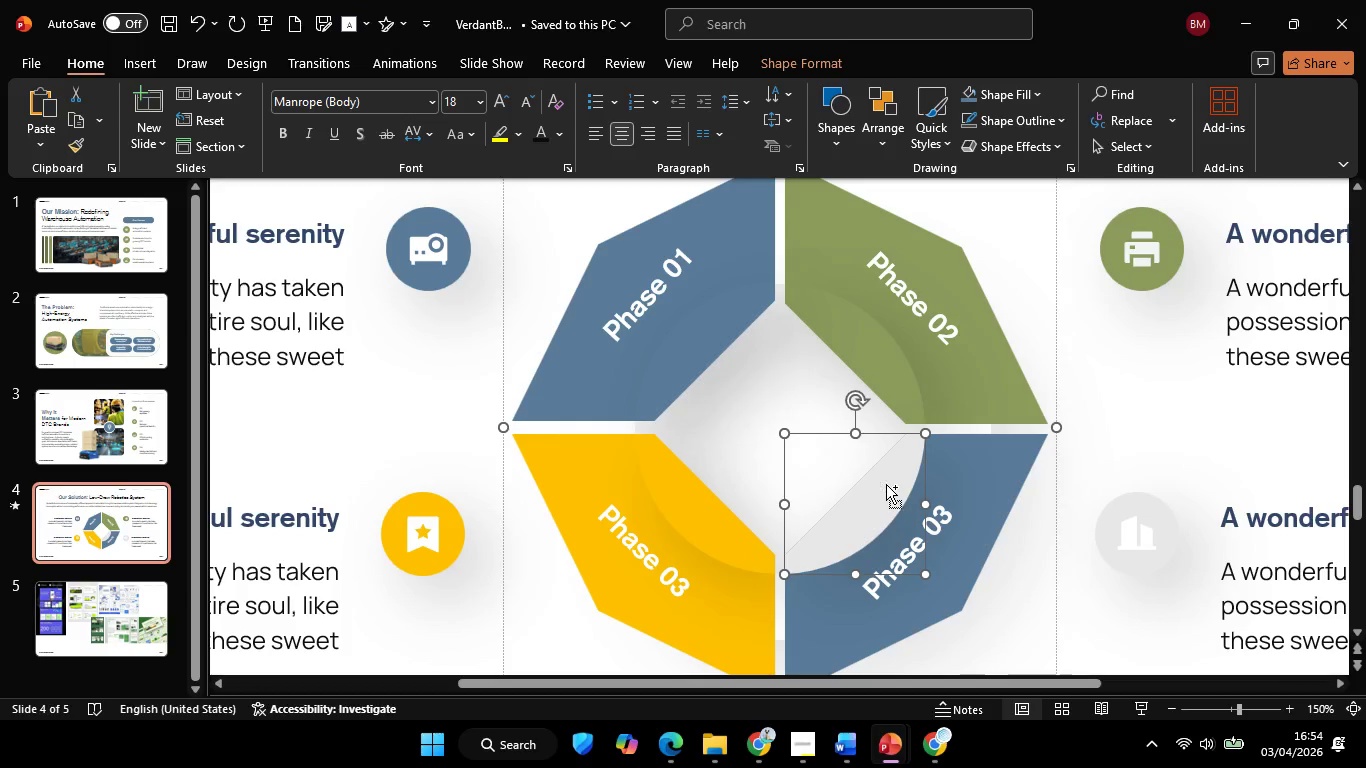 
key(Control+Shift+V)
 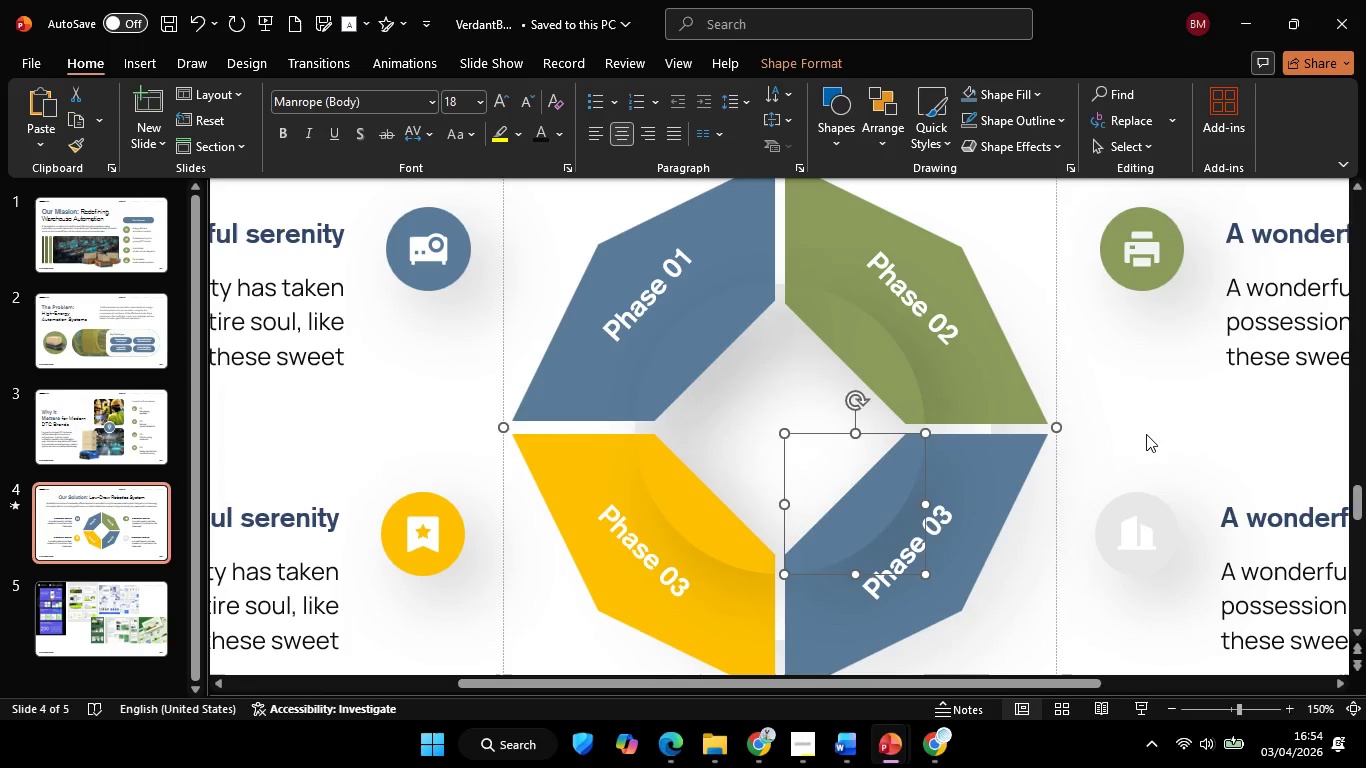 
left_click([1146, 434])
 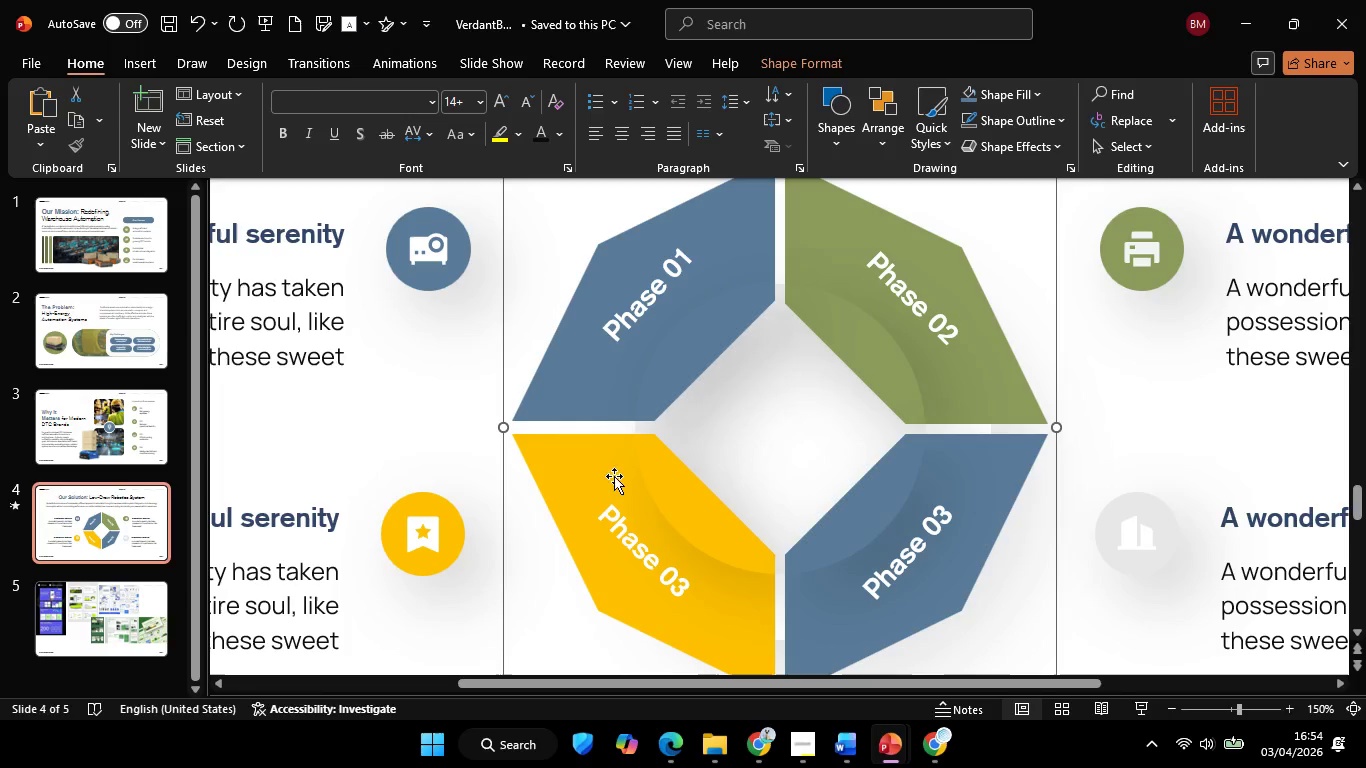 
double_click([613, 467])
 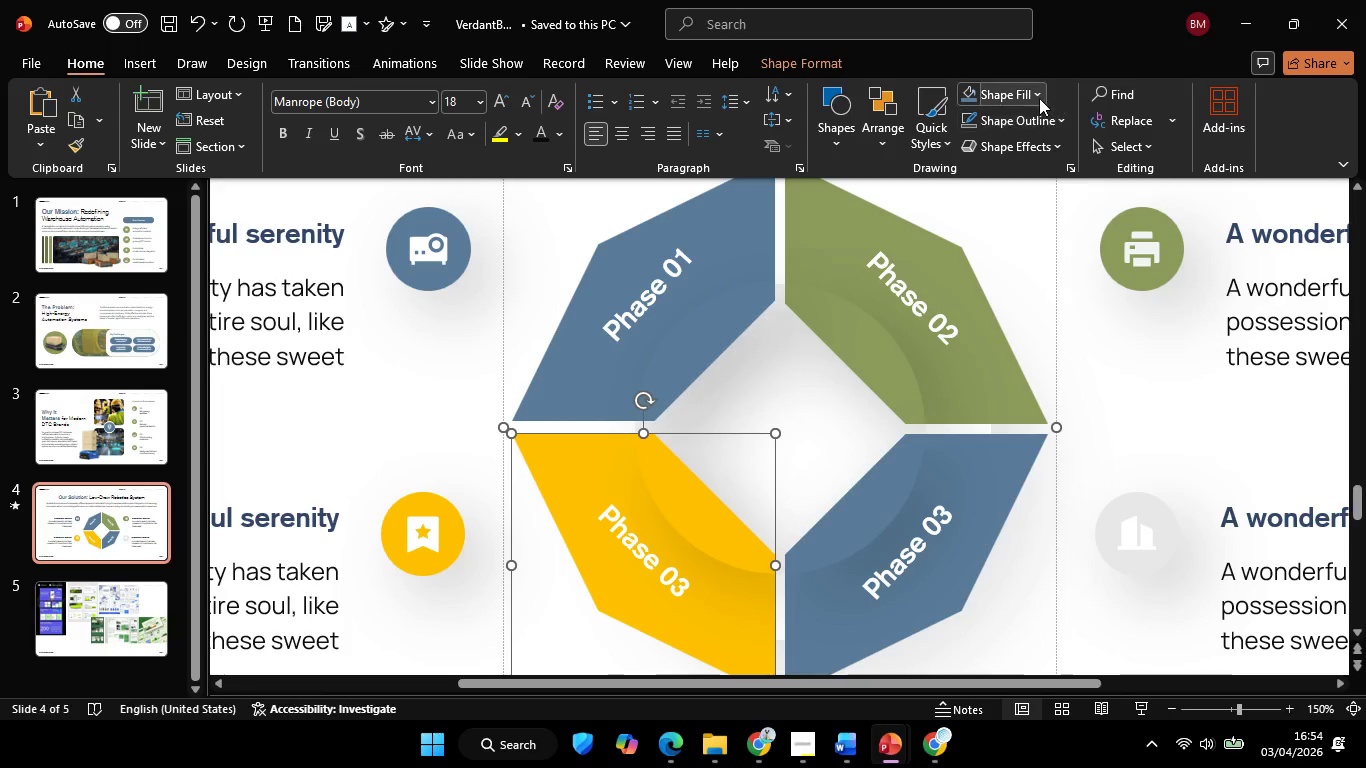 
left_click([1039, 94])
 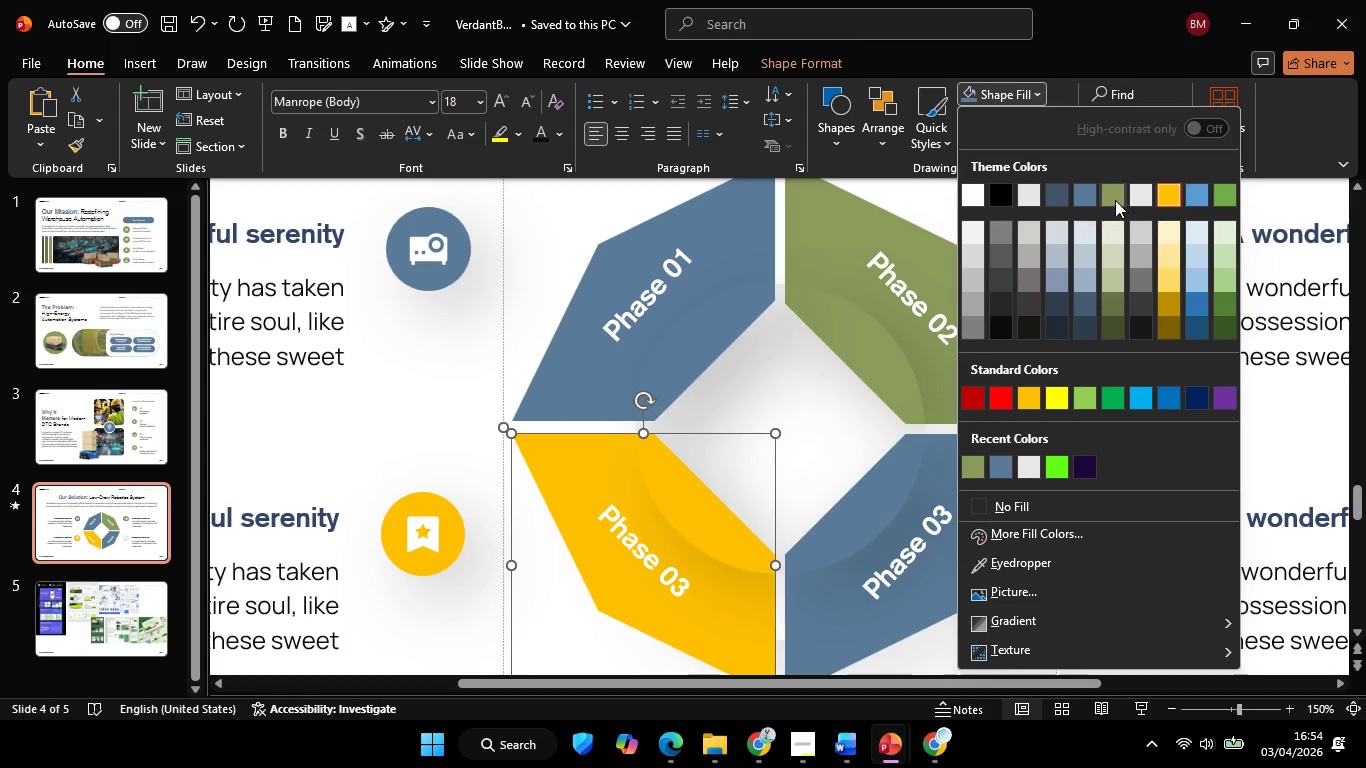 
left_click([1115, 200])
 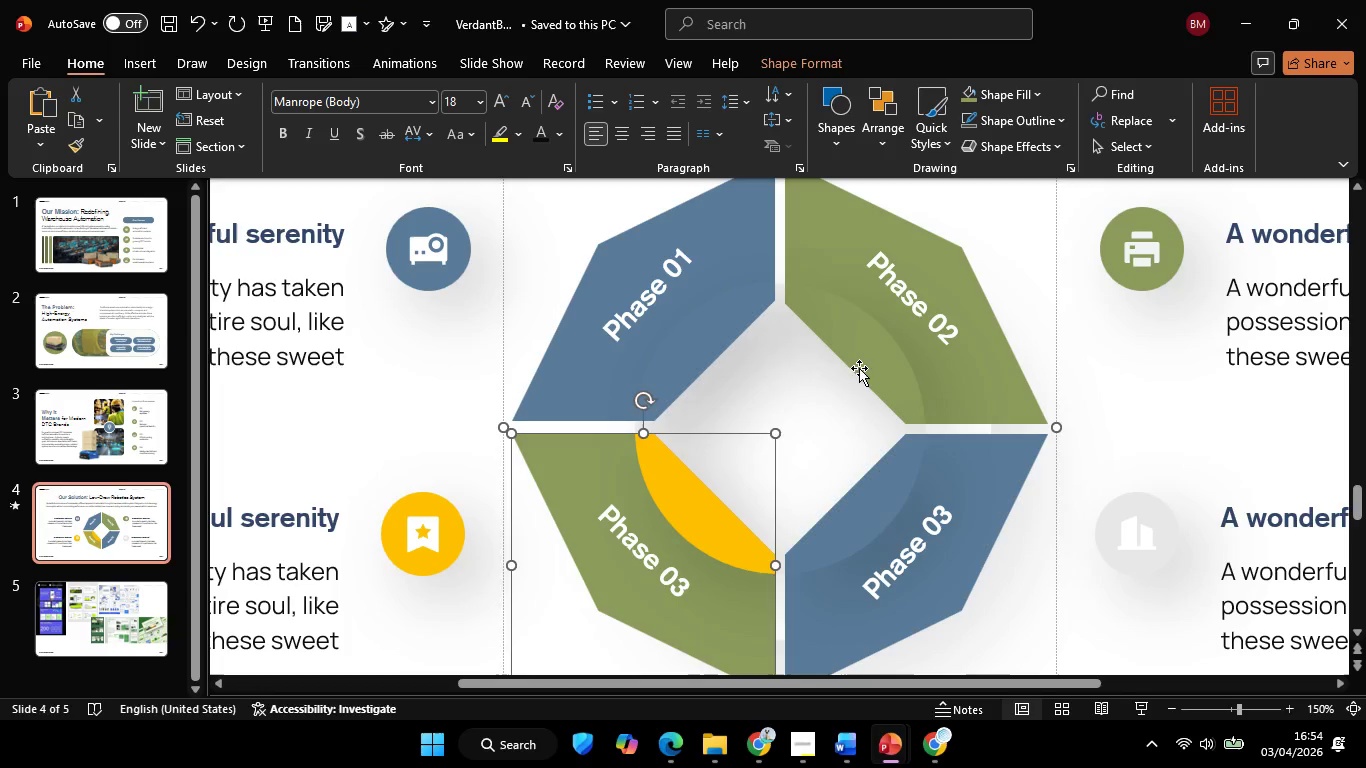 
left_click([859, 366])
 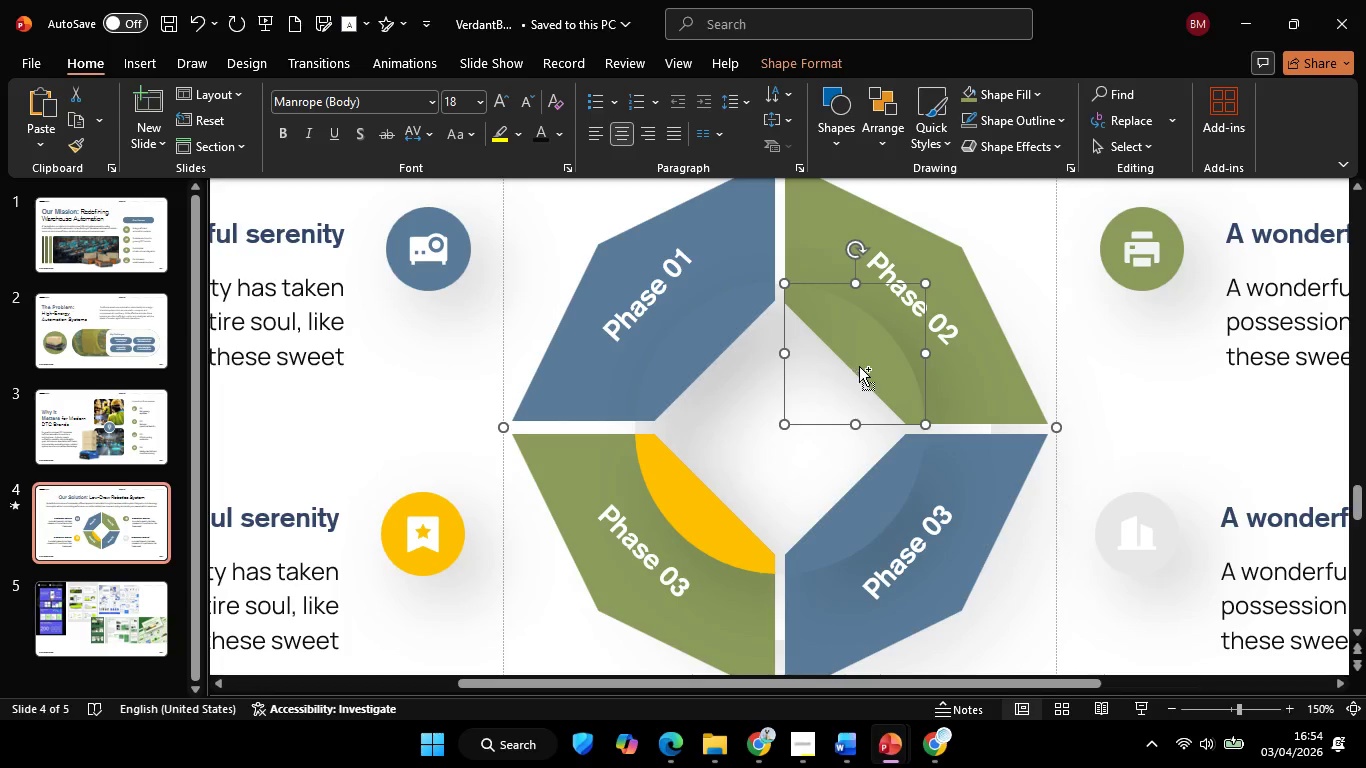 
key(Control+Shift+C)
 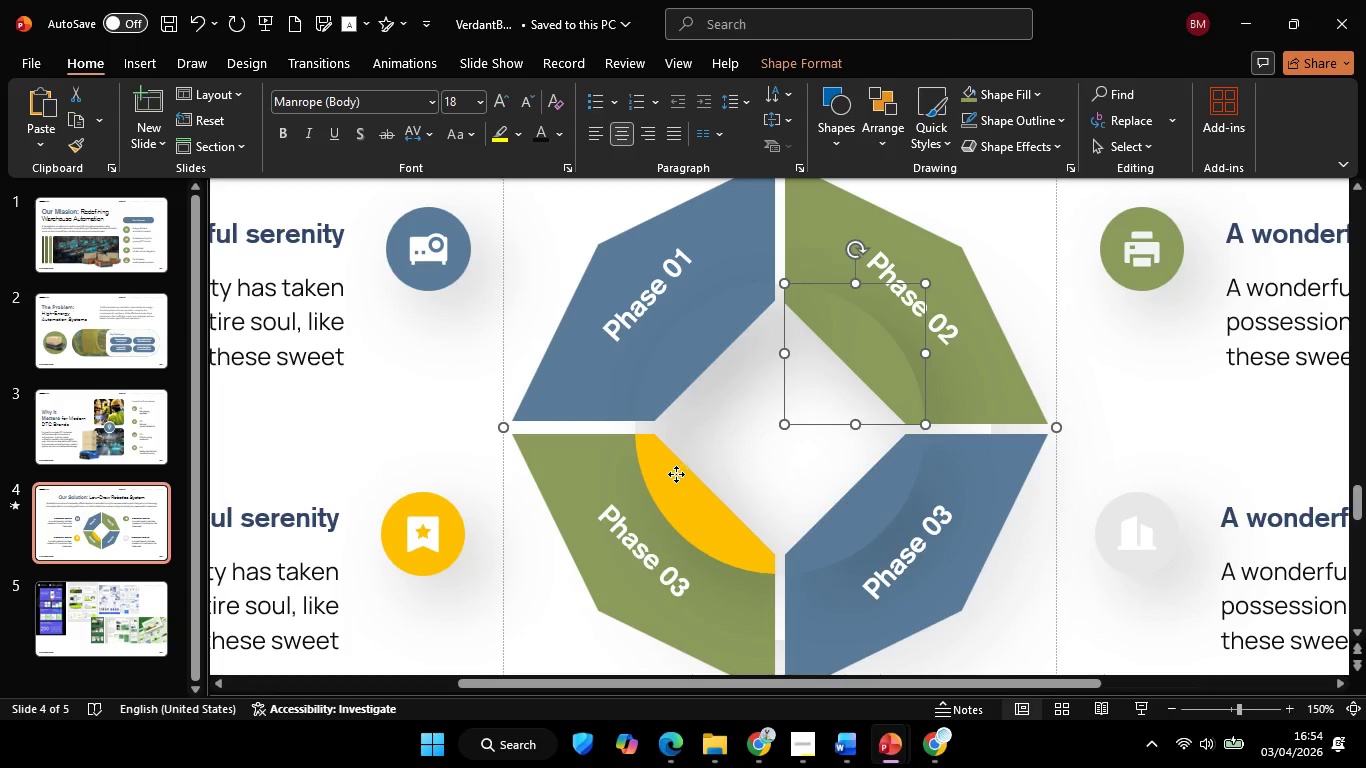 
left_click([676, 474])
 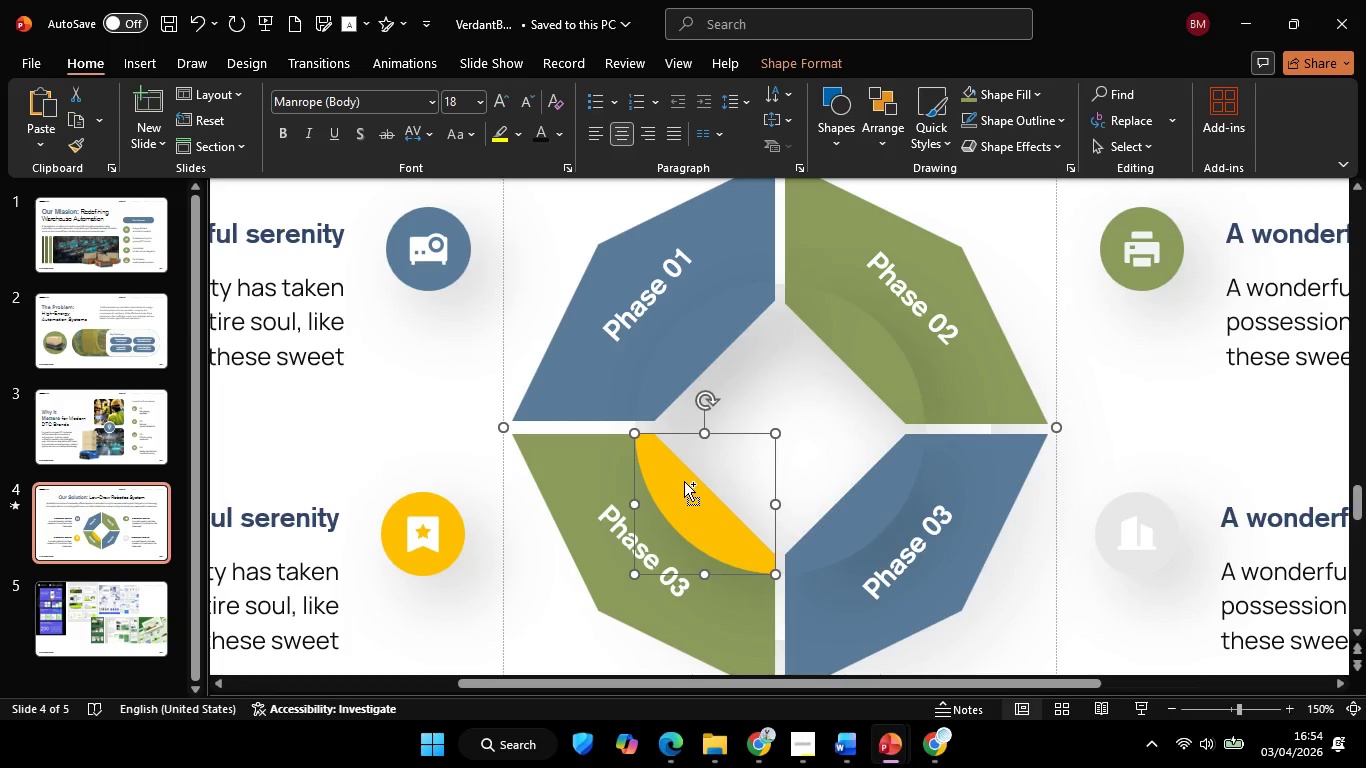 
key(Control+Shift+V)
 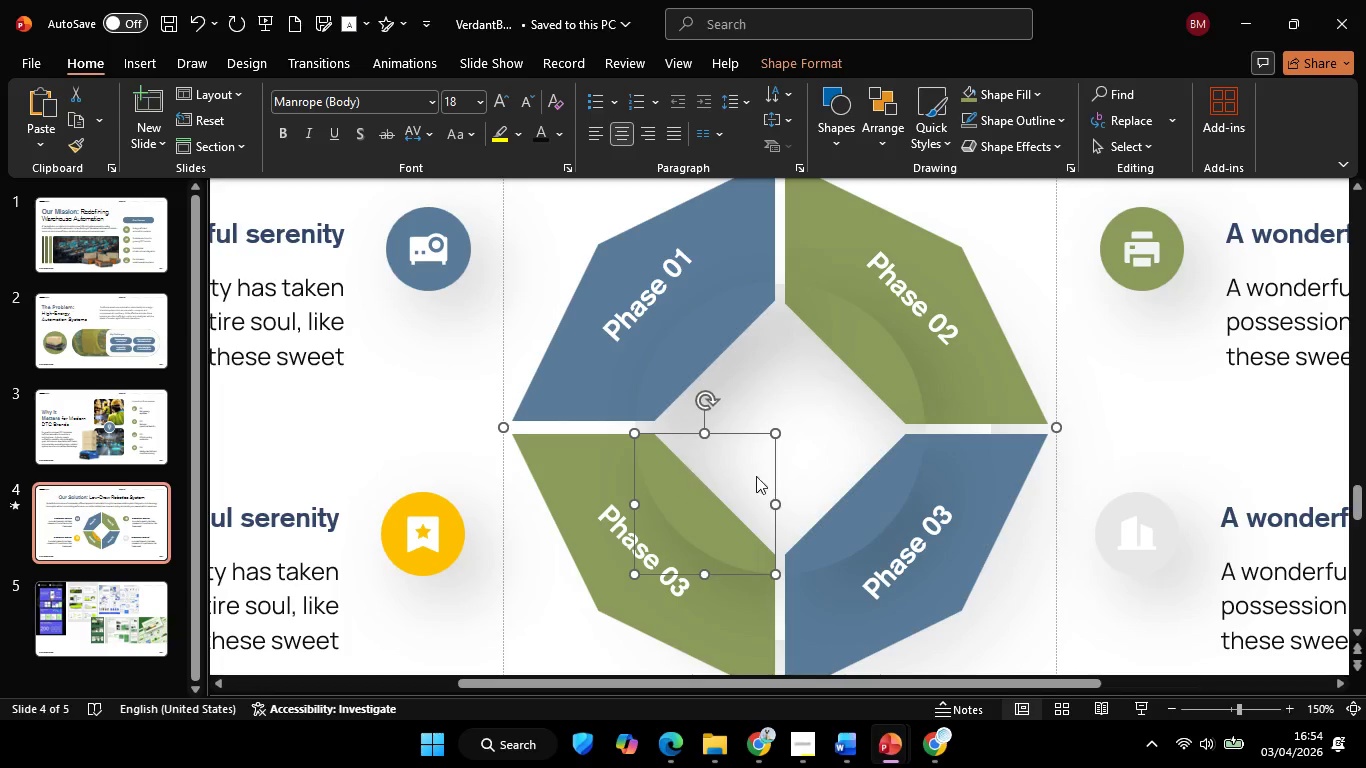 
hold_key(key=ControlLeft, duration=1.53)
scroll: coordinate [767, 484], scroll_direction: none, amount: 0.0
 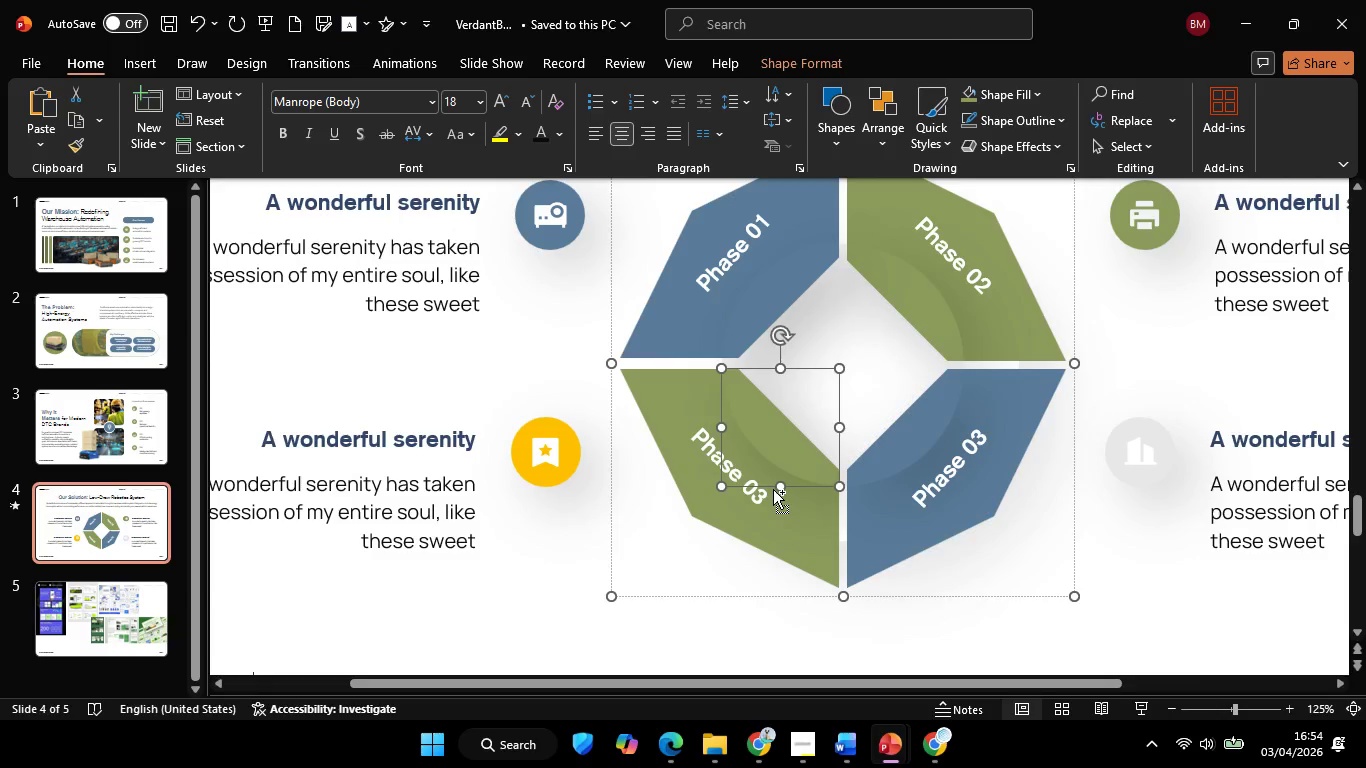 
scroll: coordinate [773, 489], scroll_direction: down, amount: 3.0
 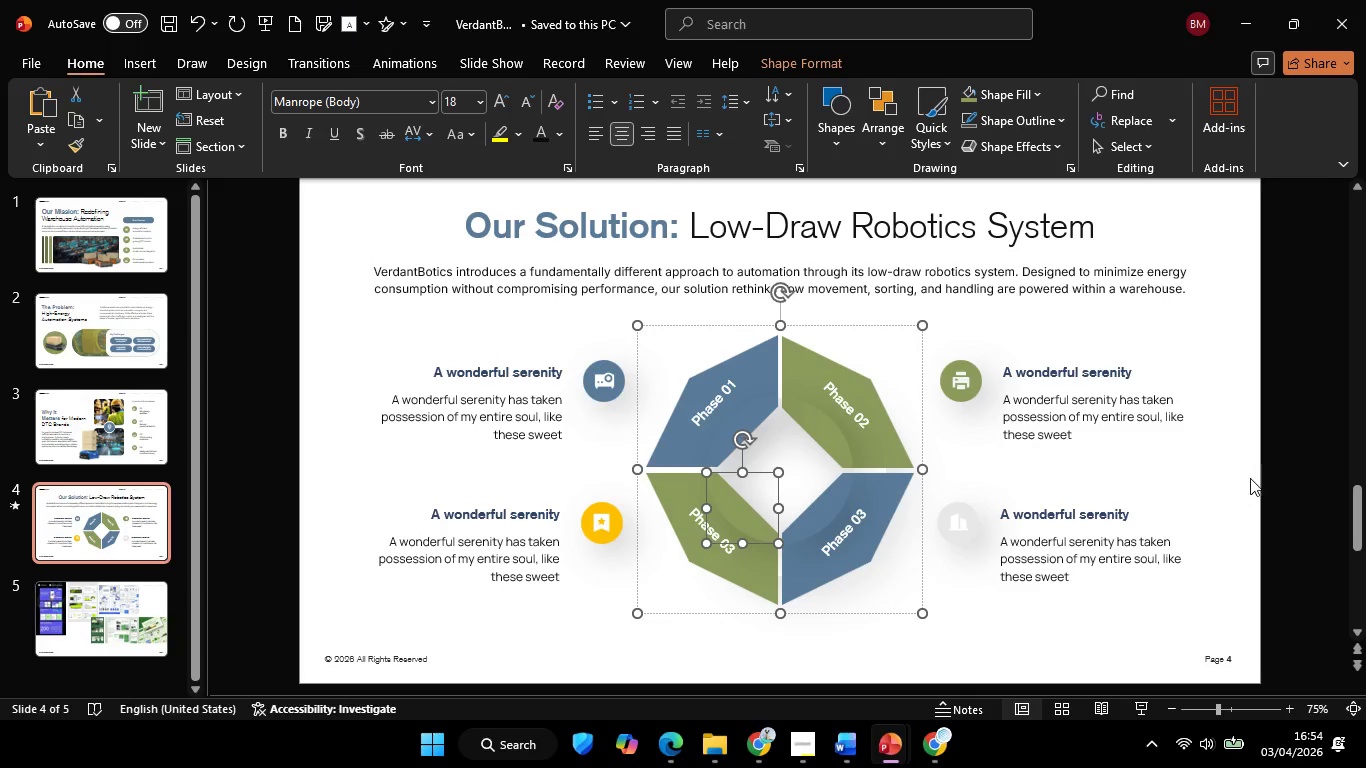 
left_click([1250, 478])
 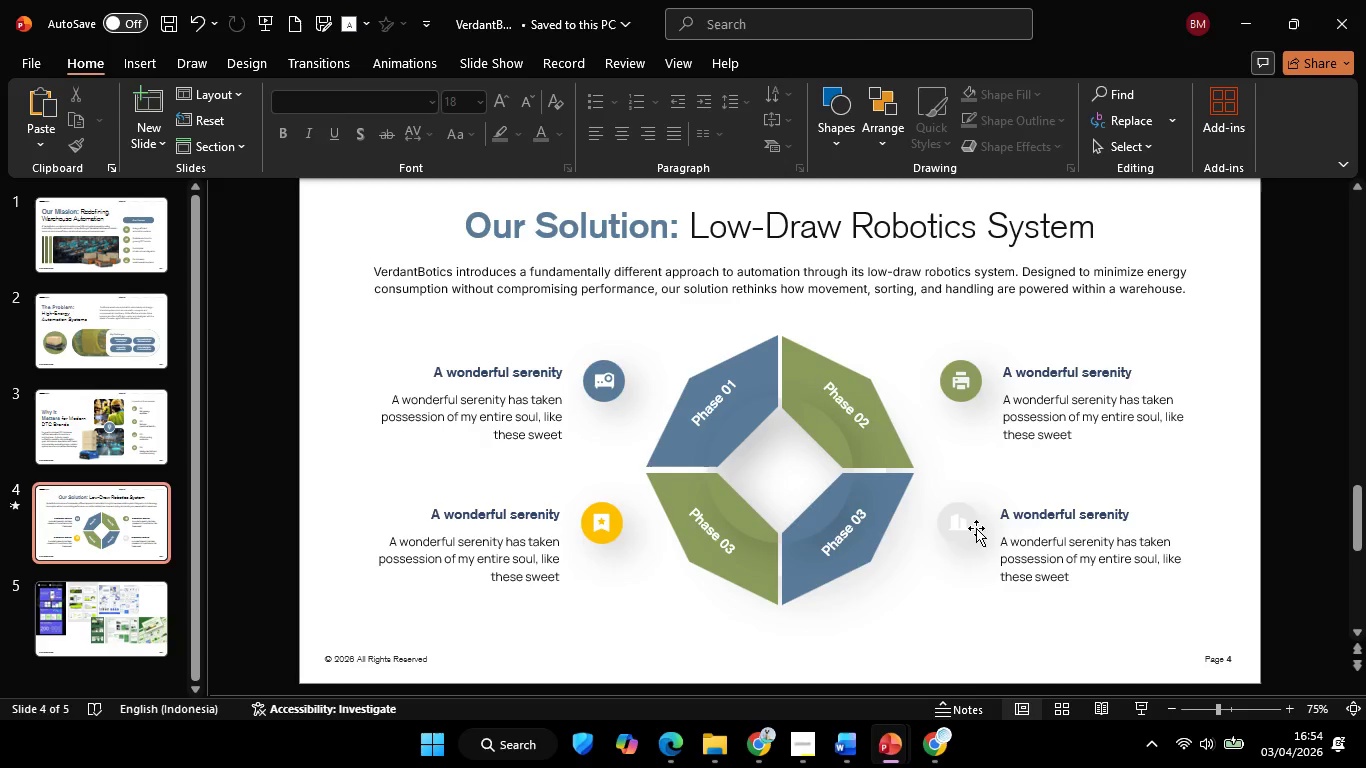 
left_click([976, 528])
 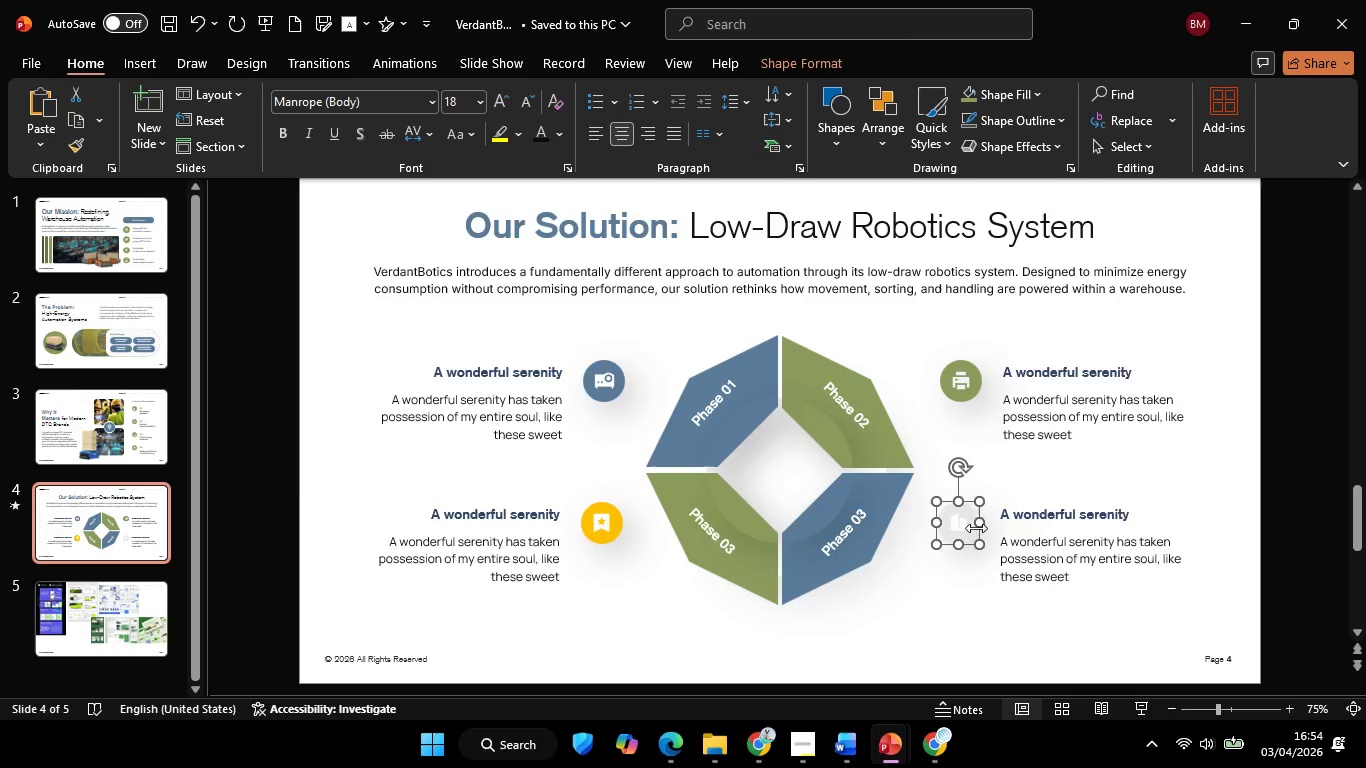 
hold_key(key=ControlLeft, duration=0.44)
scroll: coordinate [976, 528], scroll_direction: up, amount: 1.0
 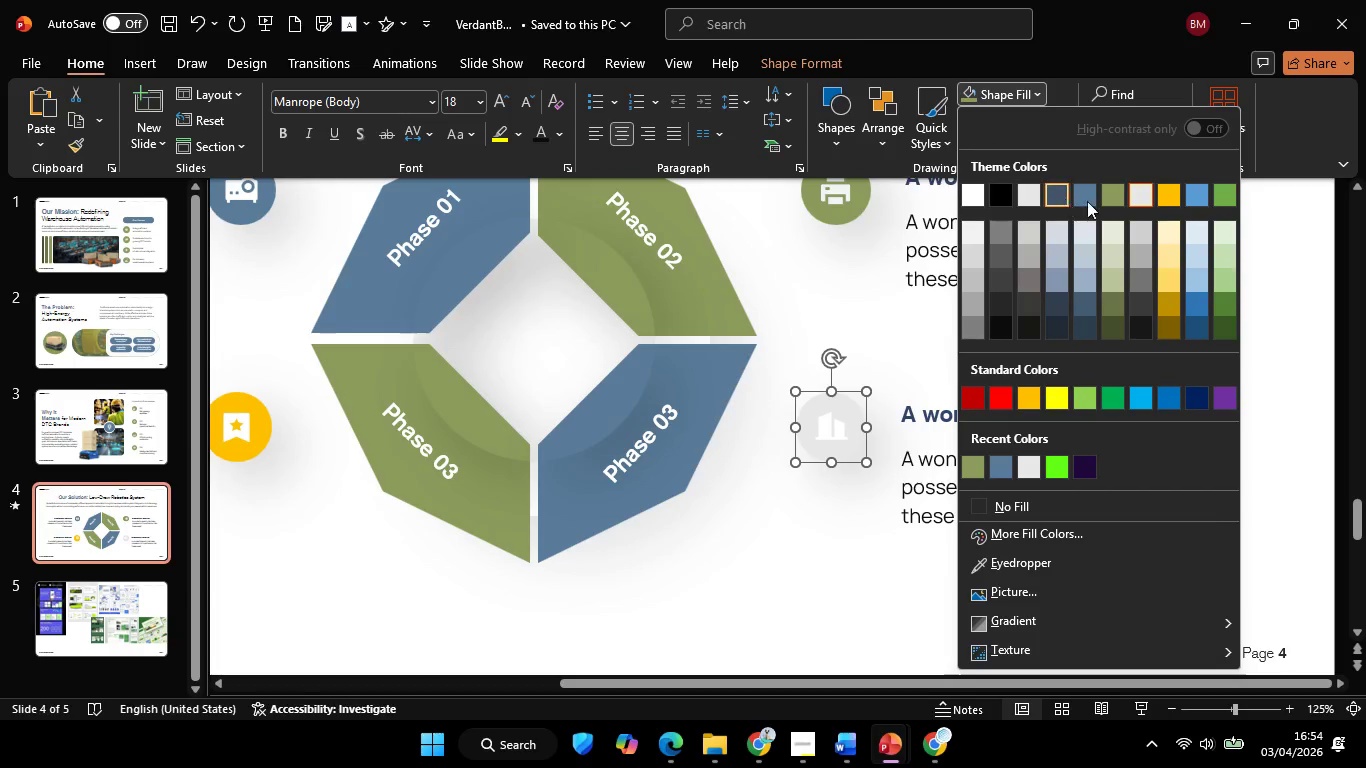 
left_click([1091, 200])
 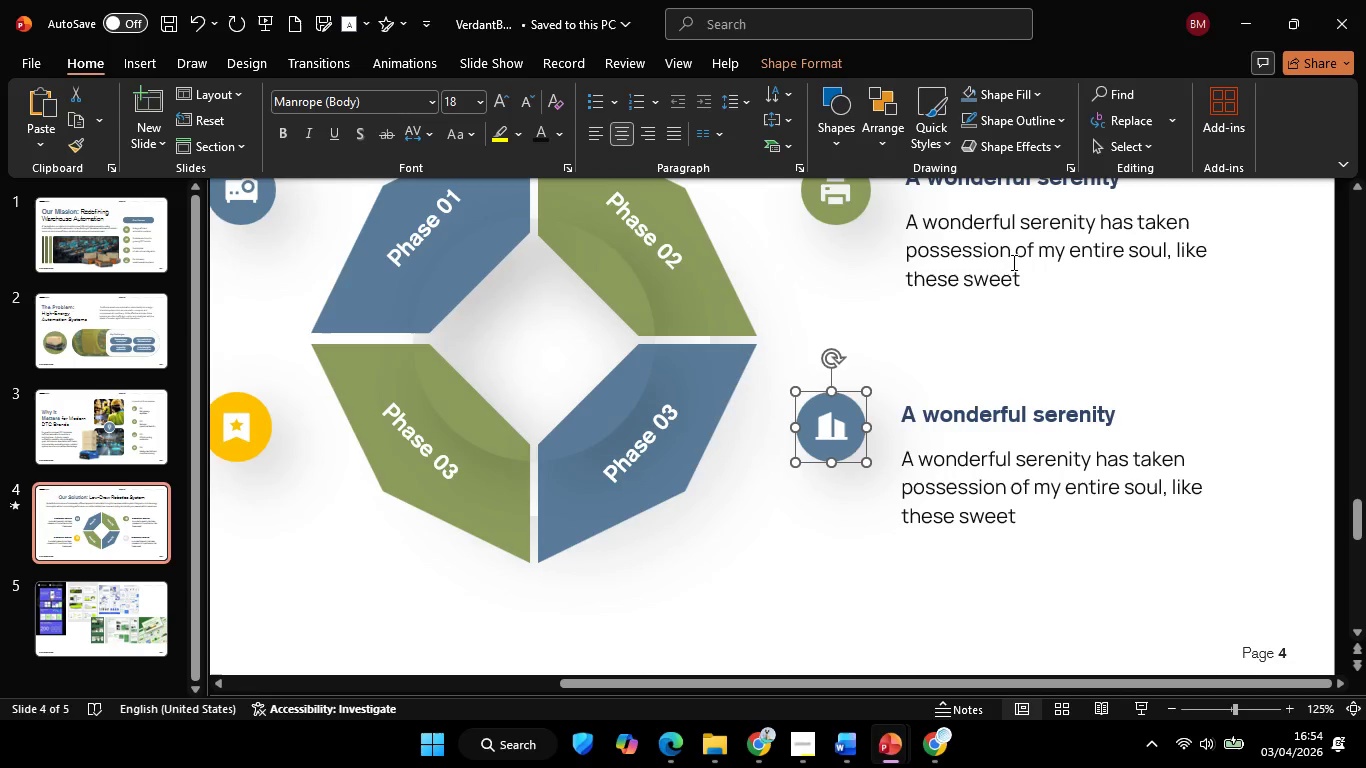 
hold_key(key=ControlLeft, duration=0.53)
scroll: coordinate [869, 398], scroll_direction: down, amount: 1.0
 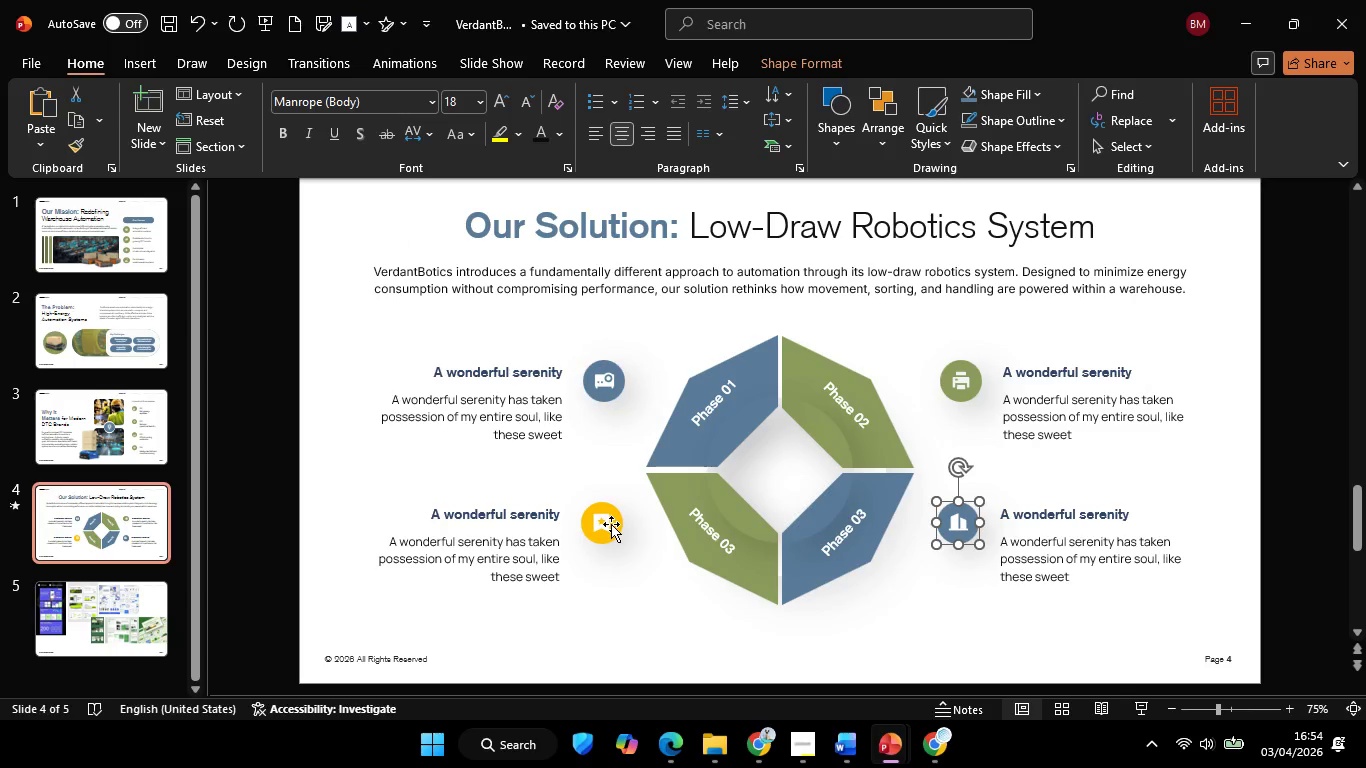 
left_click([612, 522])
 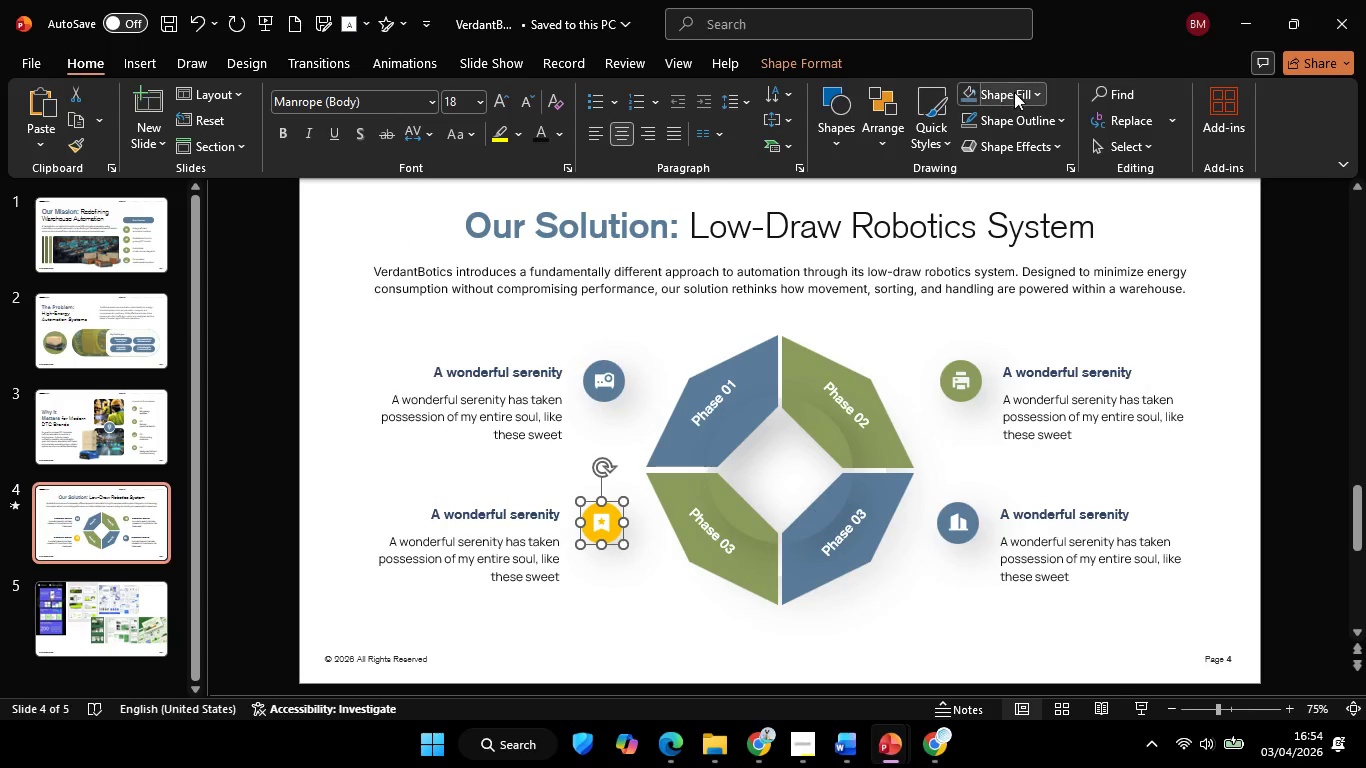 
left_click([1018, 91])
 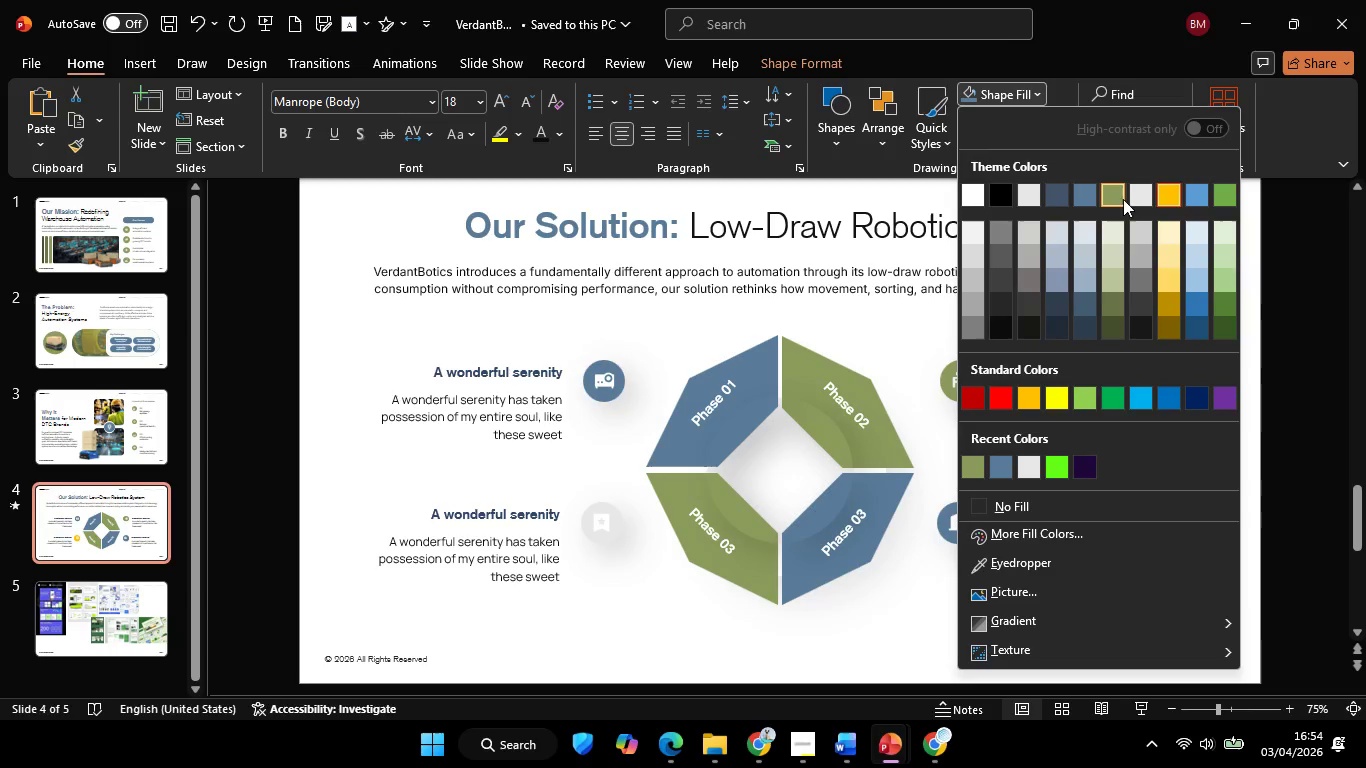 
left_click([1114, 200])
 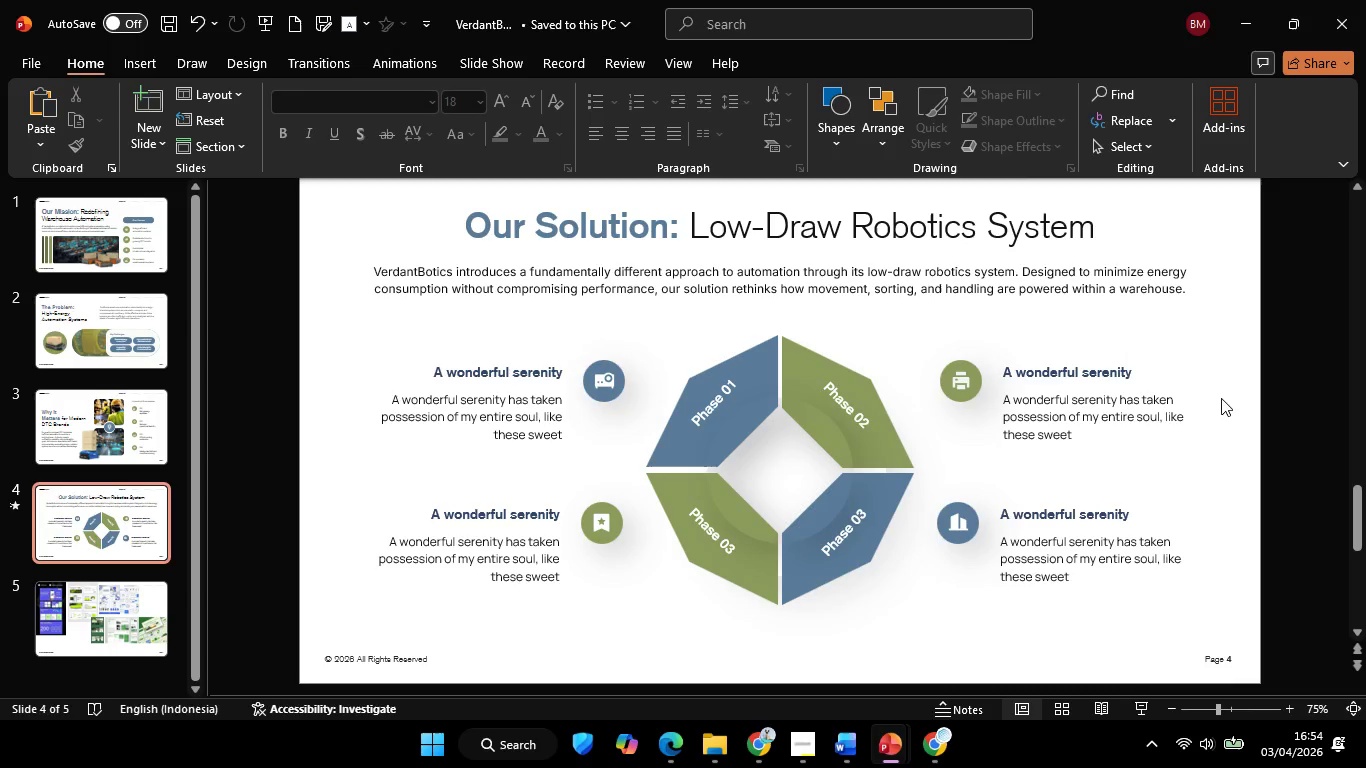 
hold_key(key=ControlLeft, duration=0.59)
scroll: coordinate [1199, 418], scroll_direction: down, amount: 2.0
 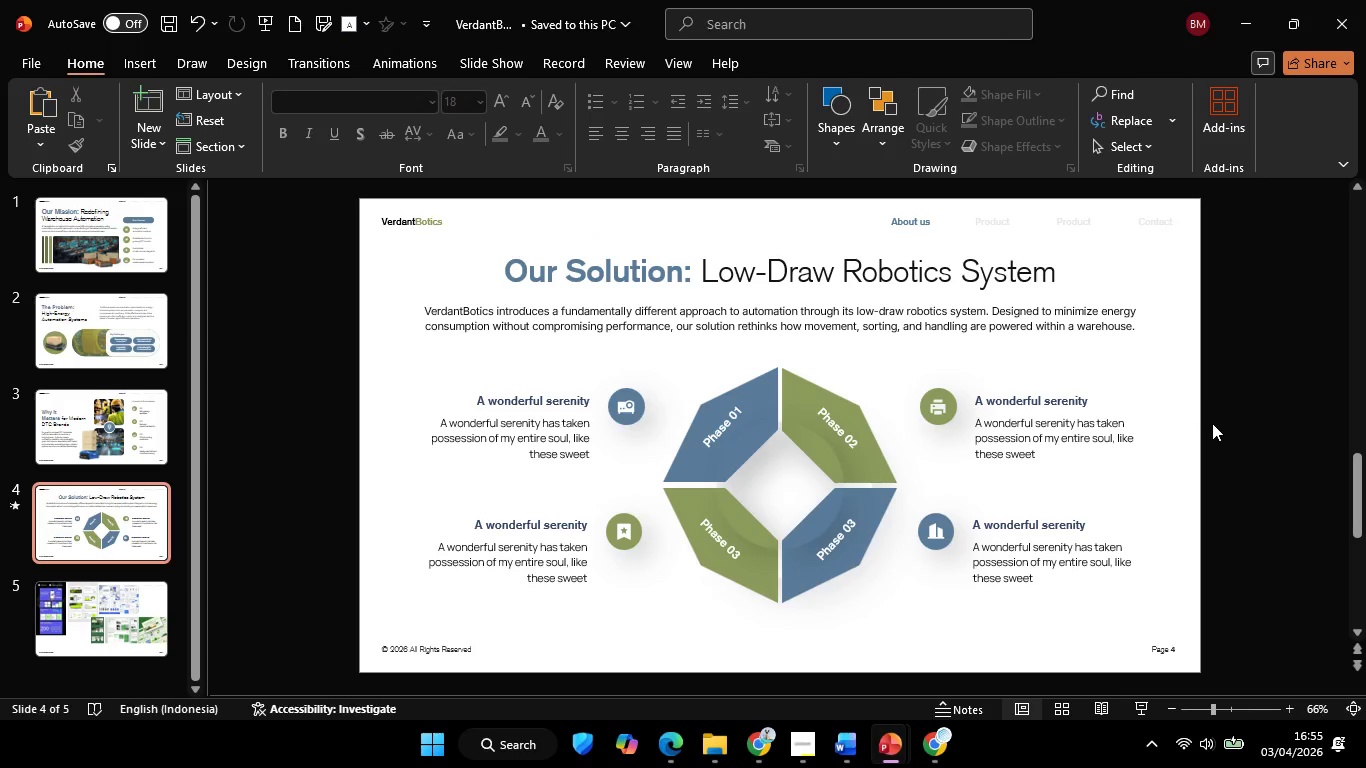 
left_click([1212, 423])
 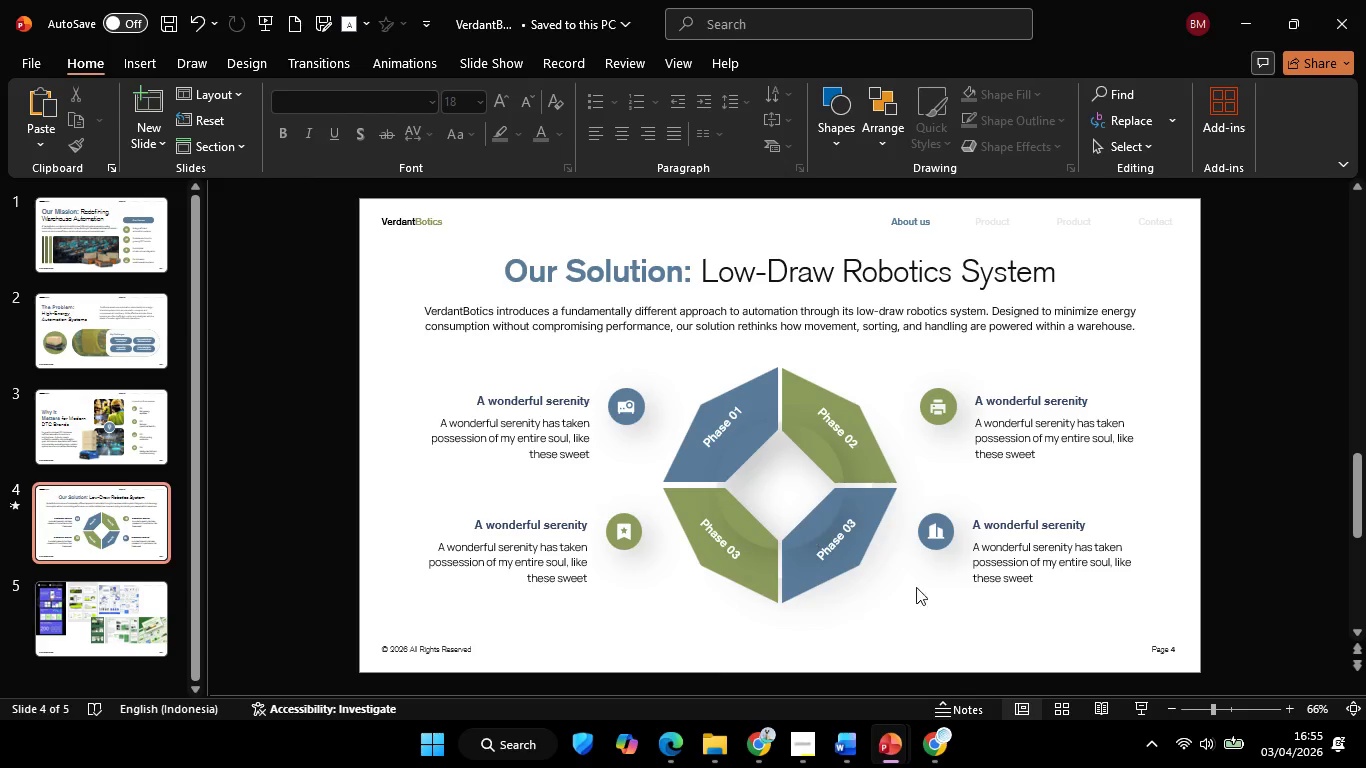 
left_click([847, 743])
 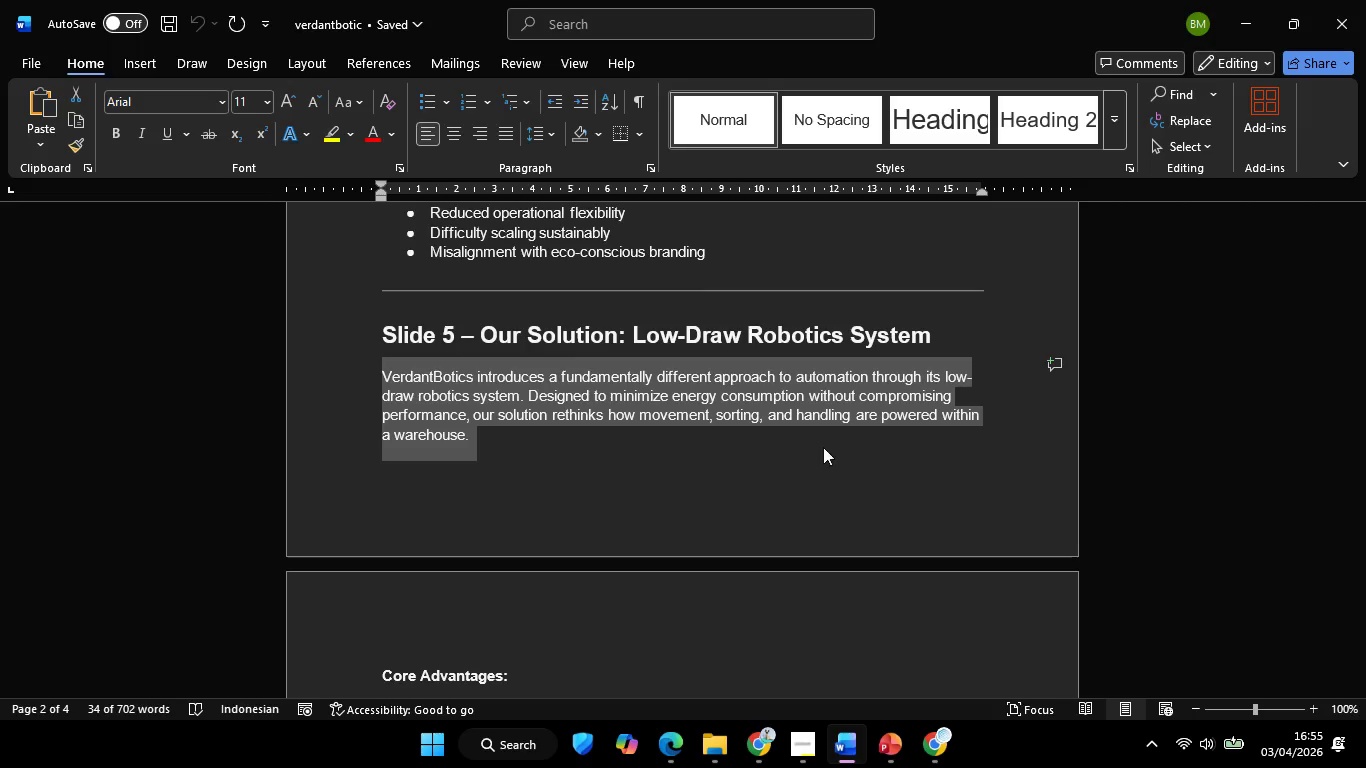 
scroll: coordinate [825, 428], scroll_direction: down, amount: 5.0
 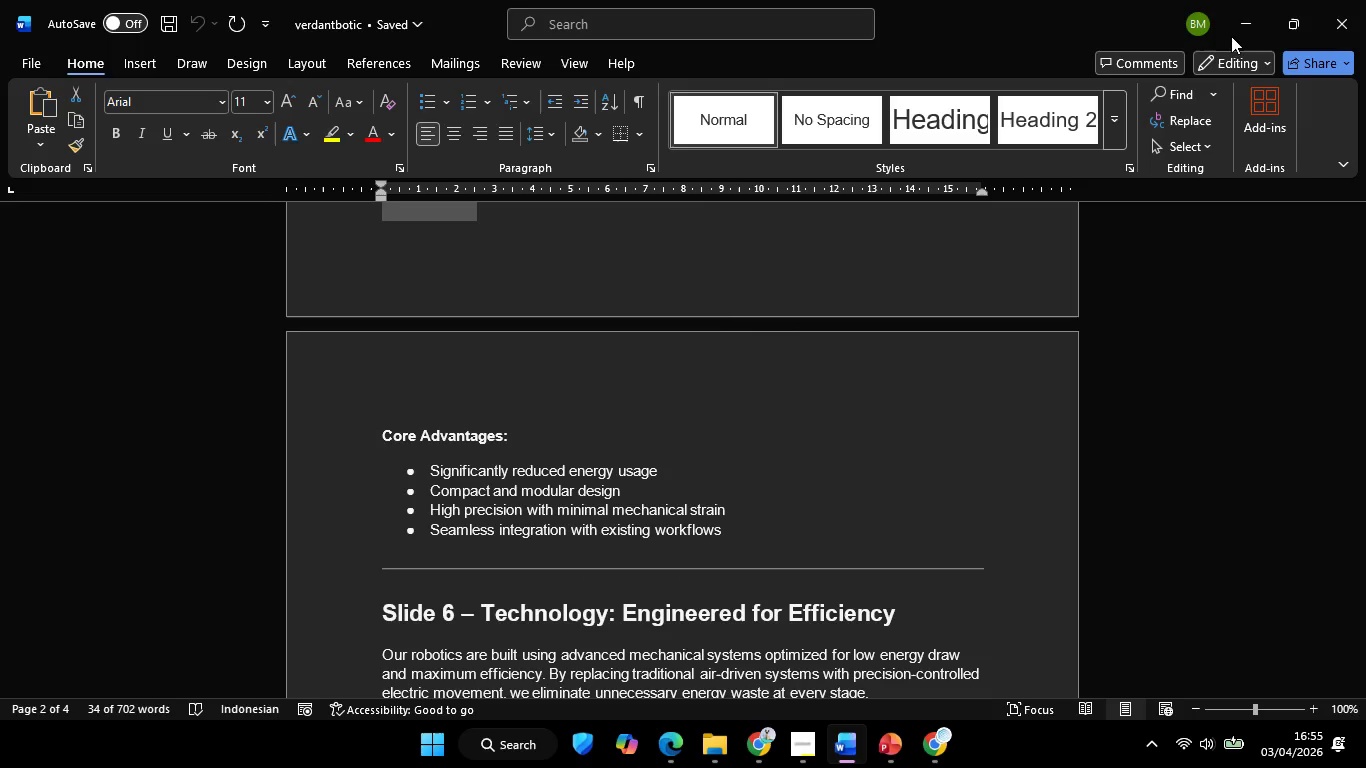 
left_click([1241, 28])
 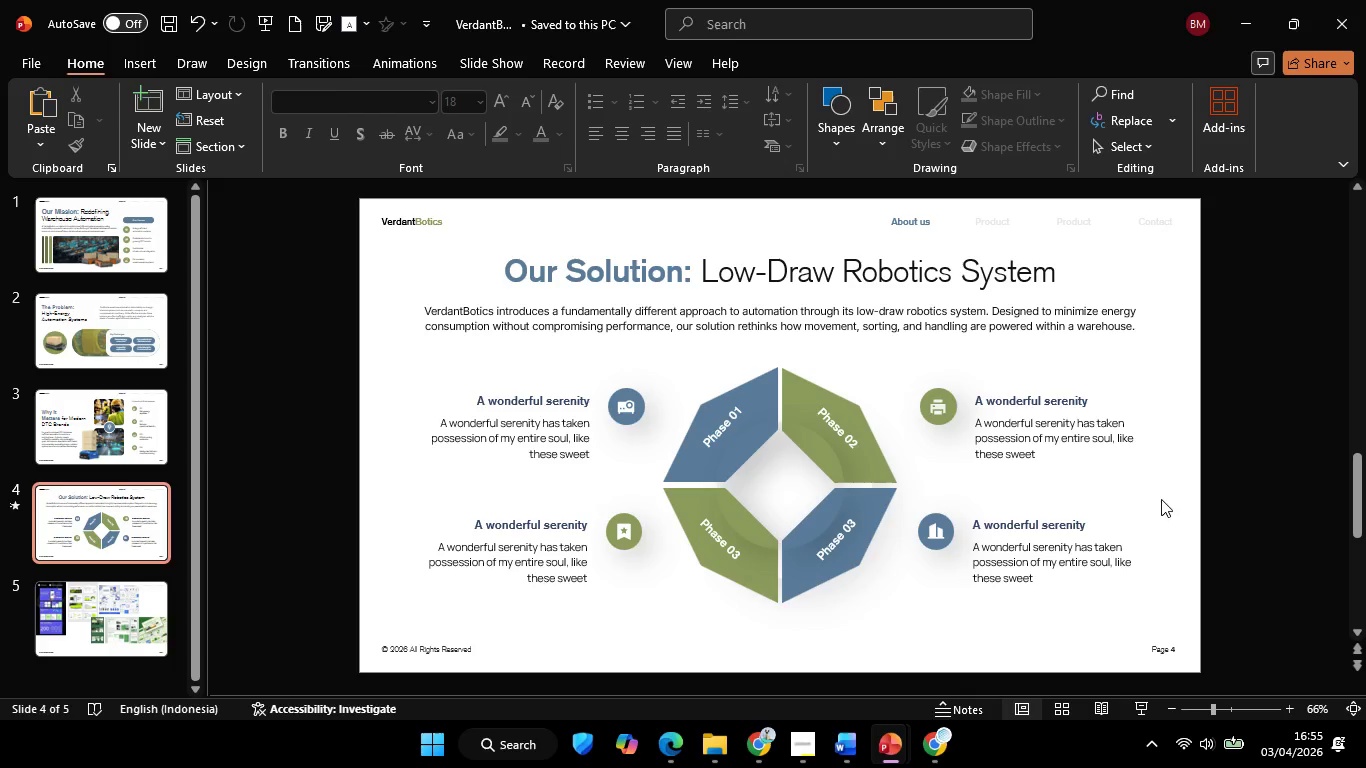 
left_click([1226, 438])
 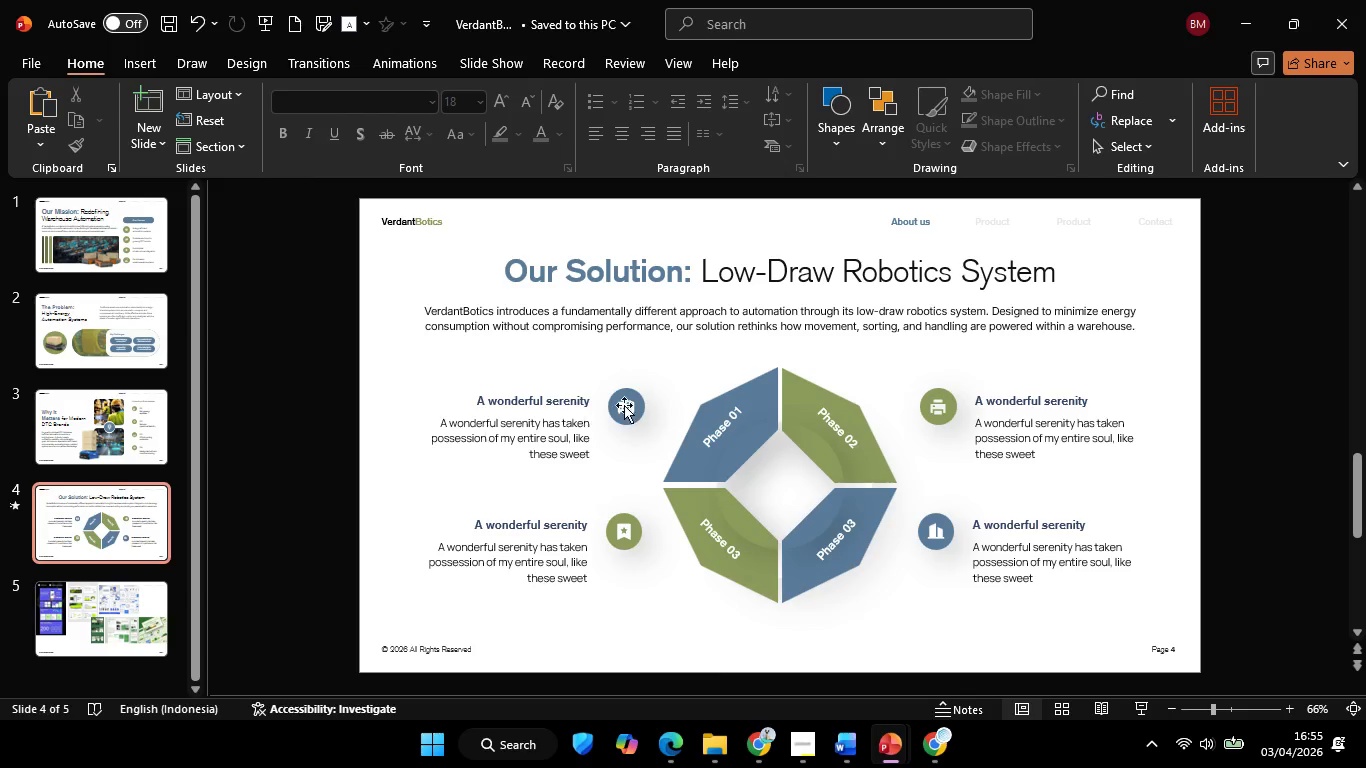 
left_click([546, 403])
 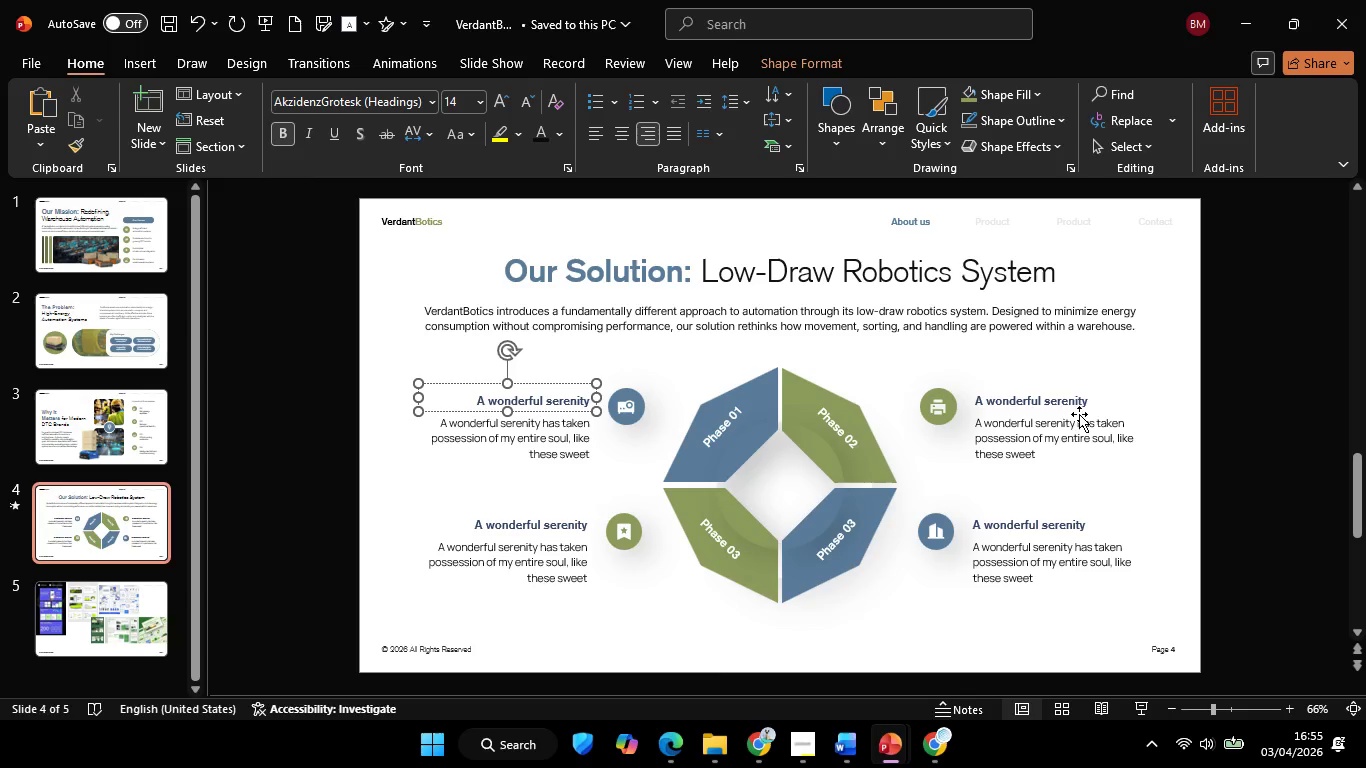 
hold_key(key=ShiftLeft, duration=1.39)
left_click([1042, 392])
 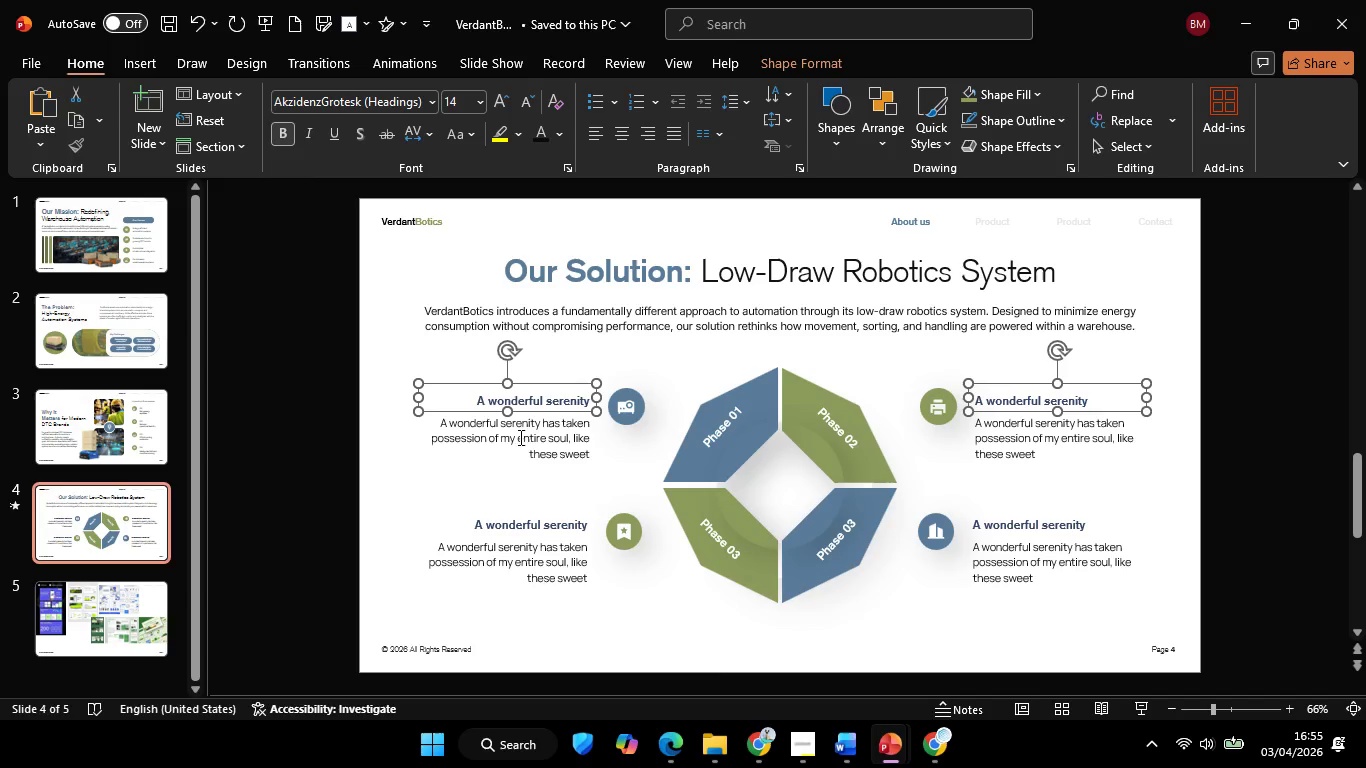 
left_click([373, 423])
 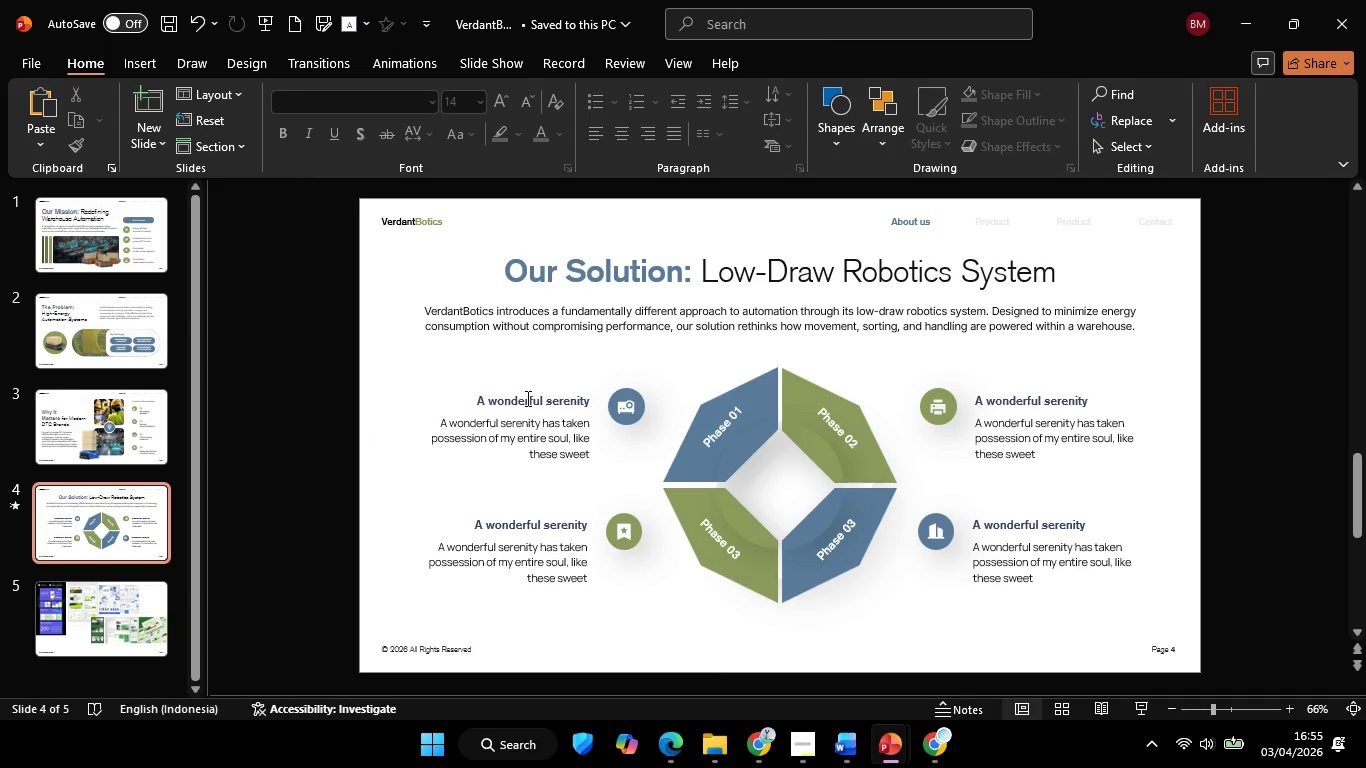 
left_click([526, 398])
 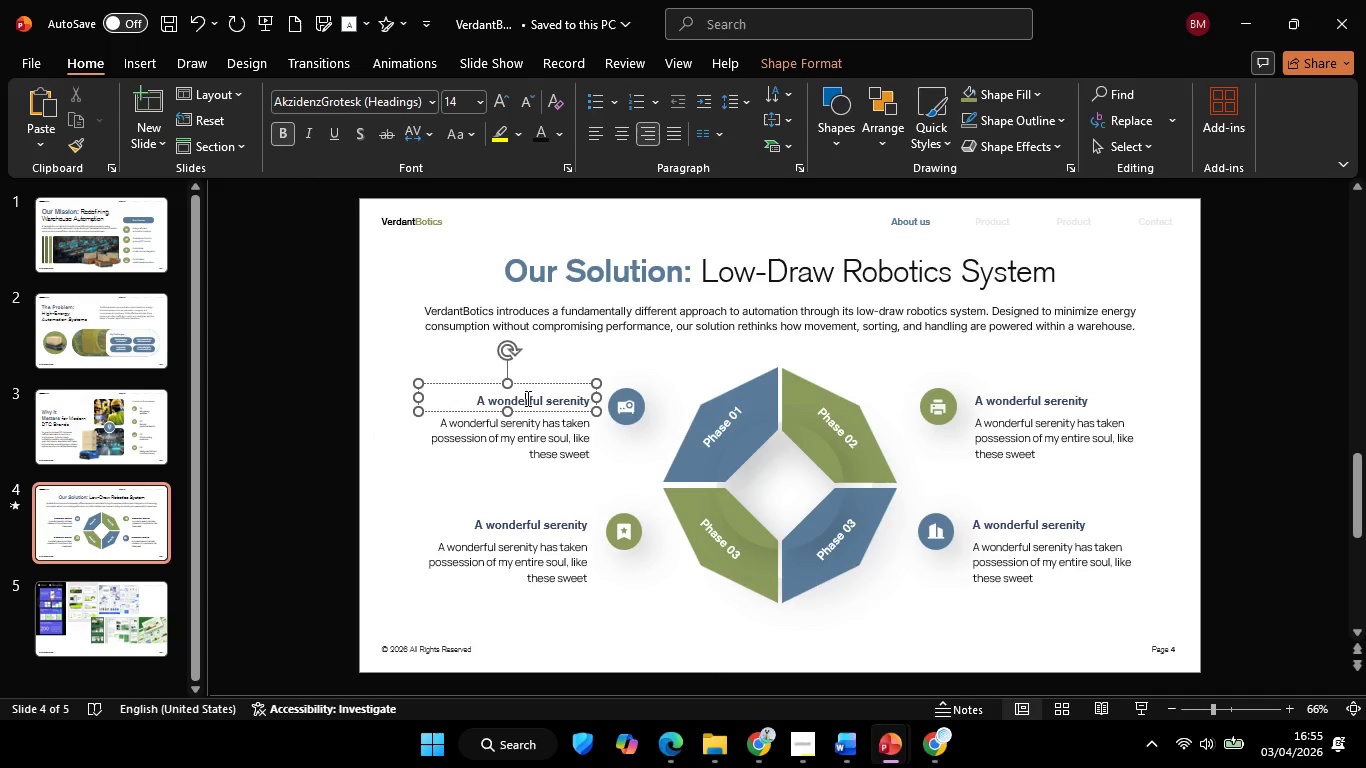 
key(Control+A)
 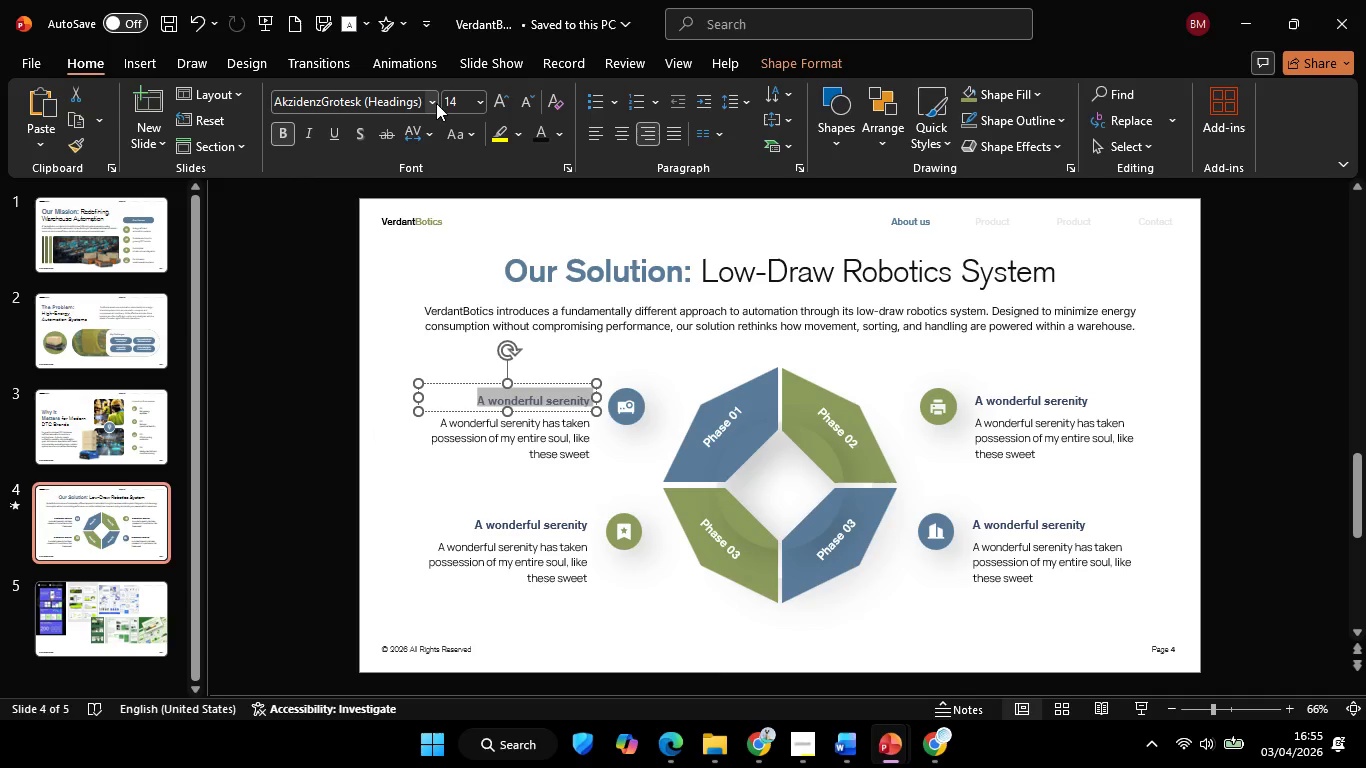 
left_click([436, 103])
 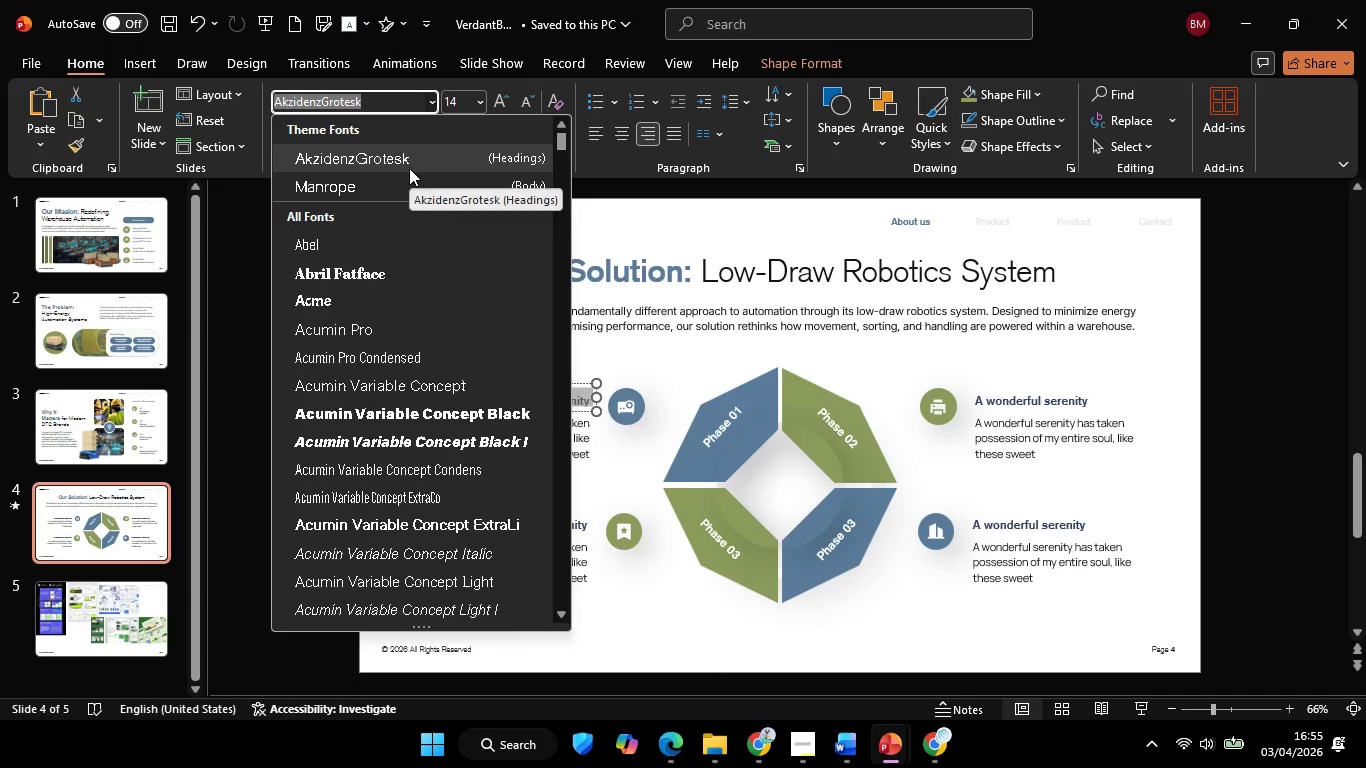 
left_click([383, 183])
 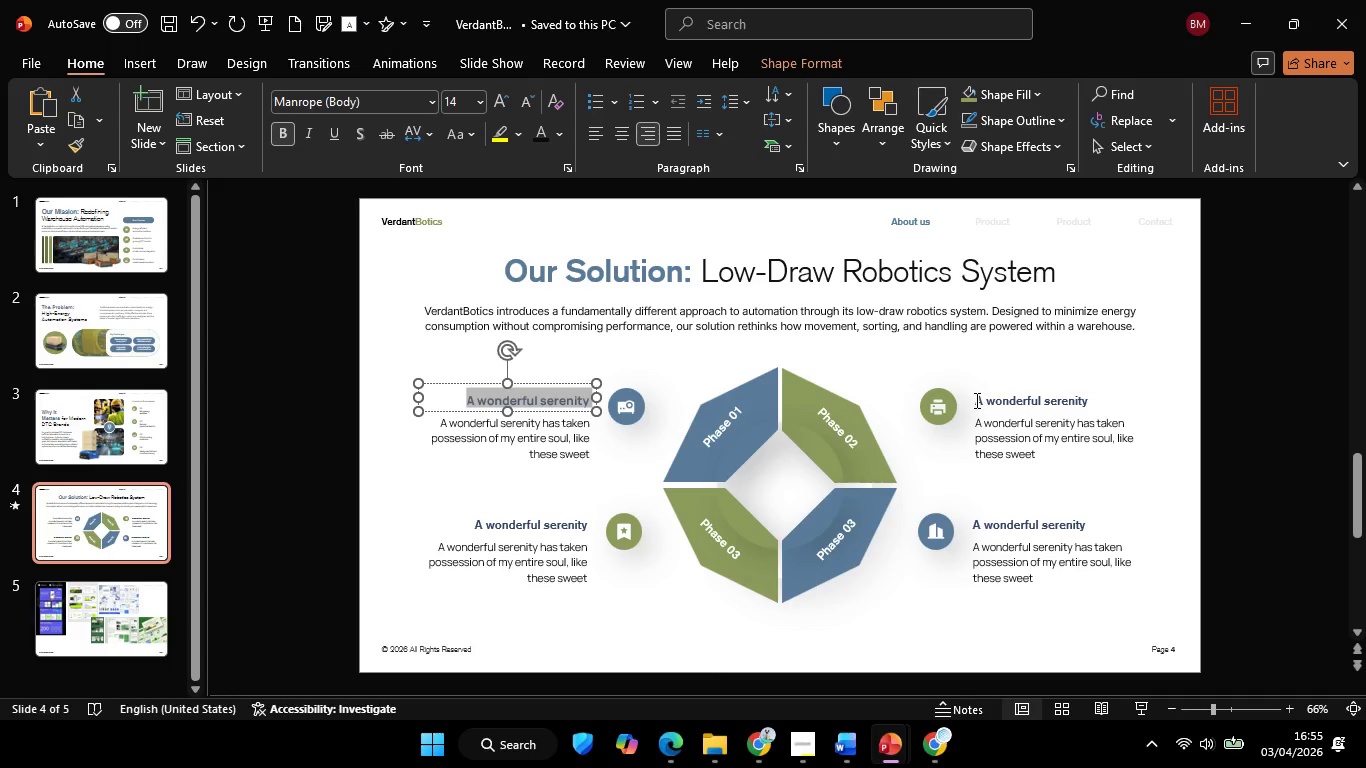 
left_click([974, 398])
 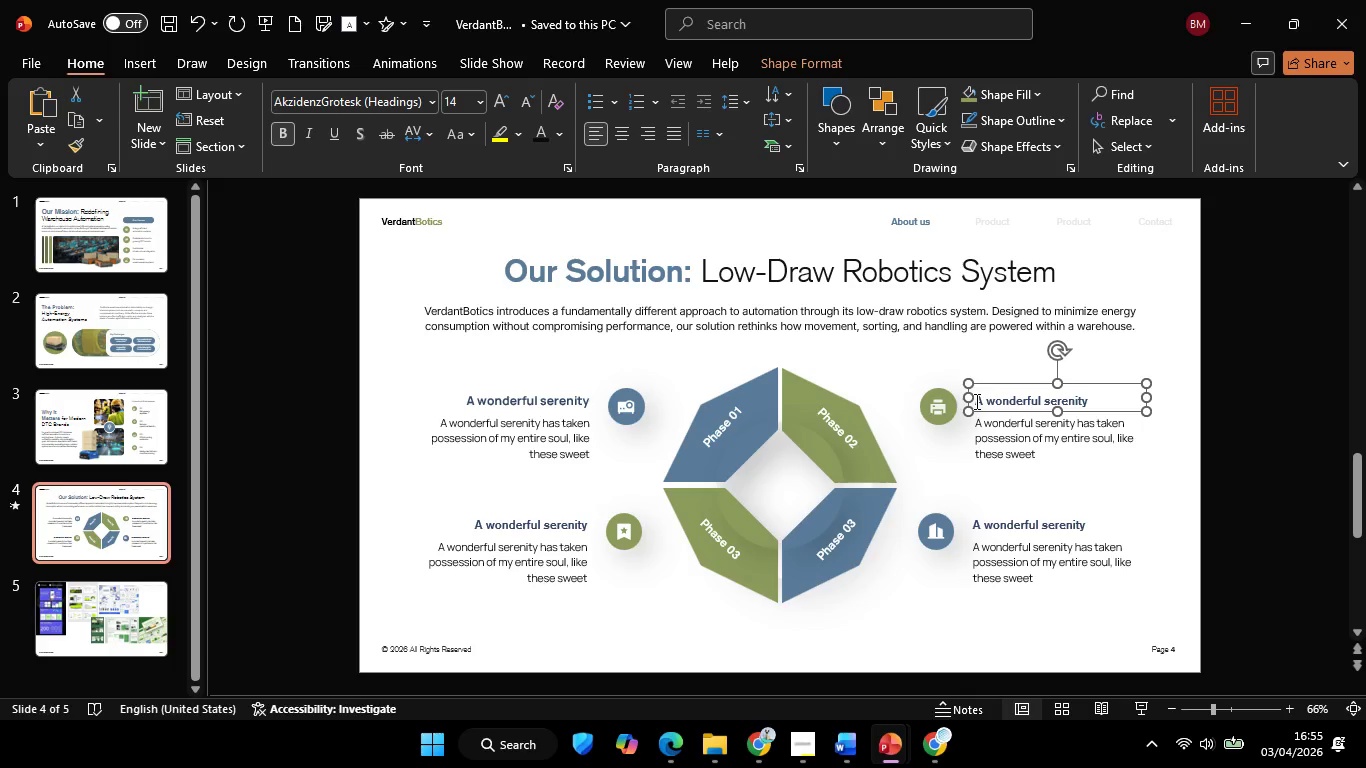 
left_click_drag(start_coordinate=[975, 401], to_coordinate=[1081, 401])
 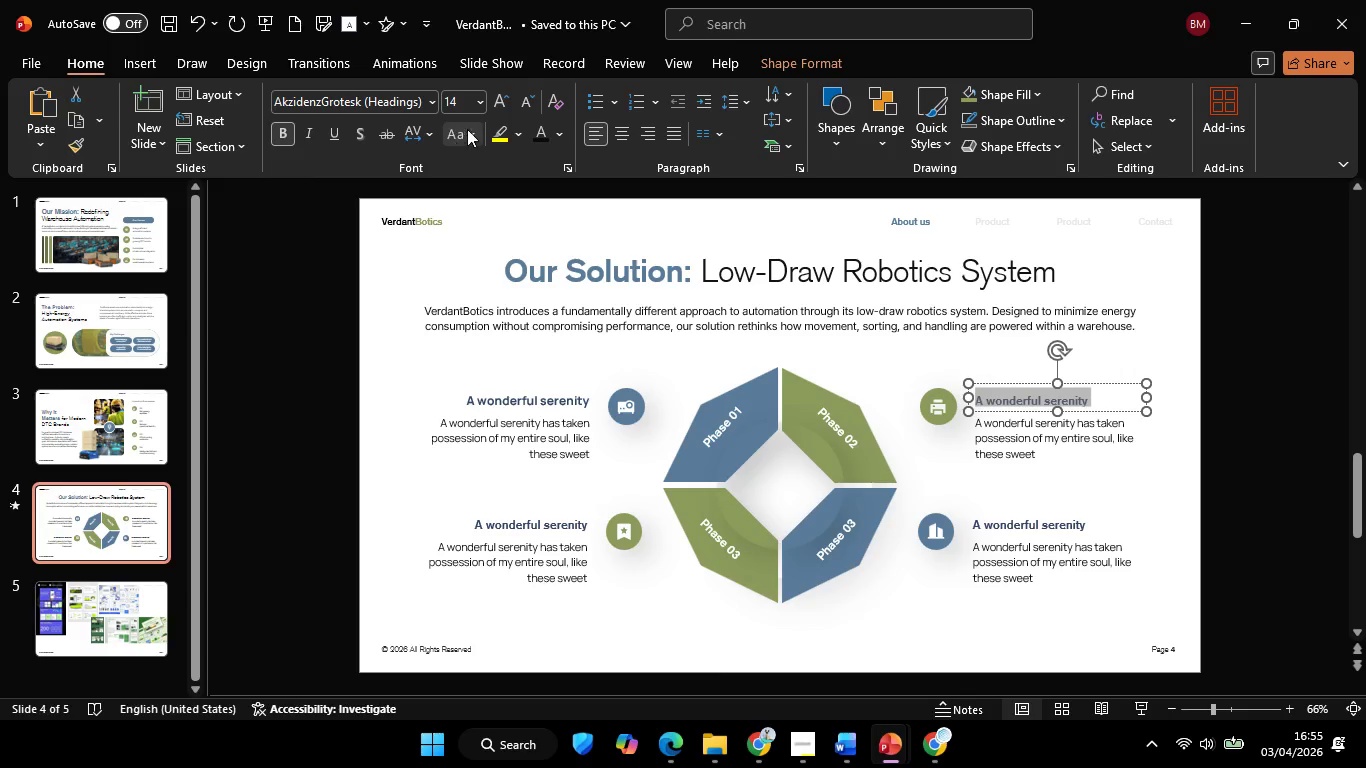 
mouse_move([439, 139])
 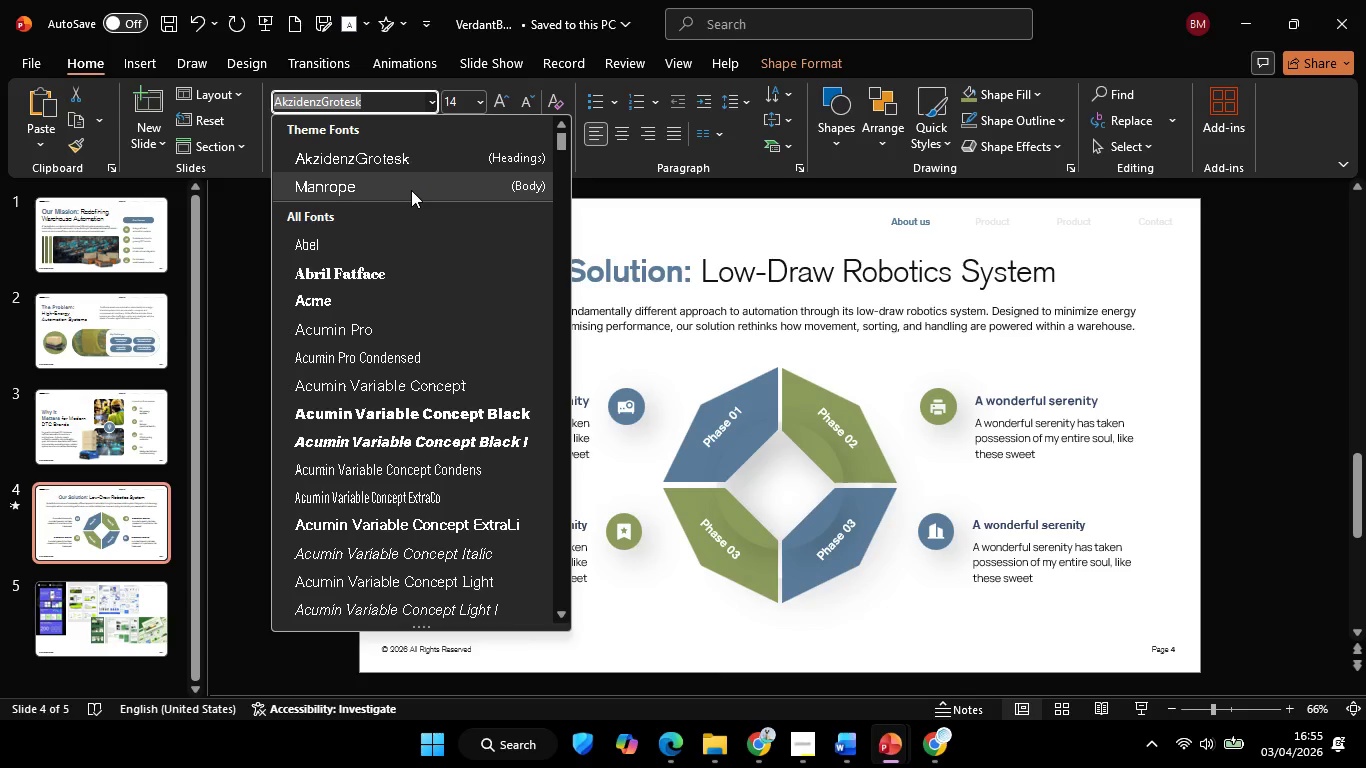 
left_click([411, 190])
 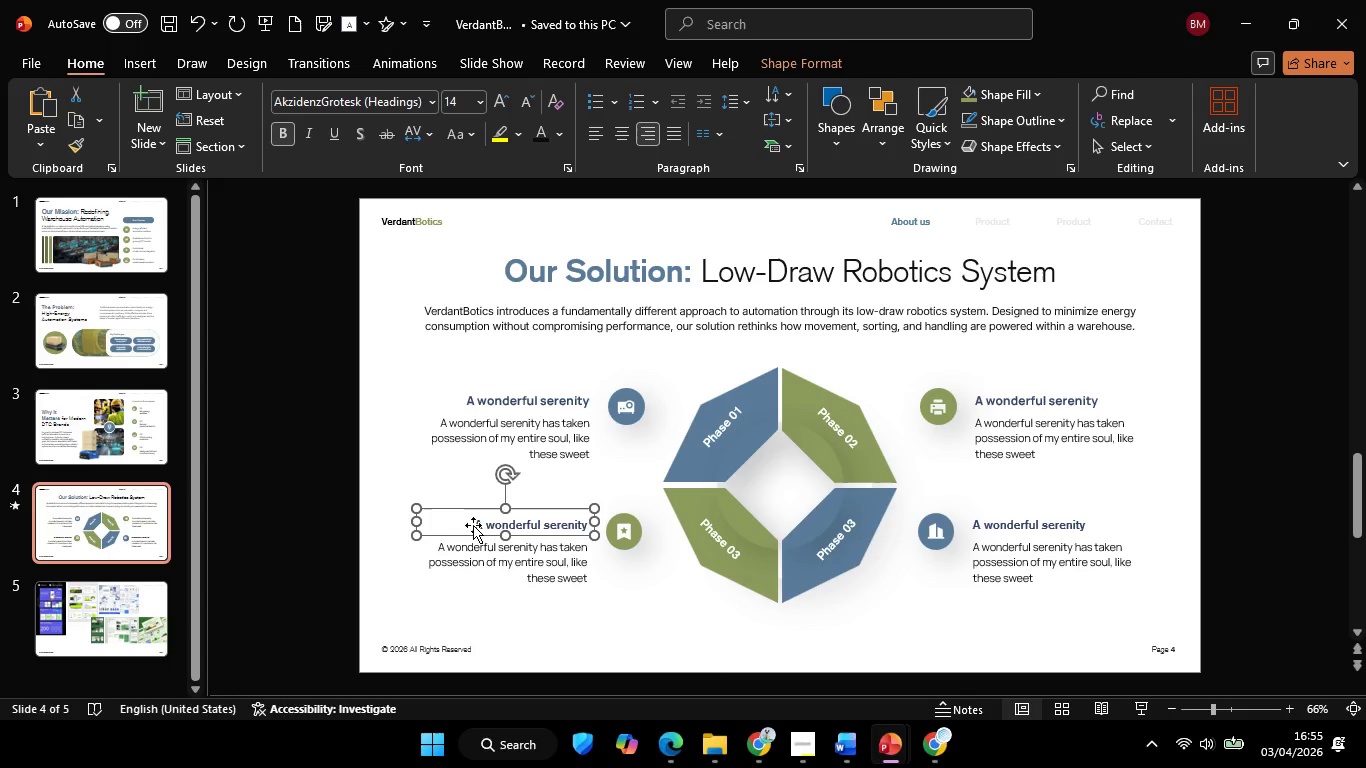 
left_click_drag(start_coordinate=[476, 524], to_coordinate=[593, 510])
 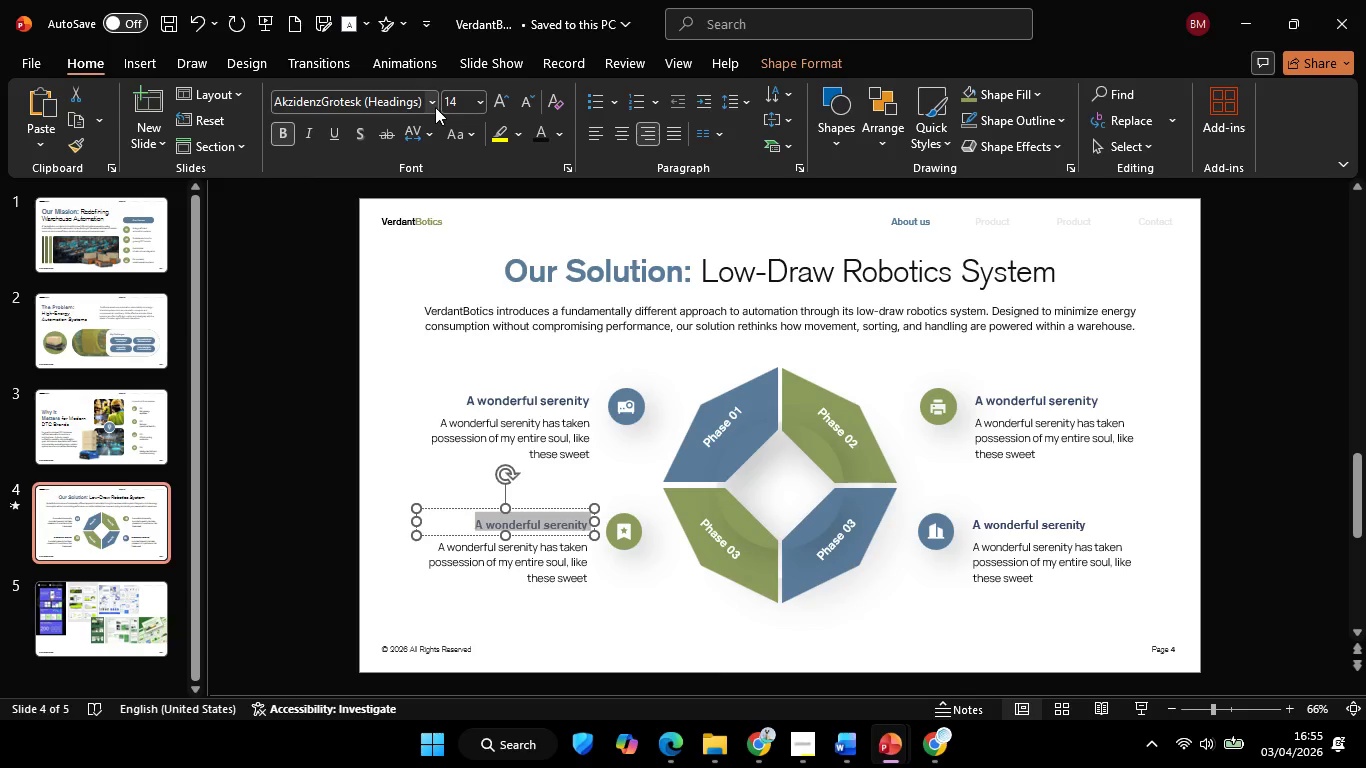 
left_click([431, 105])
 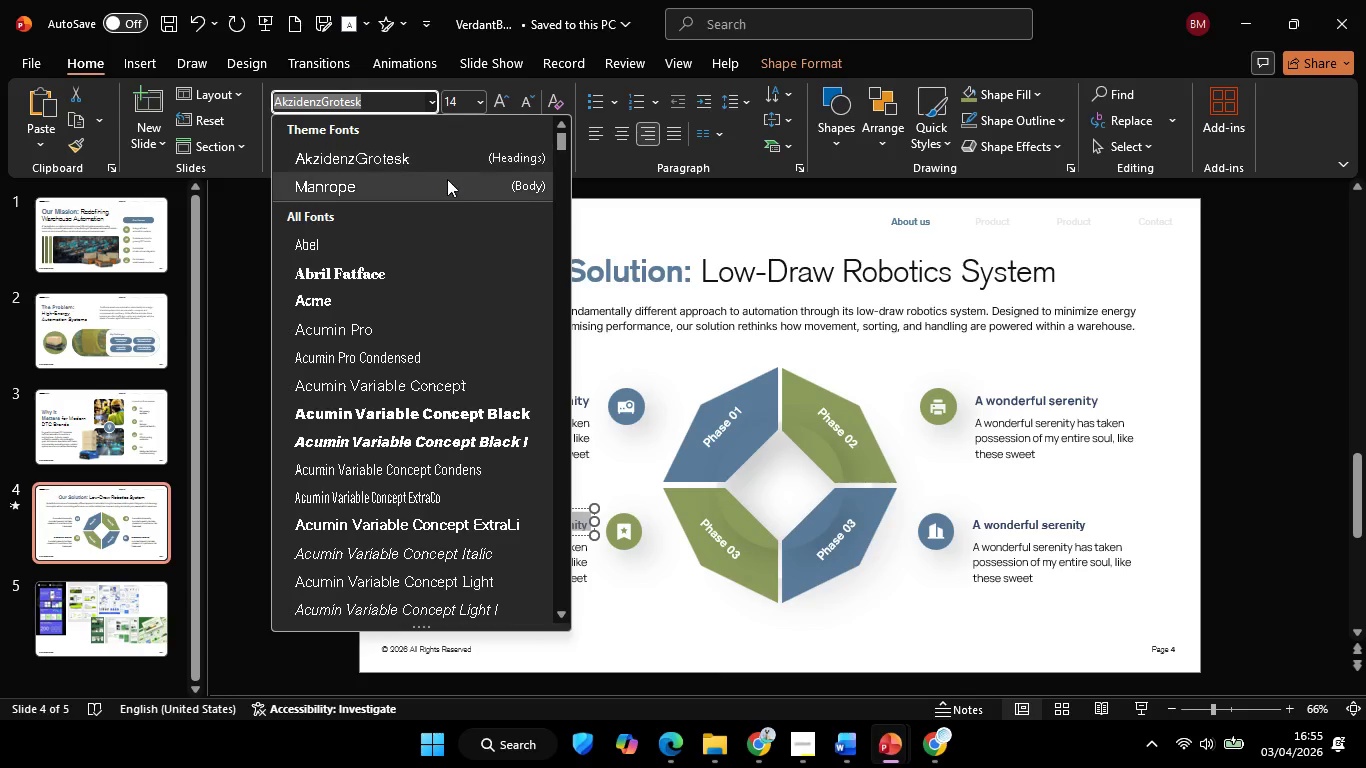 
left_click([429, 188])
 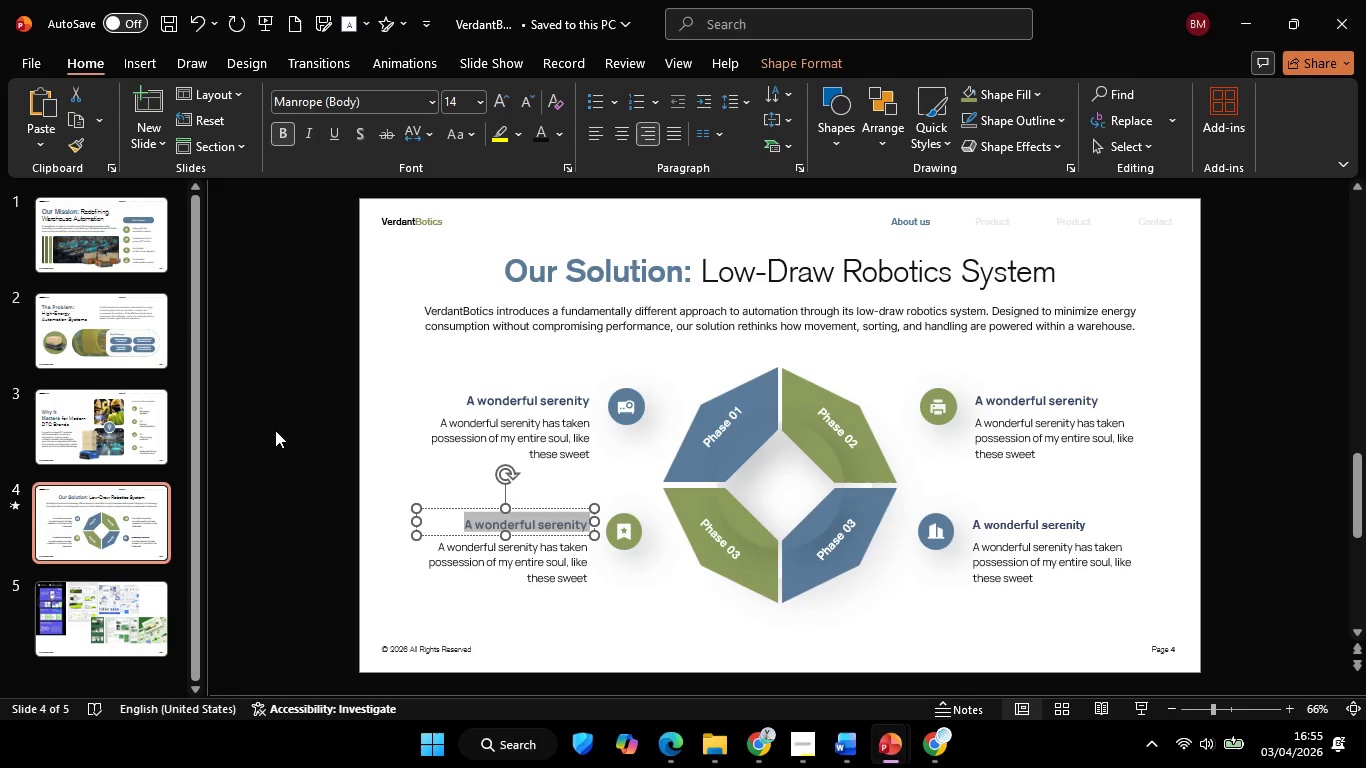 
left_click([275, 433])
 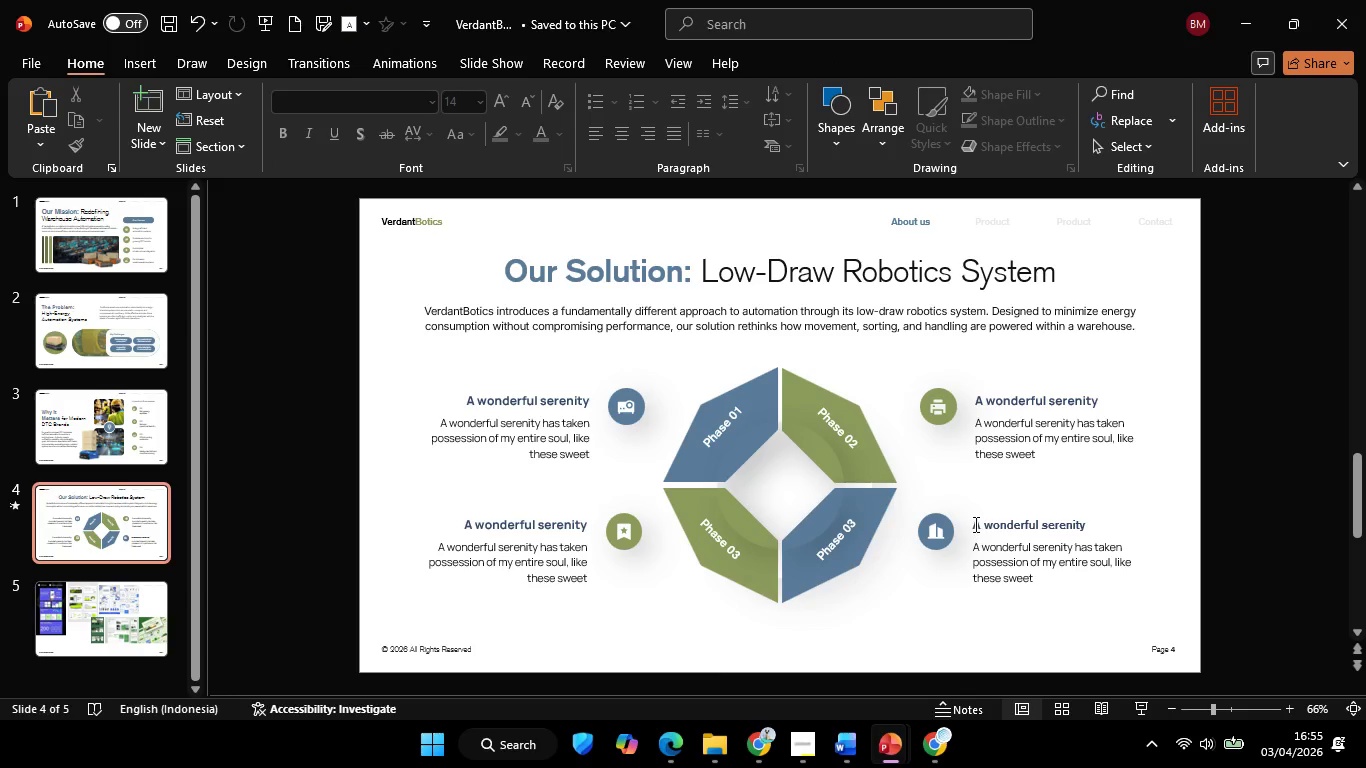 
left_click_drag(start_coordinate=[974, 524], to_coordinate=[1091, 521])
 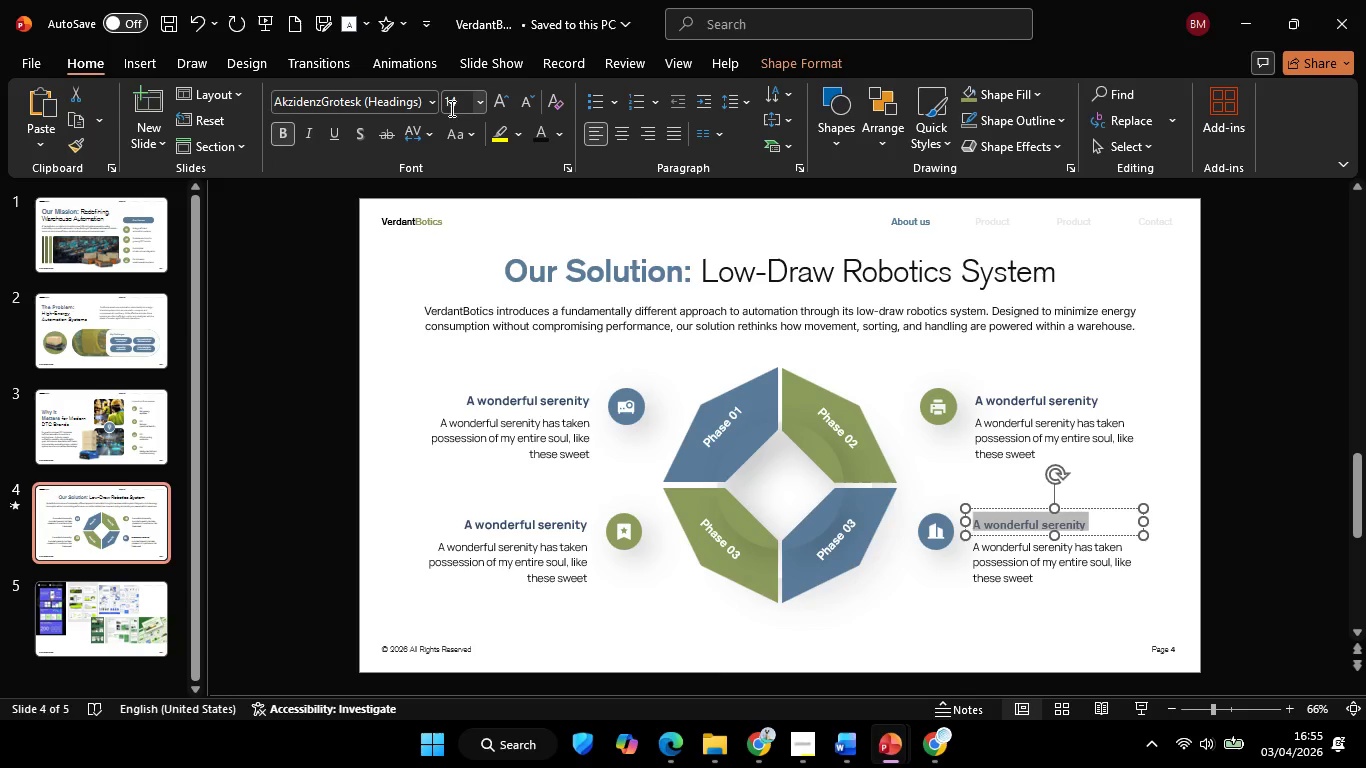 
left_click([430, 108])
 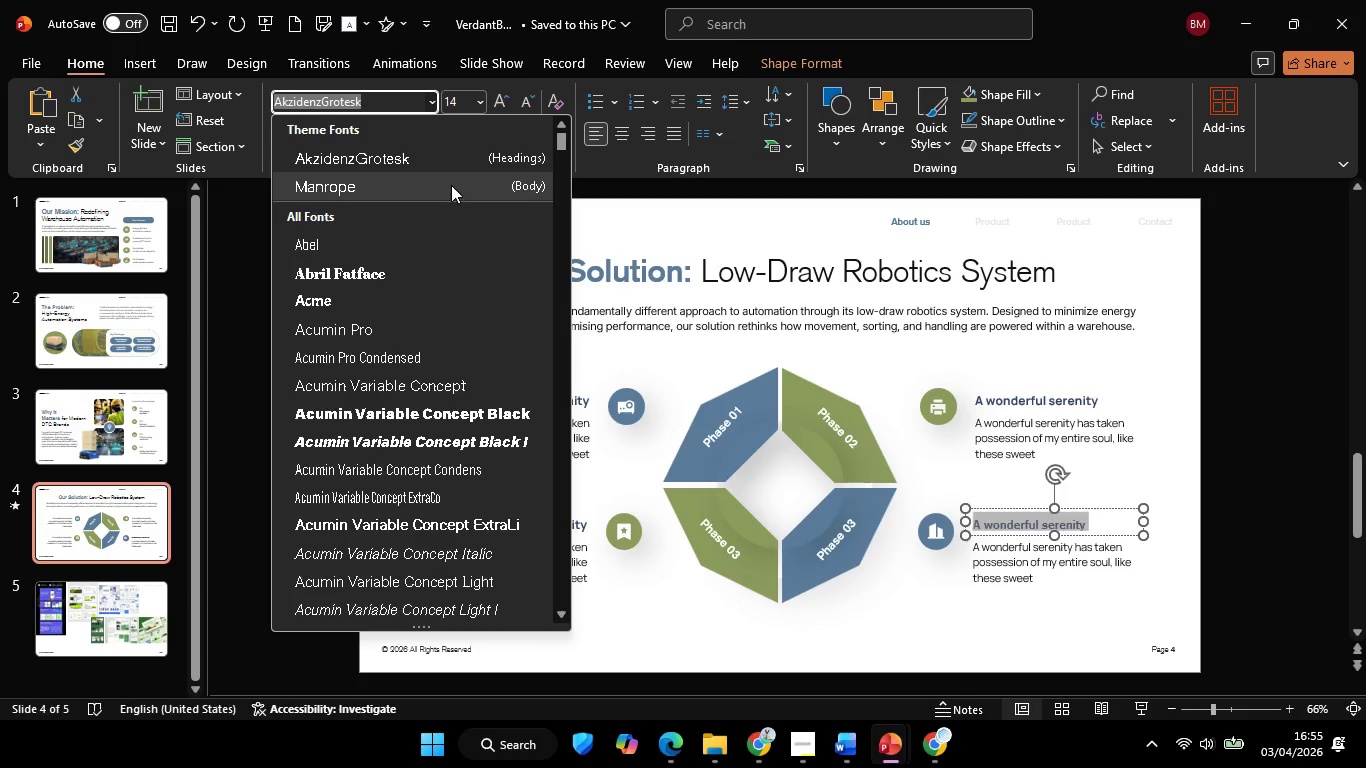 
left_click([433, 189])
 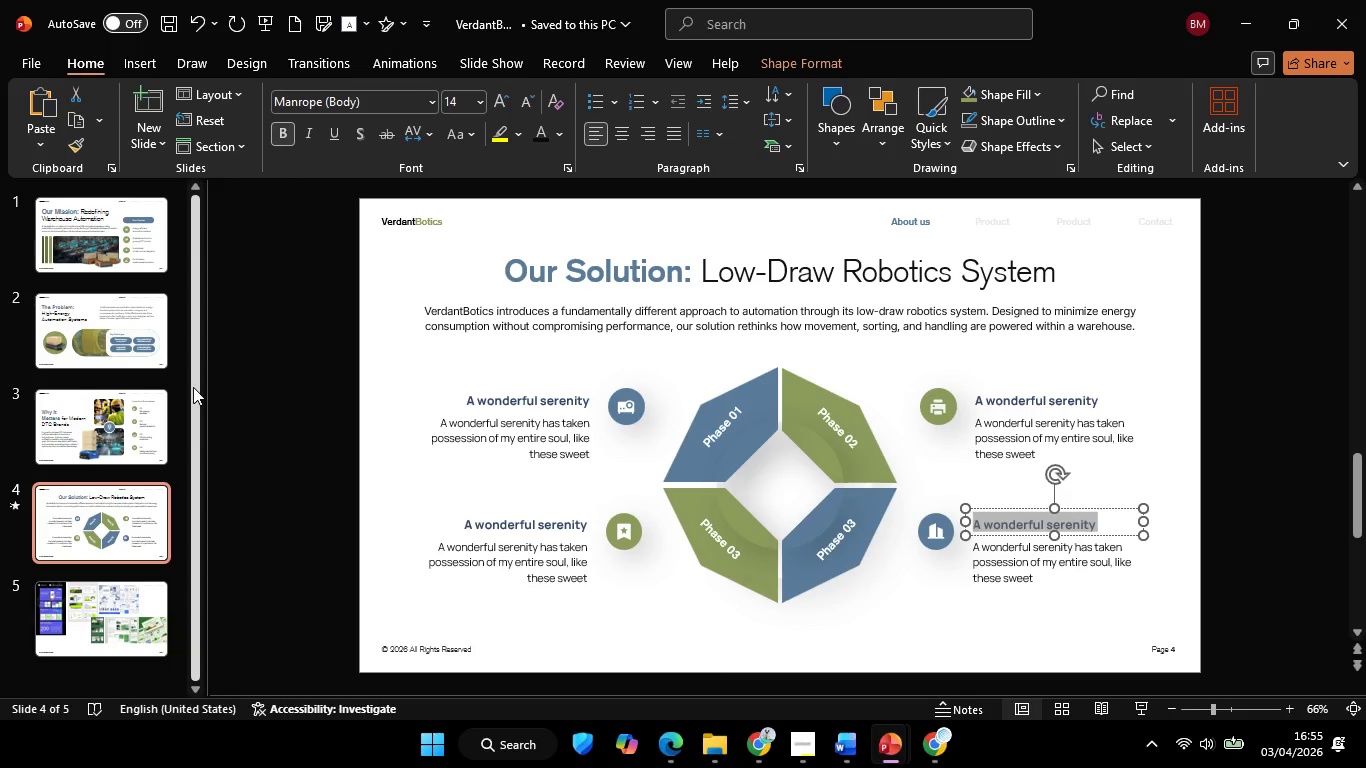 
left_click_drag(start_coordinate=[199, 388], to_coordinate=[215, 354])
 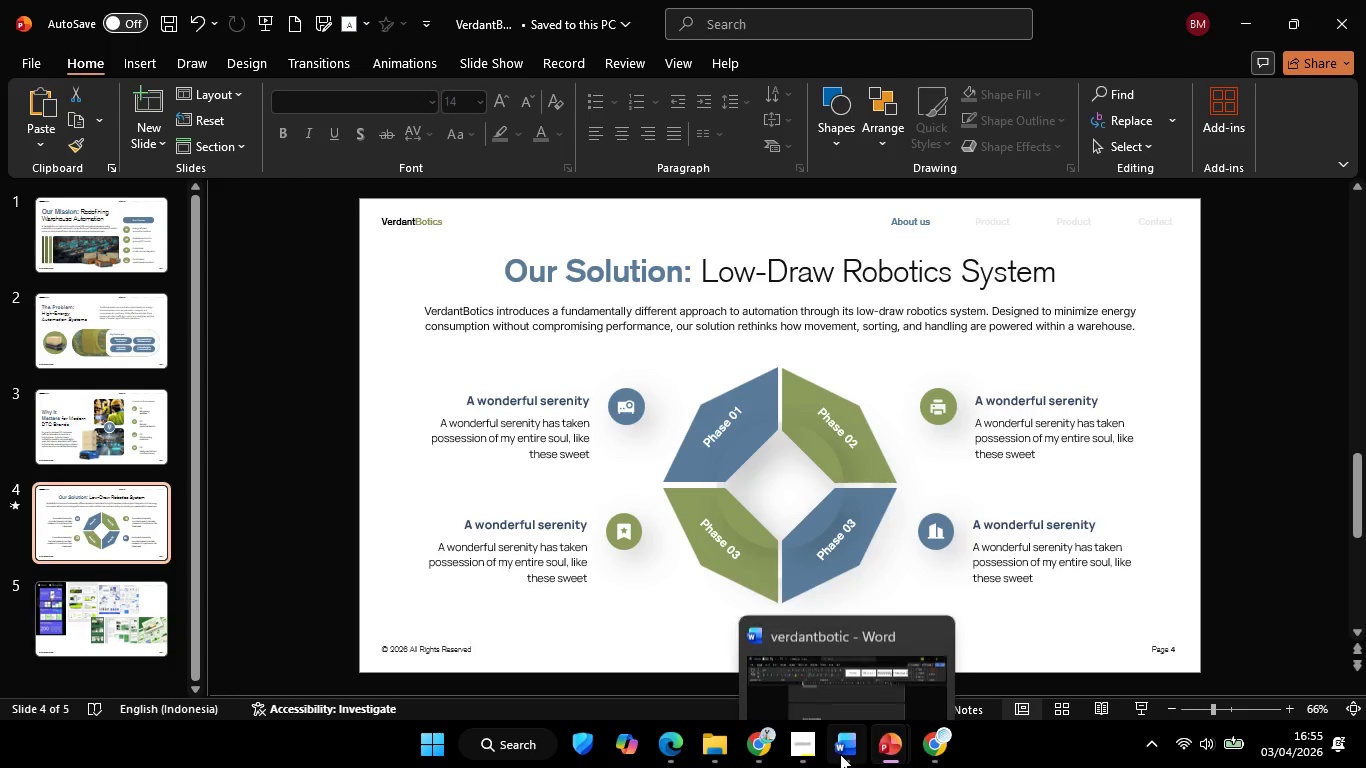 
left_click([842, 753])
 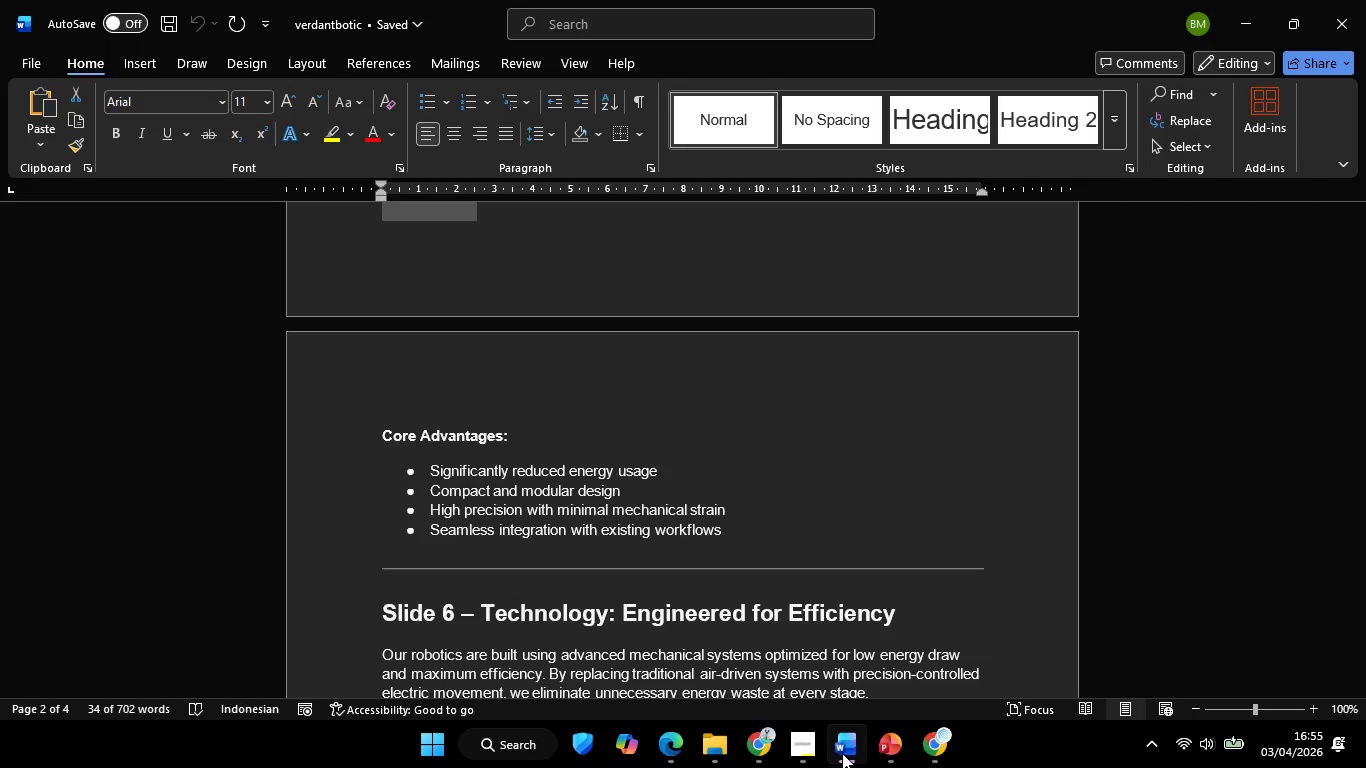 
left_click([842, 753])
 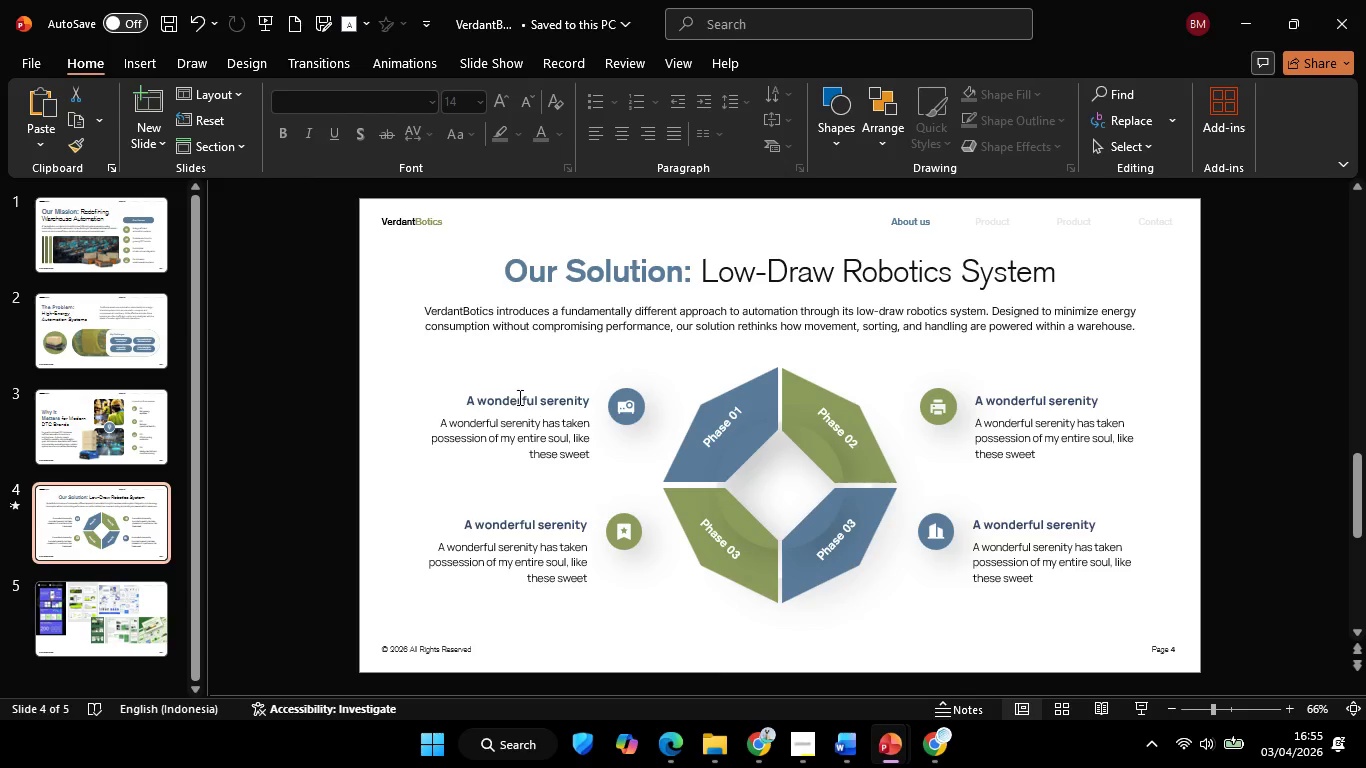 
left_click([525, 393])
 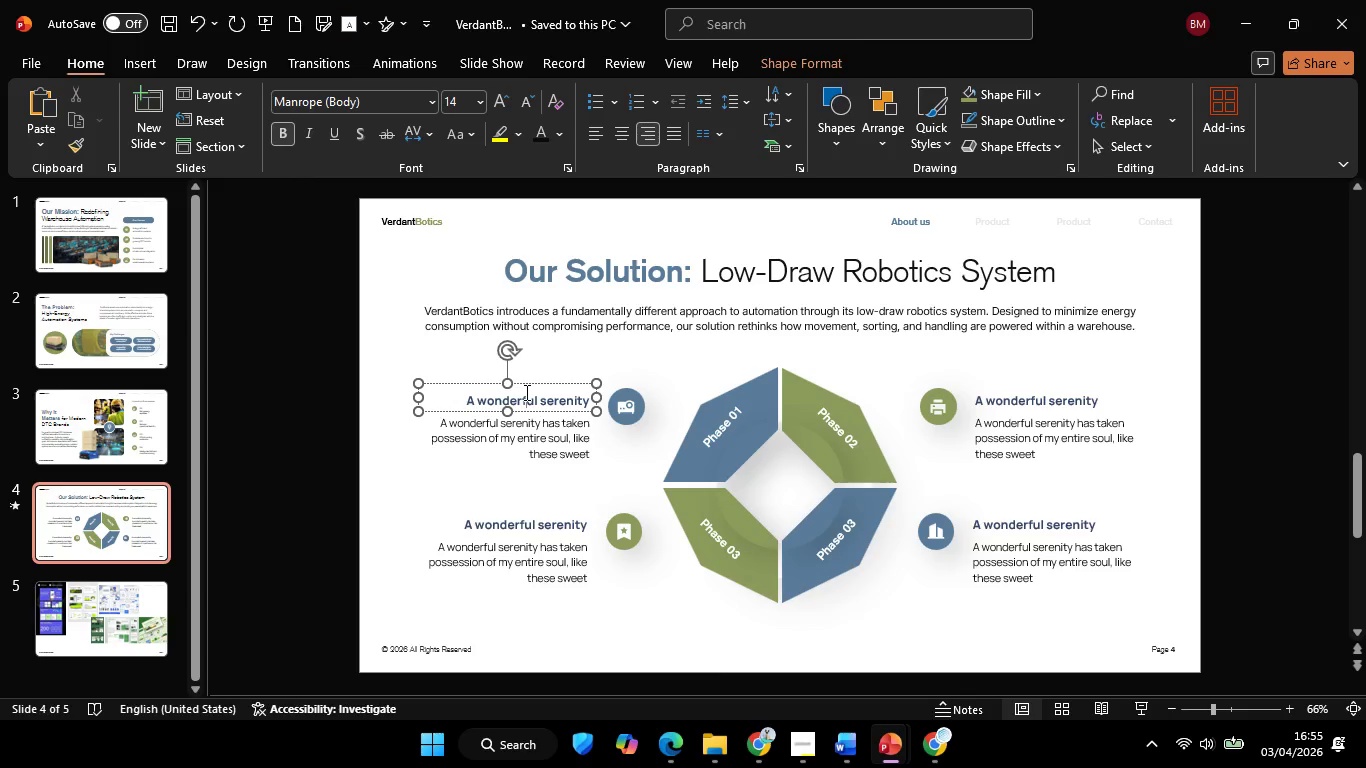 
key(0)
 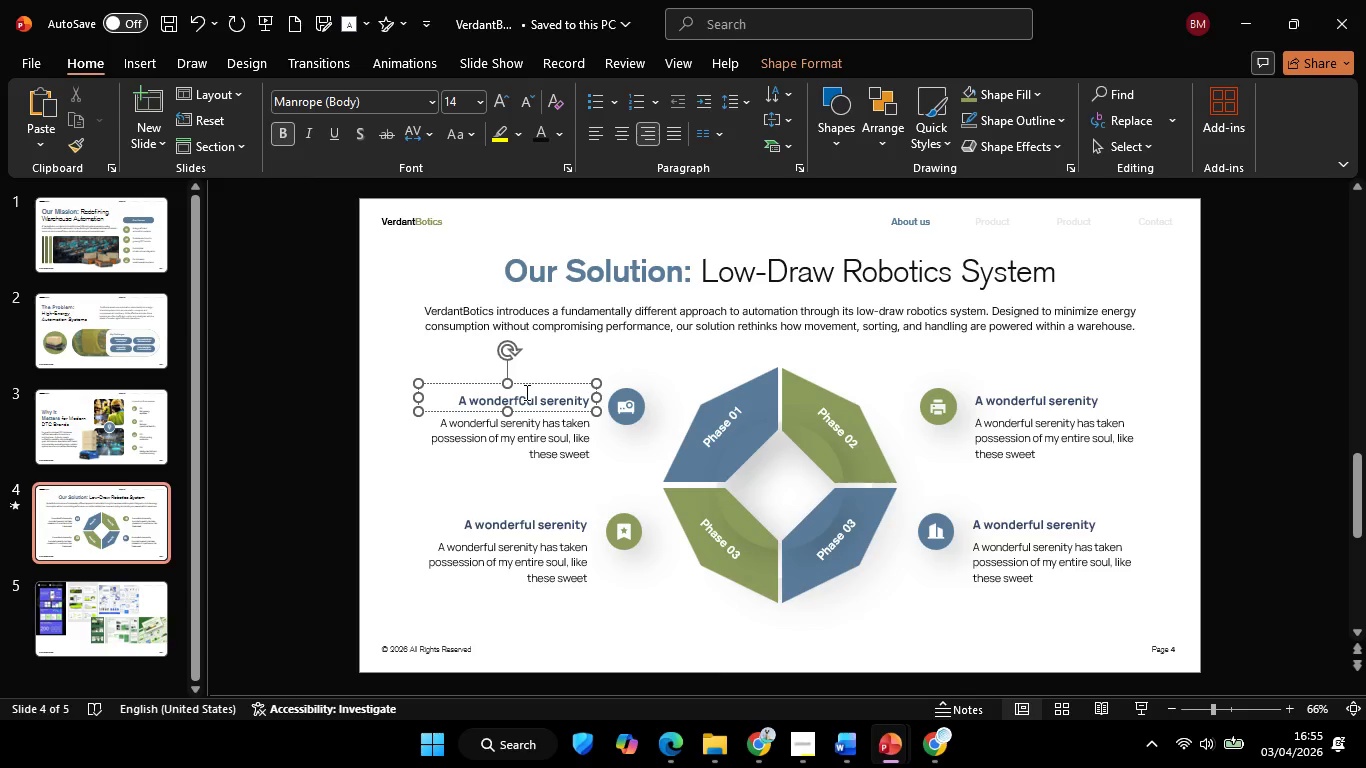 
key(ArrowRight)
 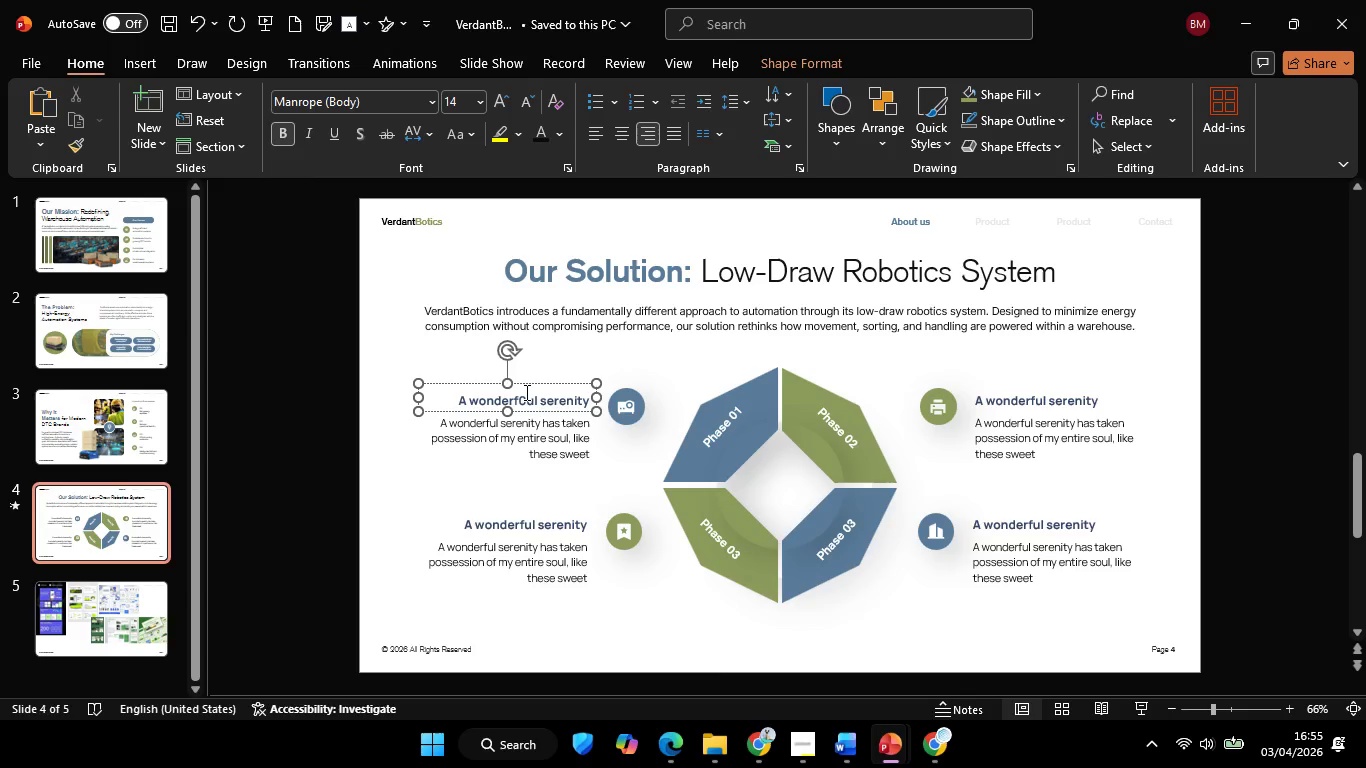 
key(ArrowRight)
 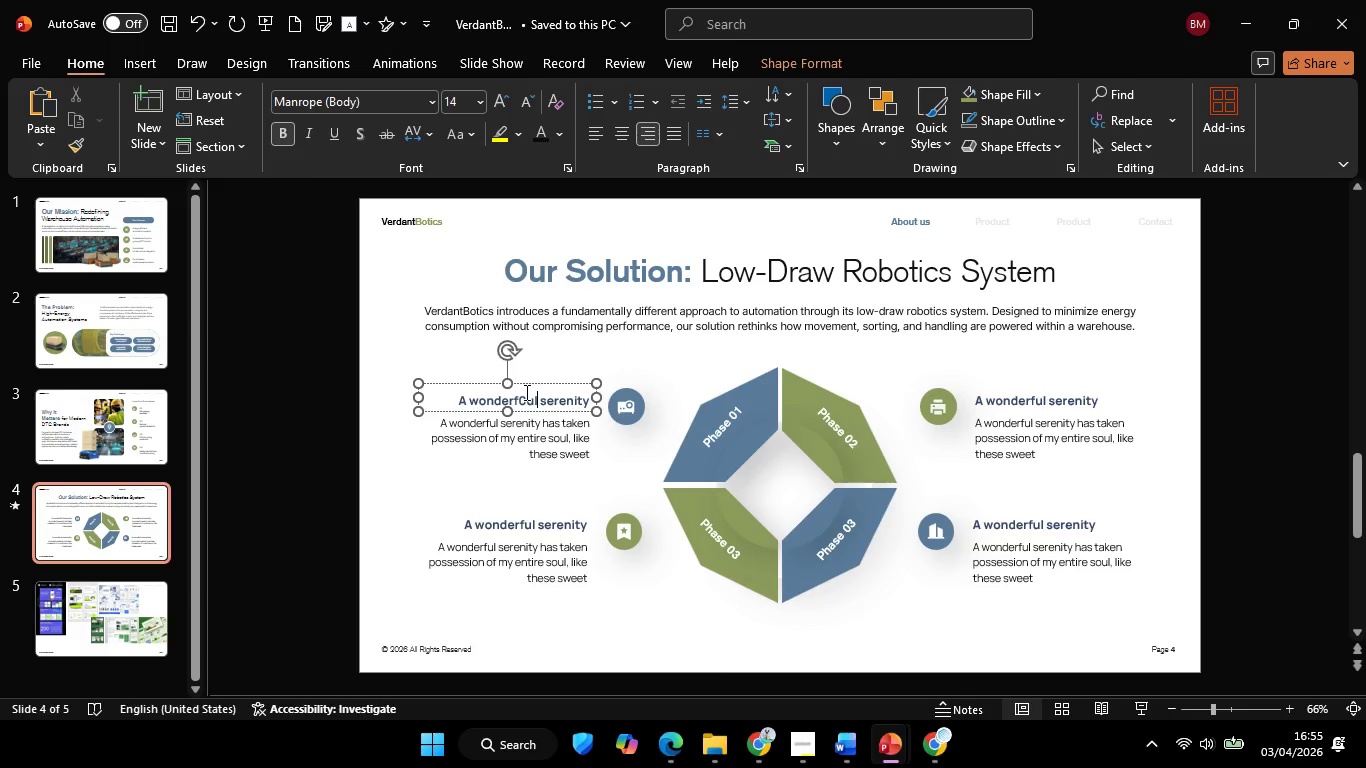 
key(ArrowDown)
 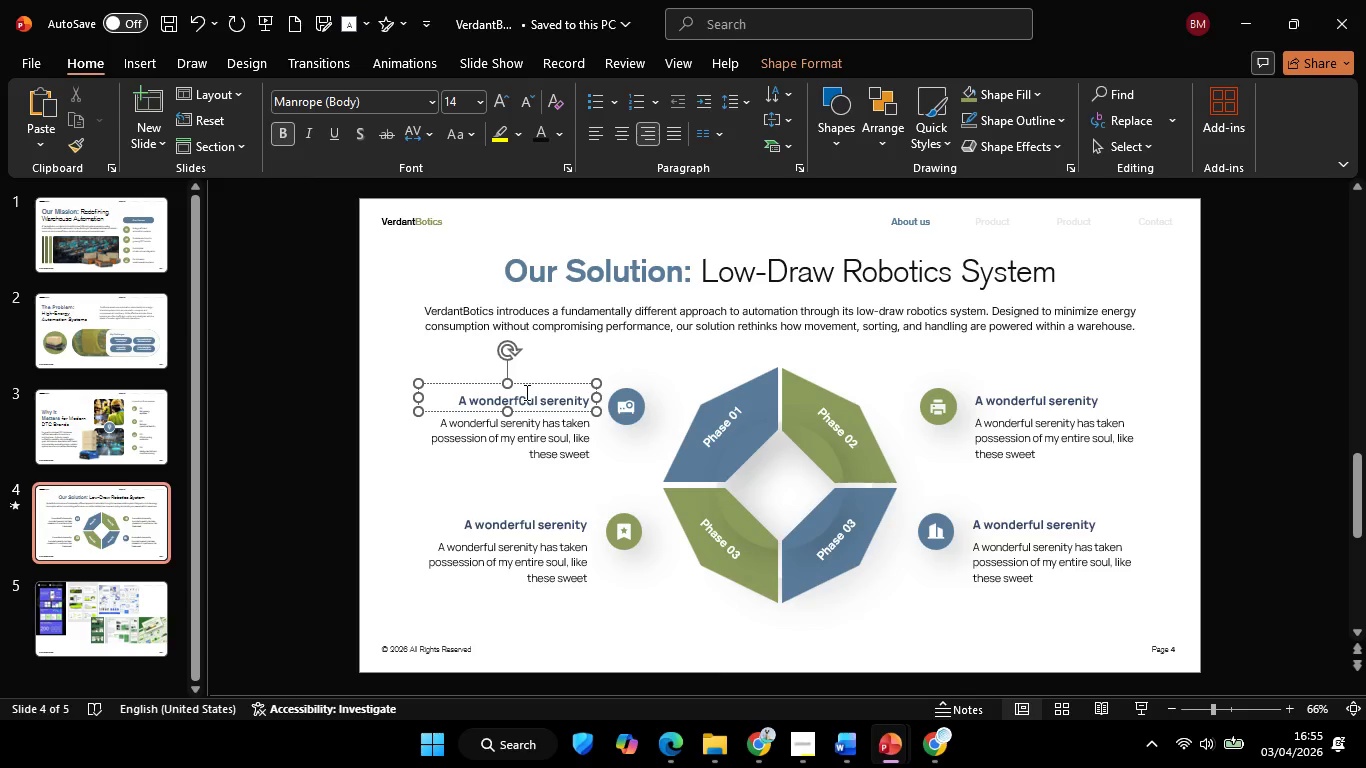 
hold_key(key=ArrowLeft, duration=0.61)
 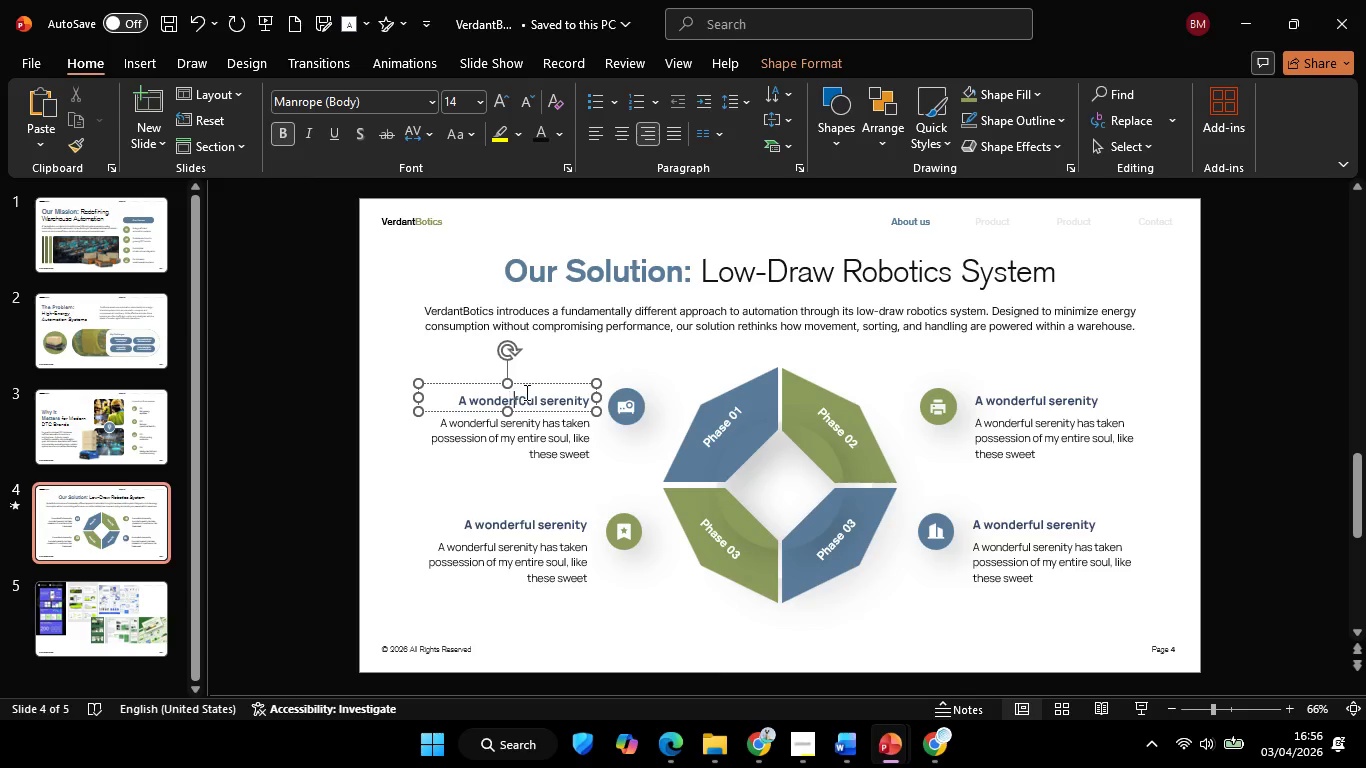 
hold_key(key=ArrowRight, duration=0.98)
 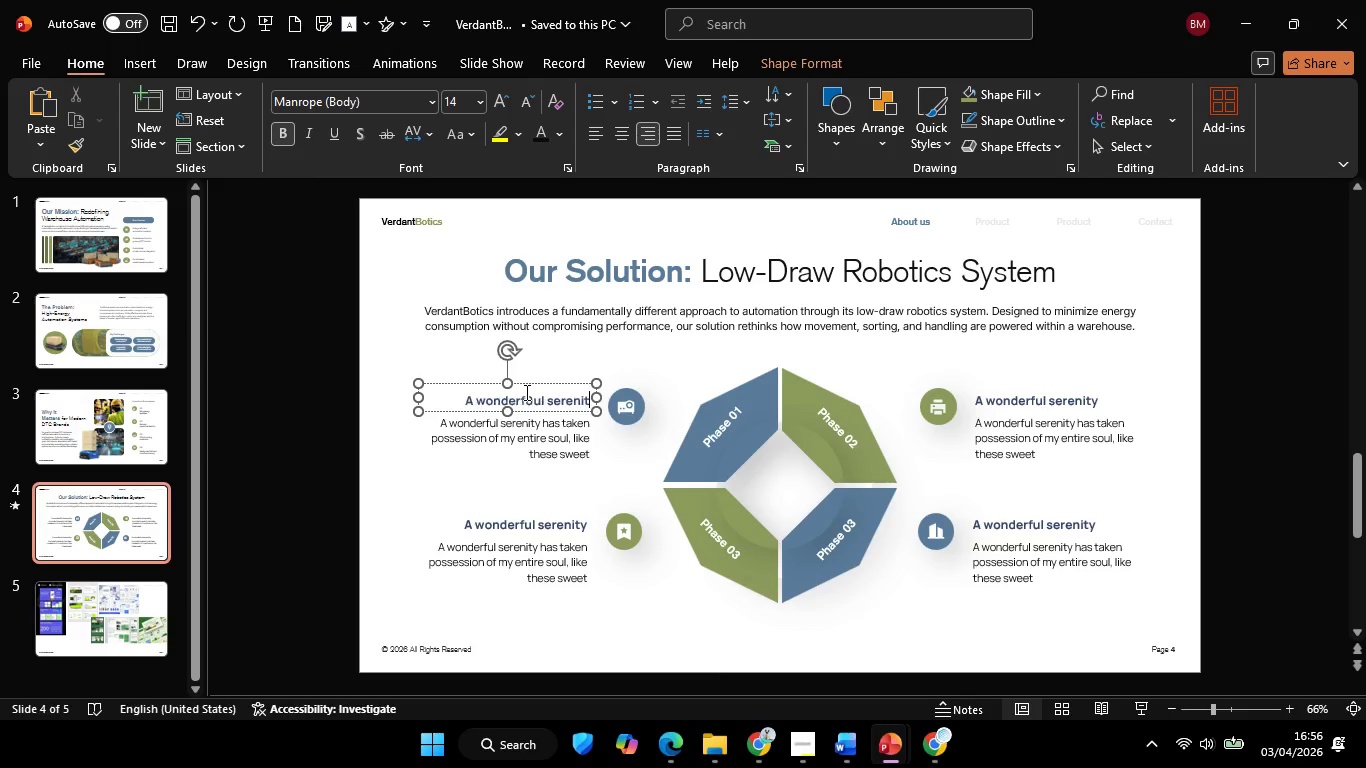 
key(Backspace)
key(Backspace)
key(Backspace)
key(Backspace)
key(Backspace)
key(Backspace)
key(Backspace)
key(Backspace)
key(Backspace)
key(Backspace)
key(Backspace)
key(Backspace)
key(Backspace)
key(Backspace)
key(Backspace)
key(Backspace)
key(Backspace)
key(Backspace)
key(Backspace)
key(Backspace)
key(Backspace)
type(01)
 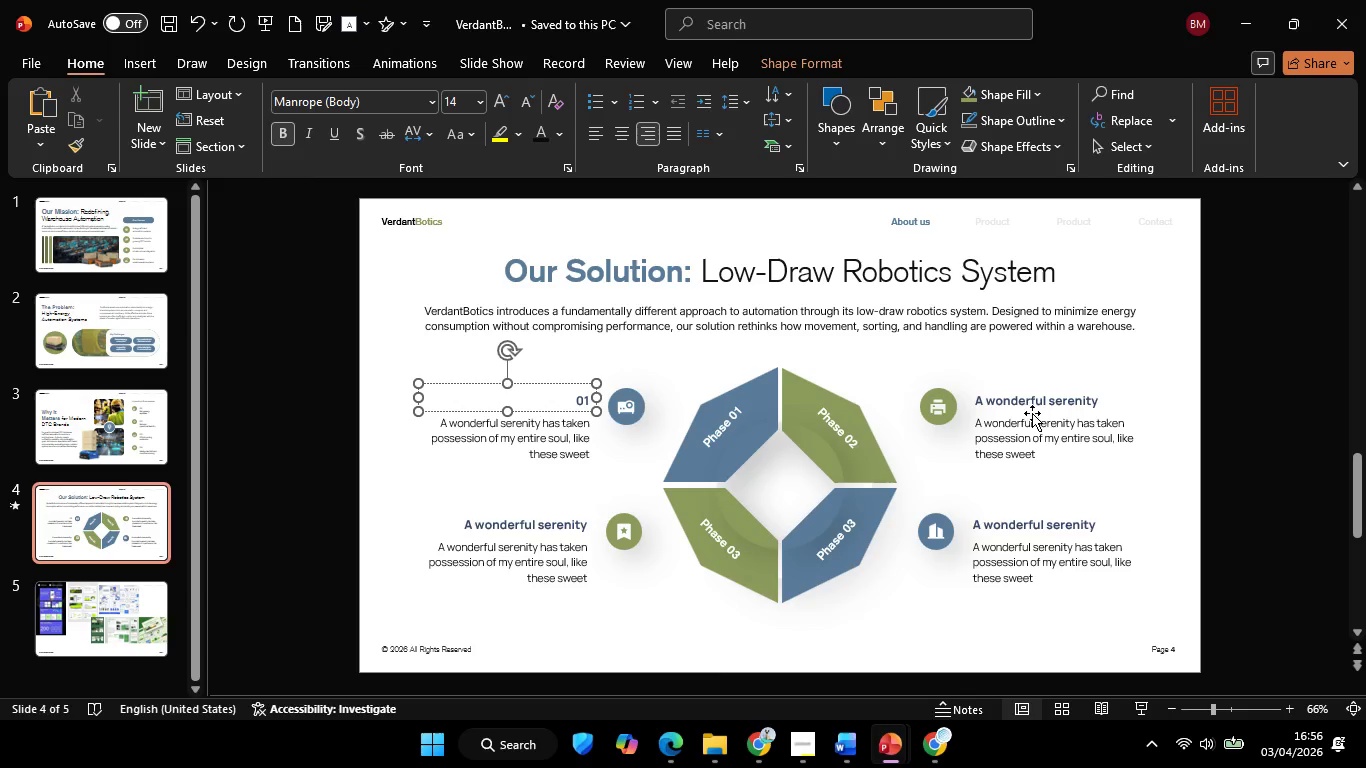 
left_click([1033, 398])
 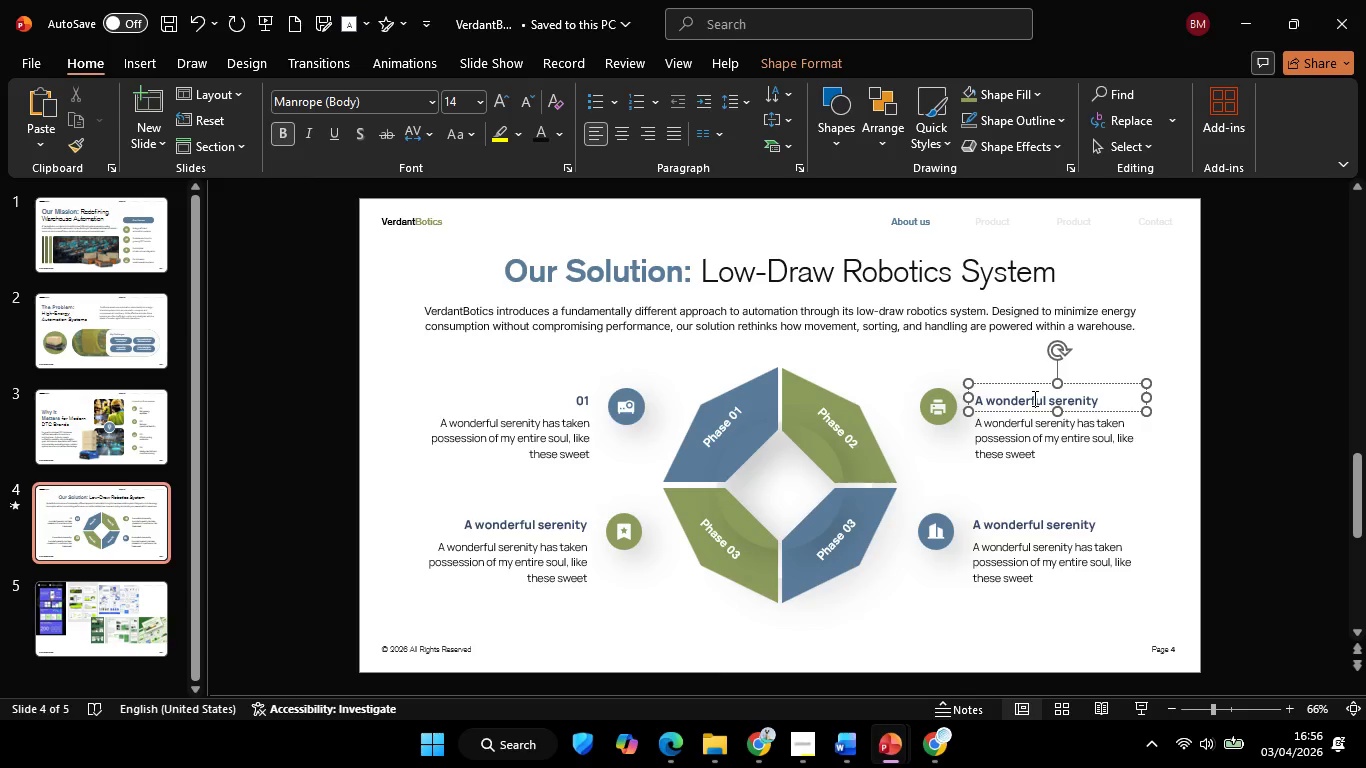 
key(Control+ControlLeft)
 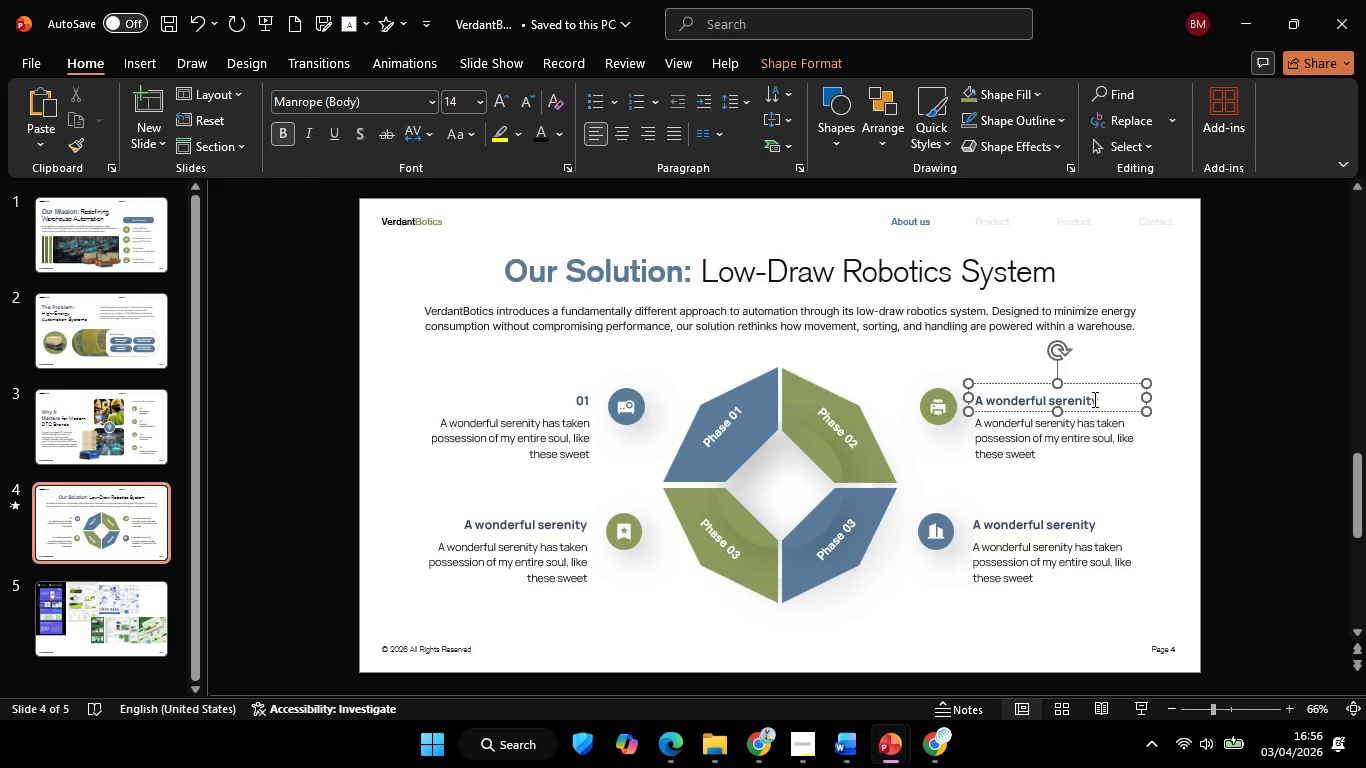 
left_click([1093, 399])
 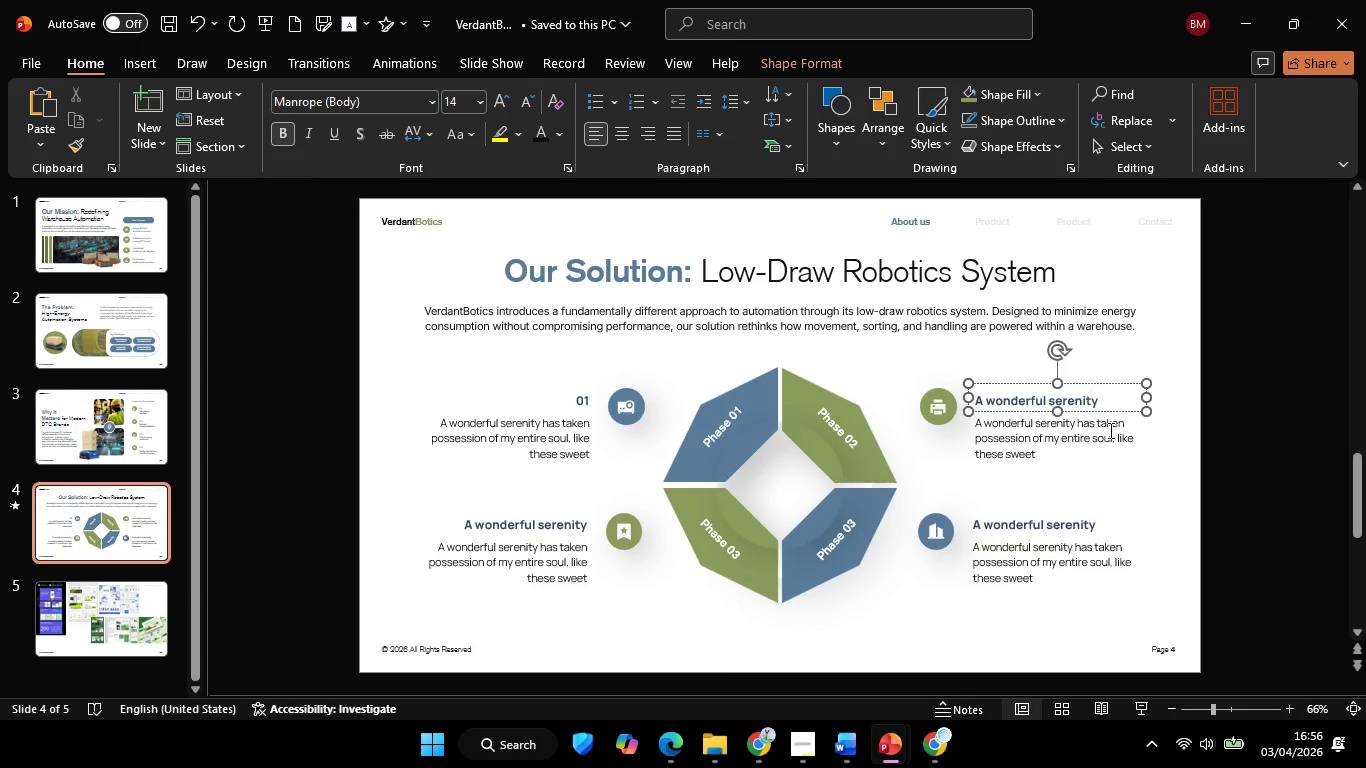 
key(ArrowRight)
 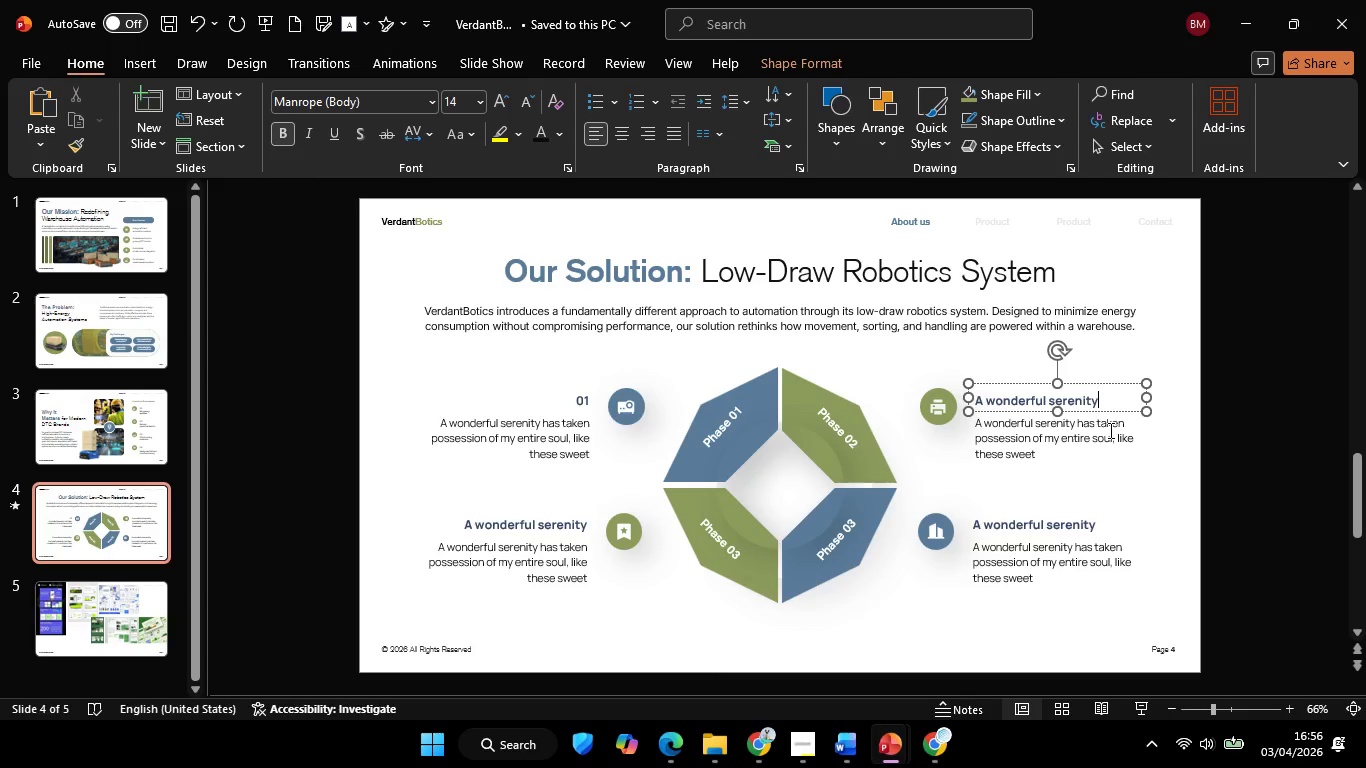 
key(ArrowRight)
 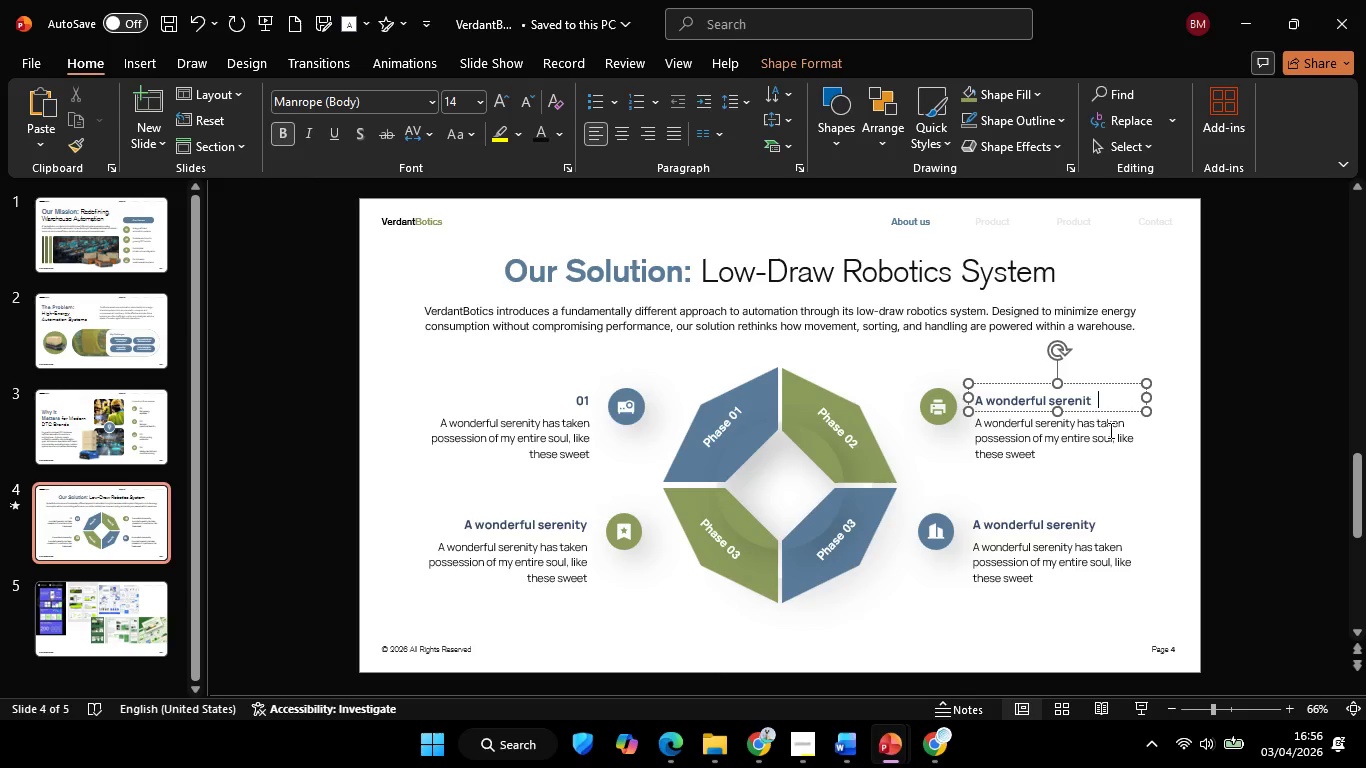 
key(Backspace)
key(Backspace)
key(Backspace)
key(Backspace)
key(Backspace)
key(Backspace)
key(Backspace)
key(Backspace)
key(Backspace)
key(Backspace)
key(Backspace)
key(Backspace)
key(Backspace)
key(Backspace)
key(Backspace)
key(Backspace)
key(Backspace)
key(Backspace)
key(Backspace)
key(Backspace)
type(02)
 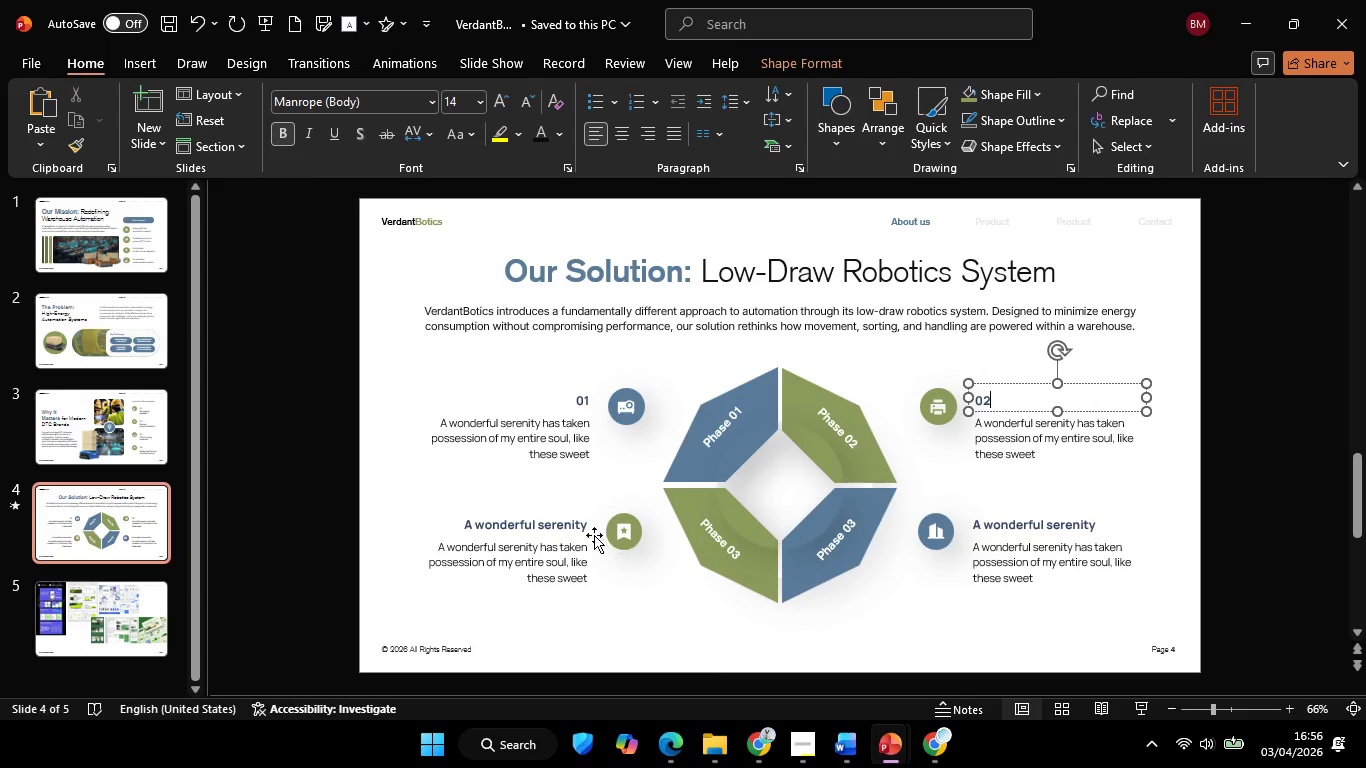 
left_click([575, 528])
 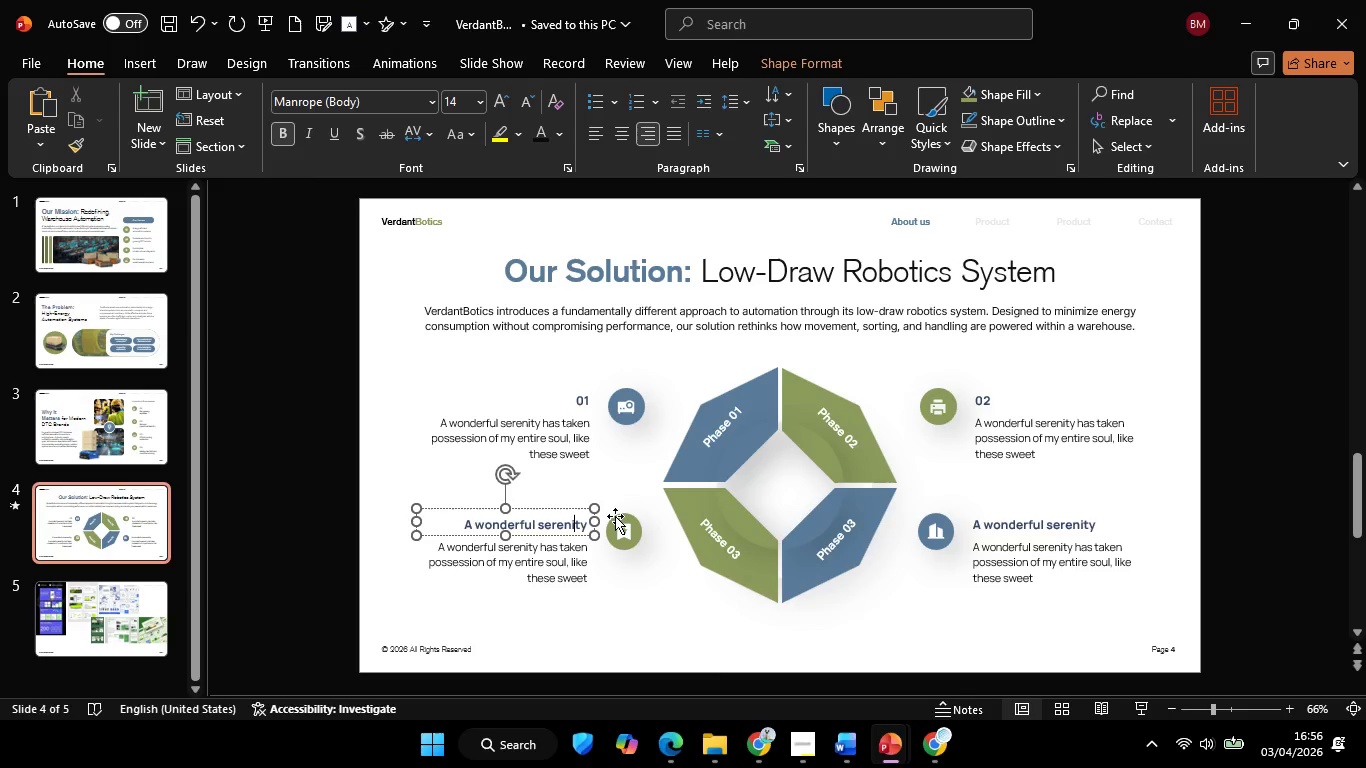 
key(ArrowRight)
 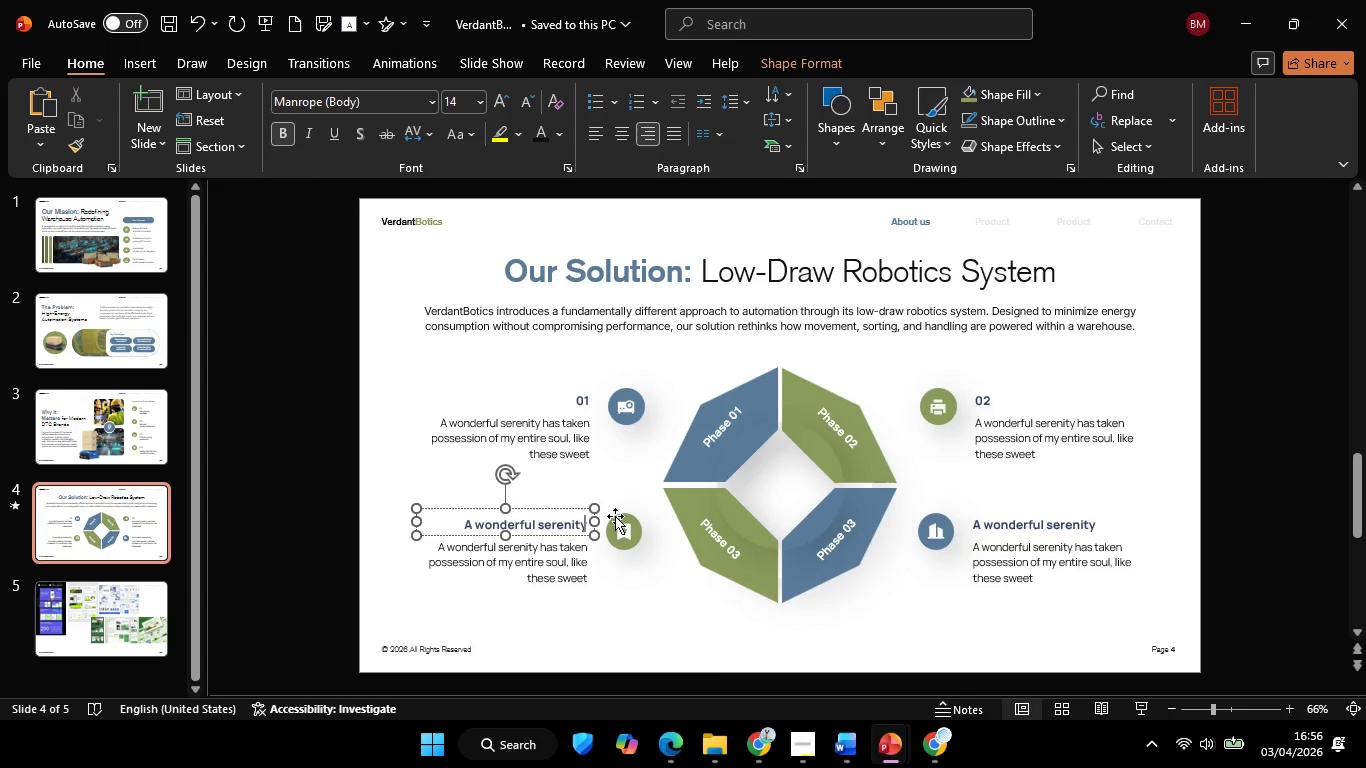 
key(ArrowRight)
 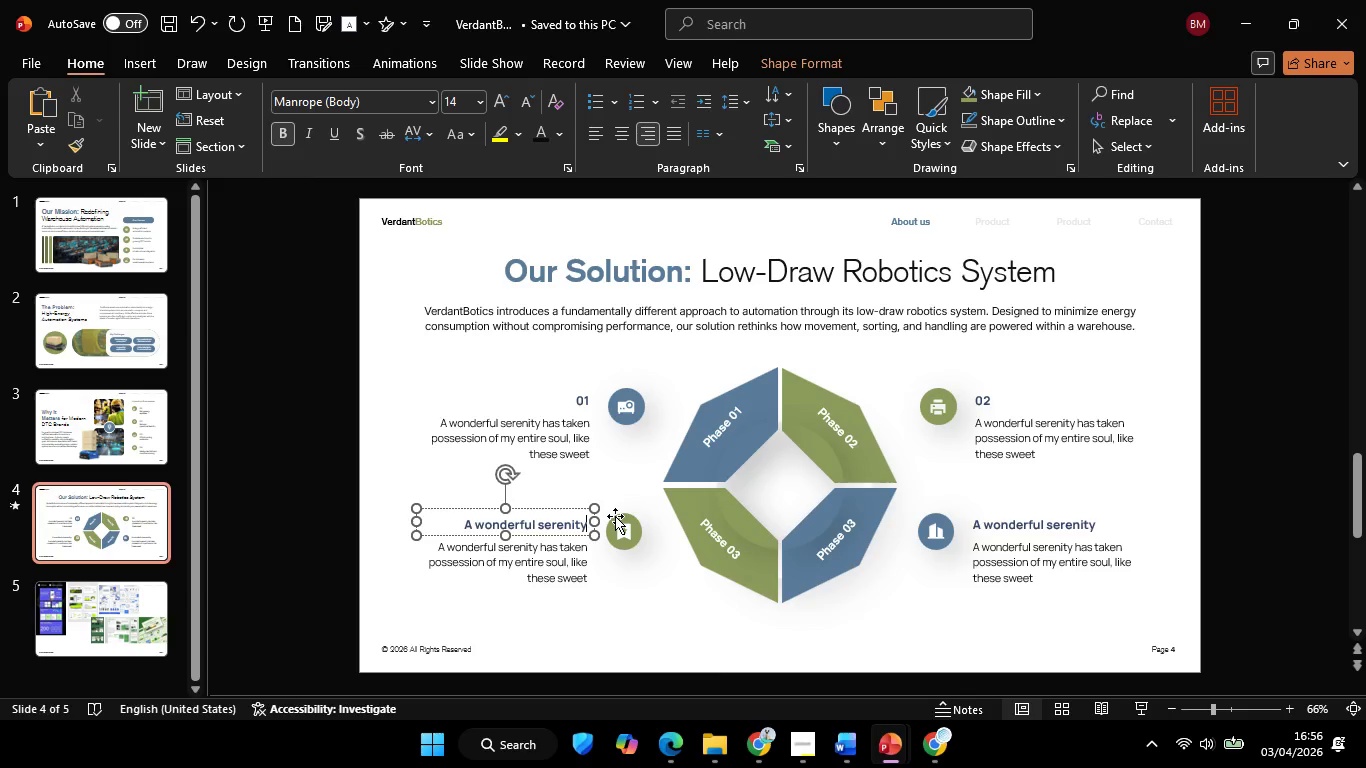 
key(ArrowRight)
 